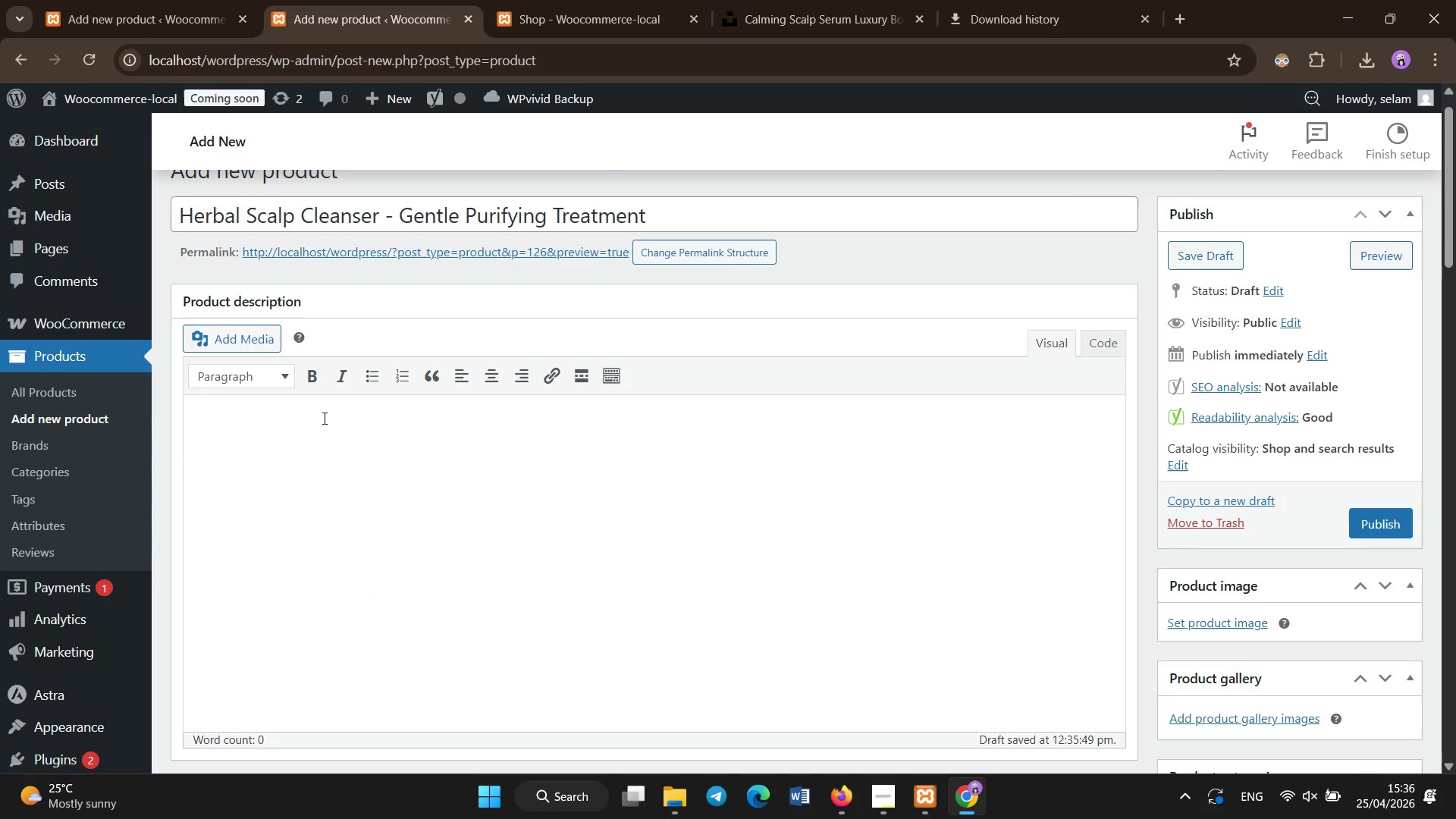 
left_click([323, 417])
 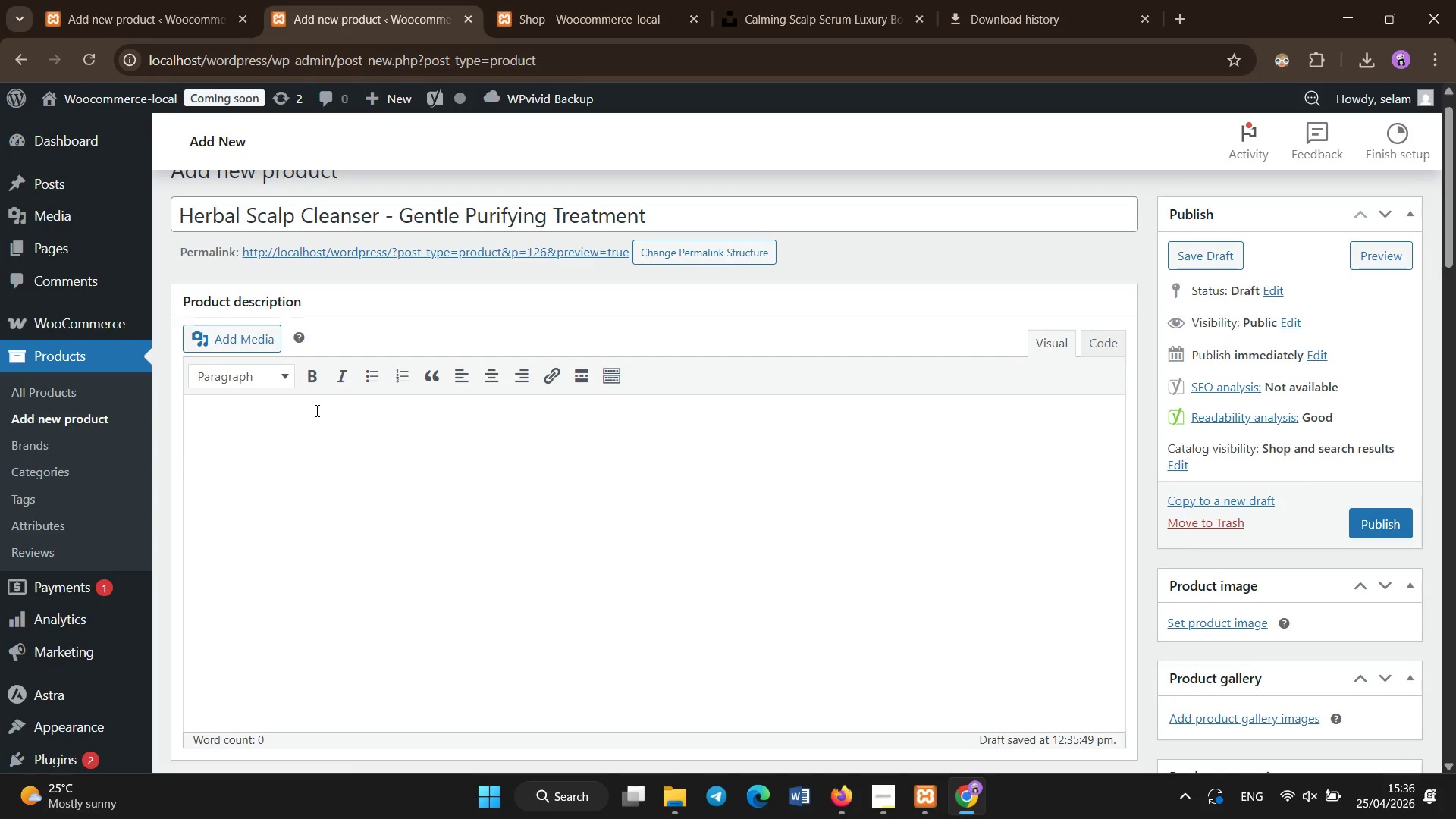 
hold_key(key=ShiftLeft, duration=1.5)
 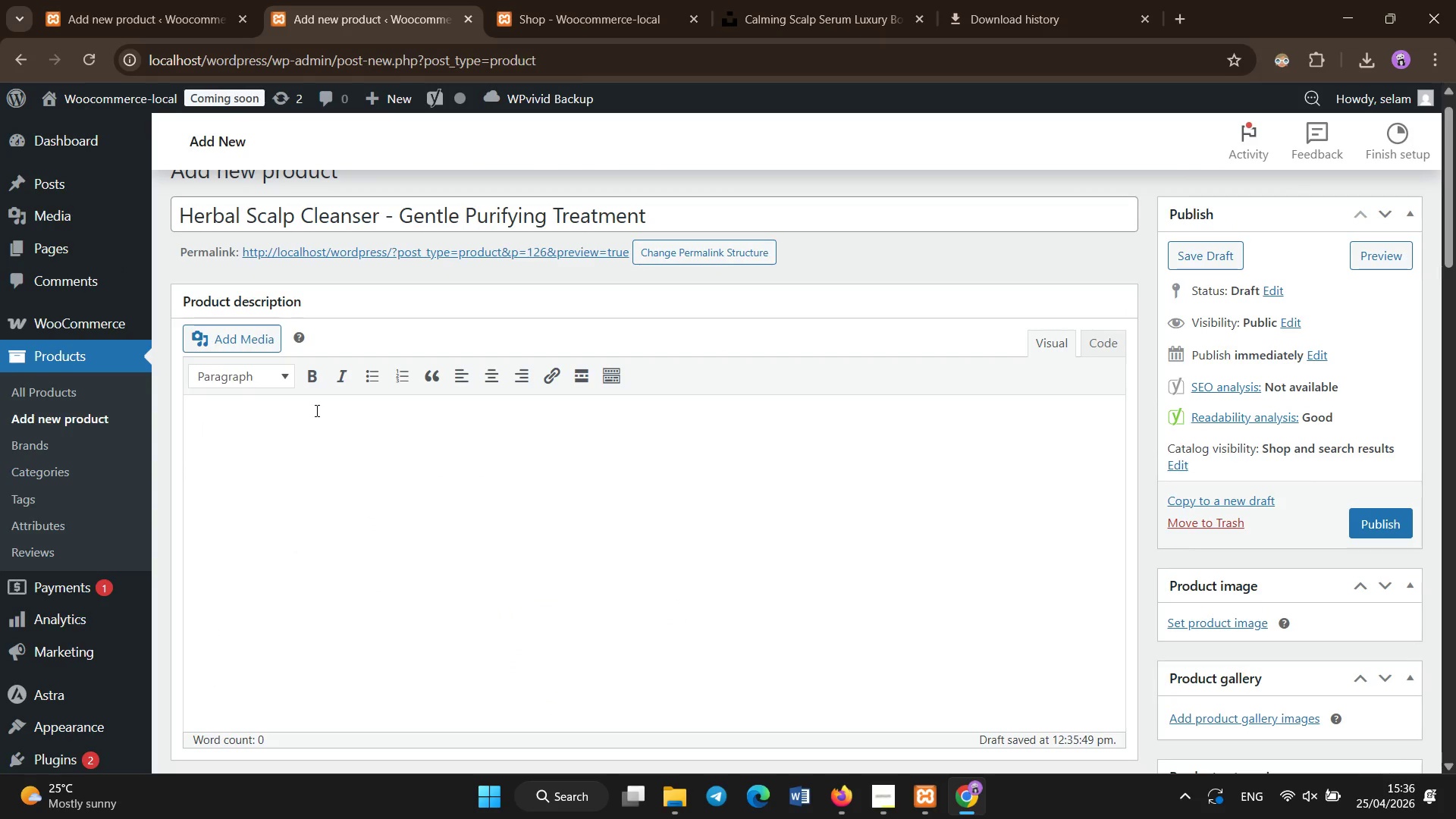 
type(This herbal scalp cleanser provides a gentle yet effective way to purify the scalp without i)
key(Backspace)
type(distrupting its natural balance. Designed for individuals with sensitive or post )
key(Backspace)
type(-color treated hair, it uses plant-based cleansing agents and botanical extracts to remove imporities while maintaining hydration.)
 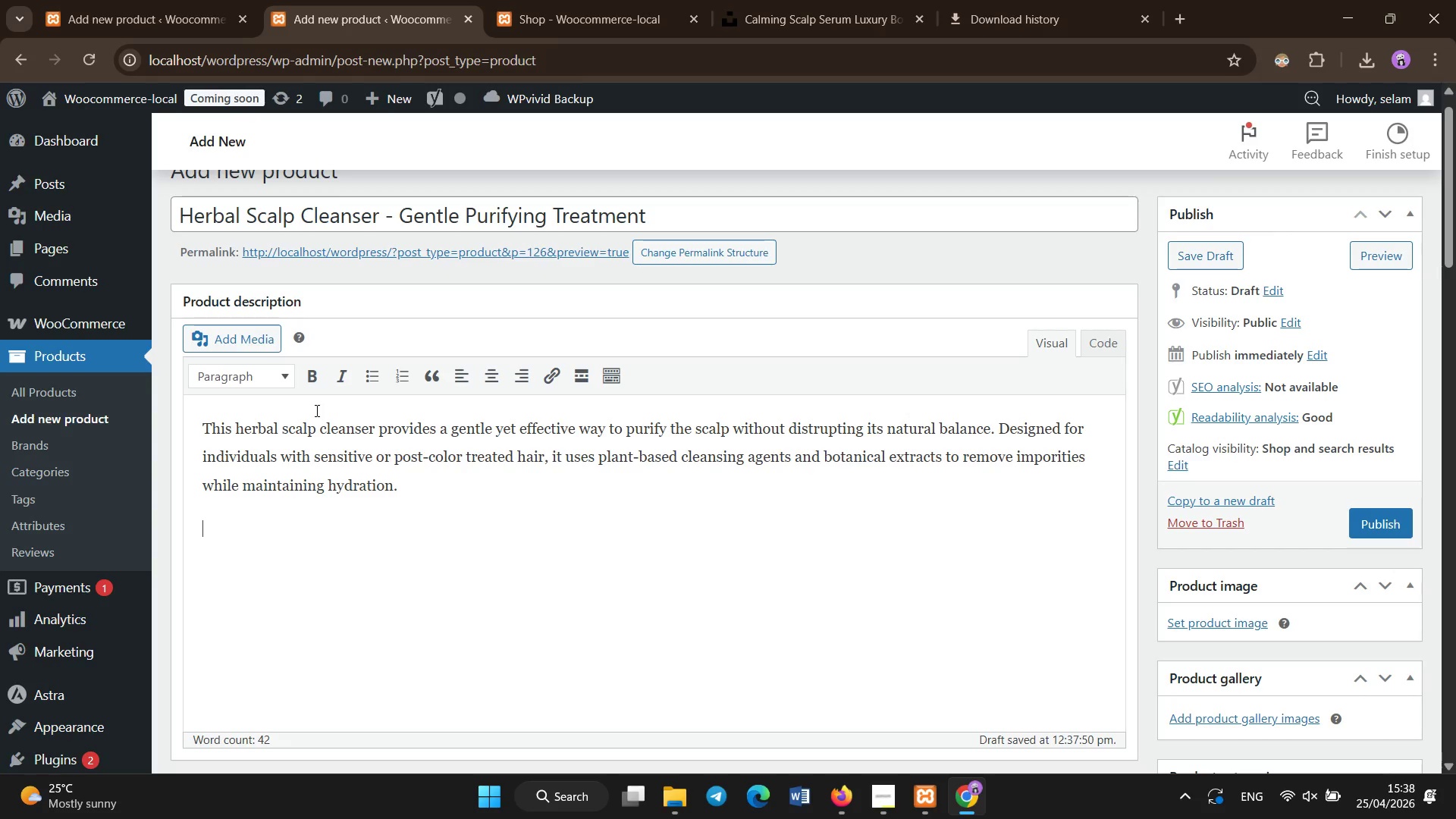 
 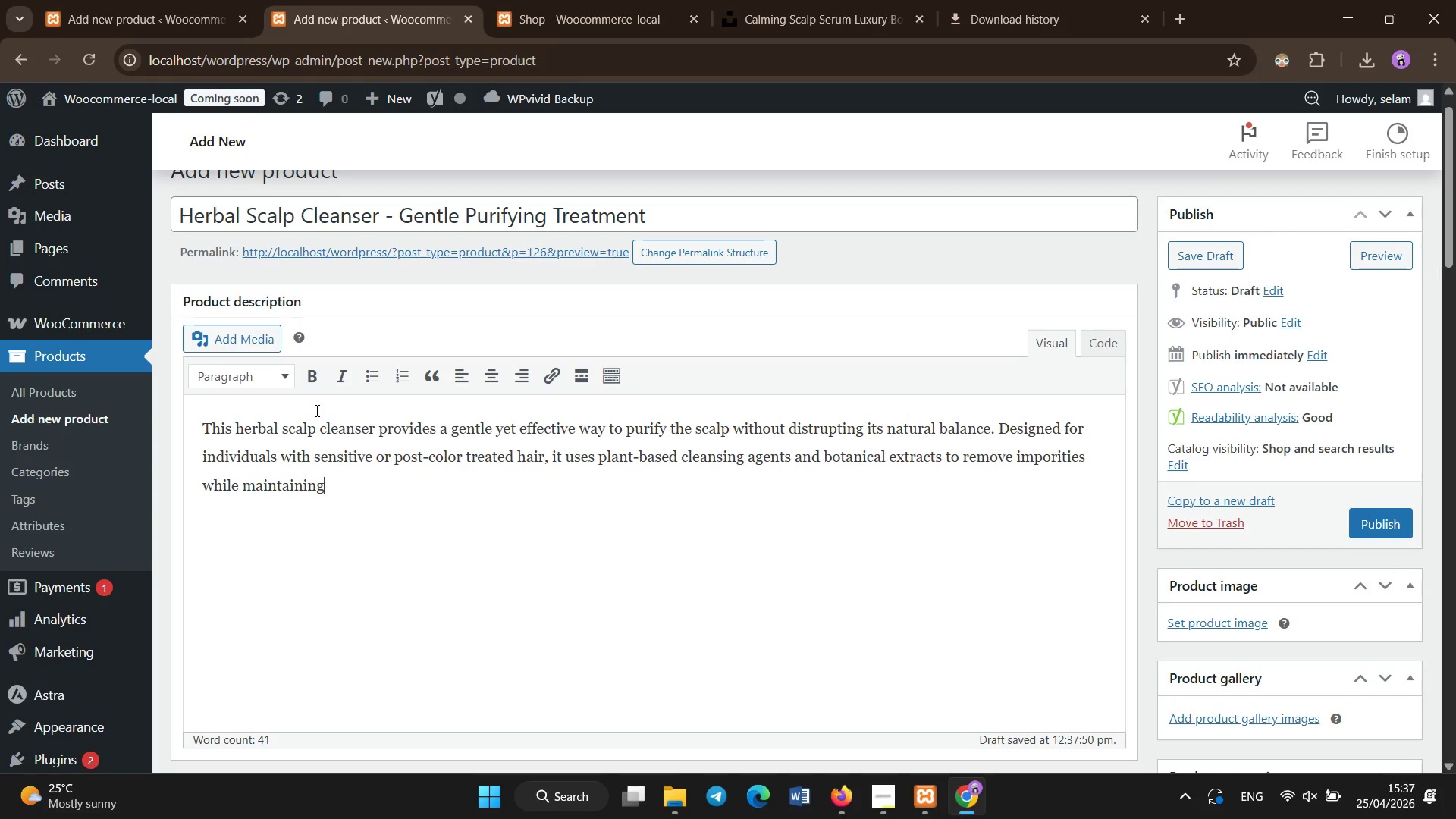 
key(Enter)
 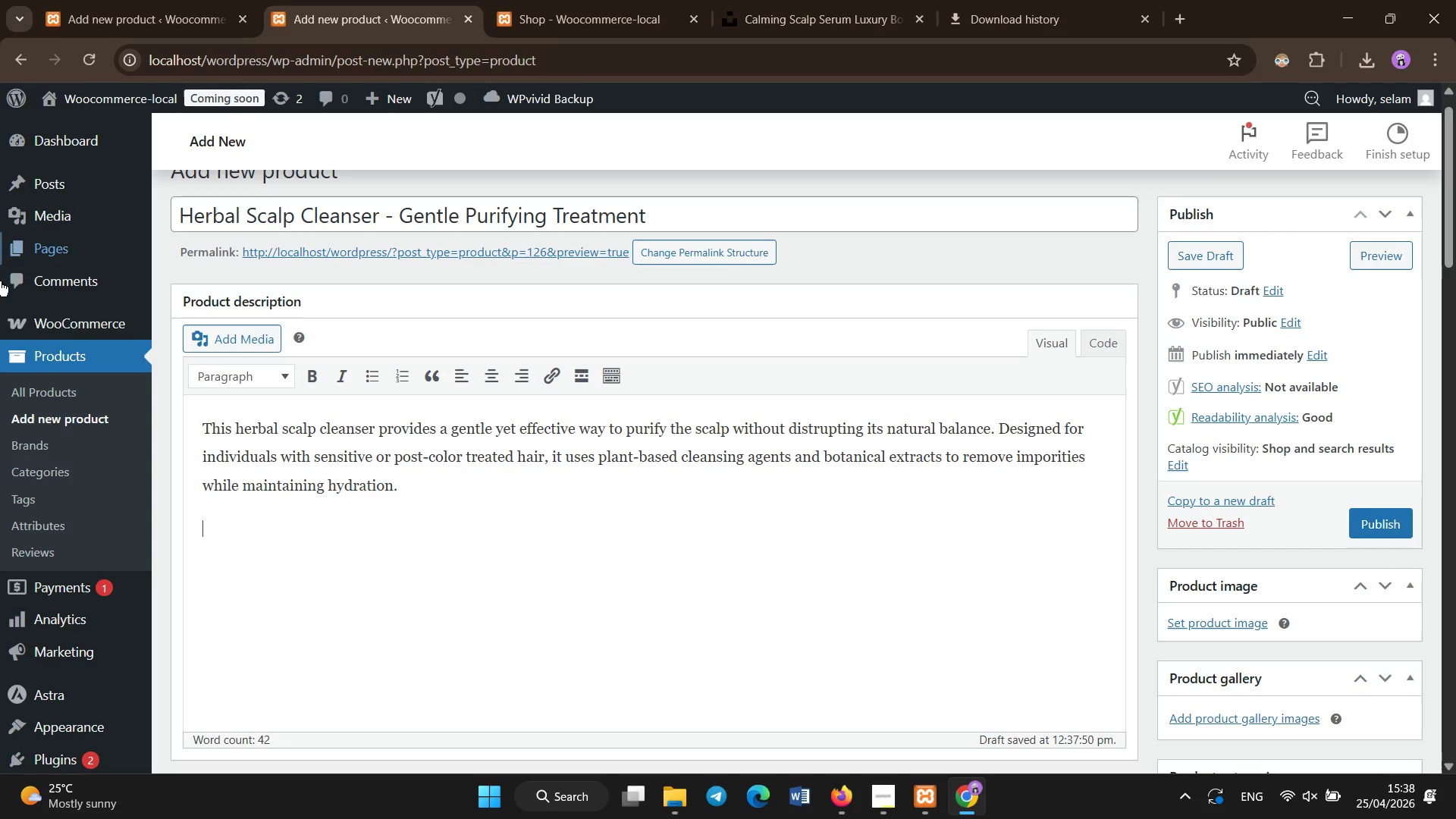 
left_click([208, 0])
 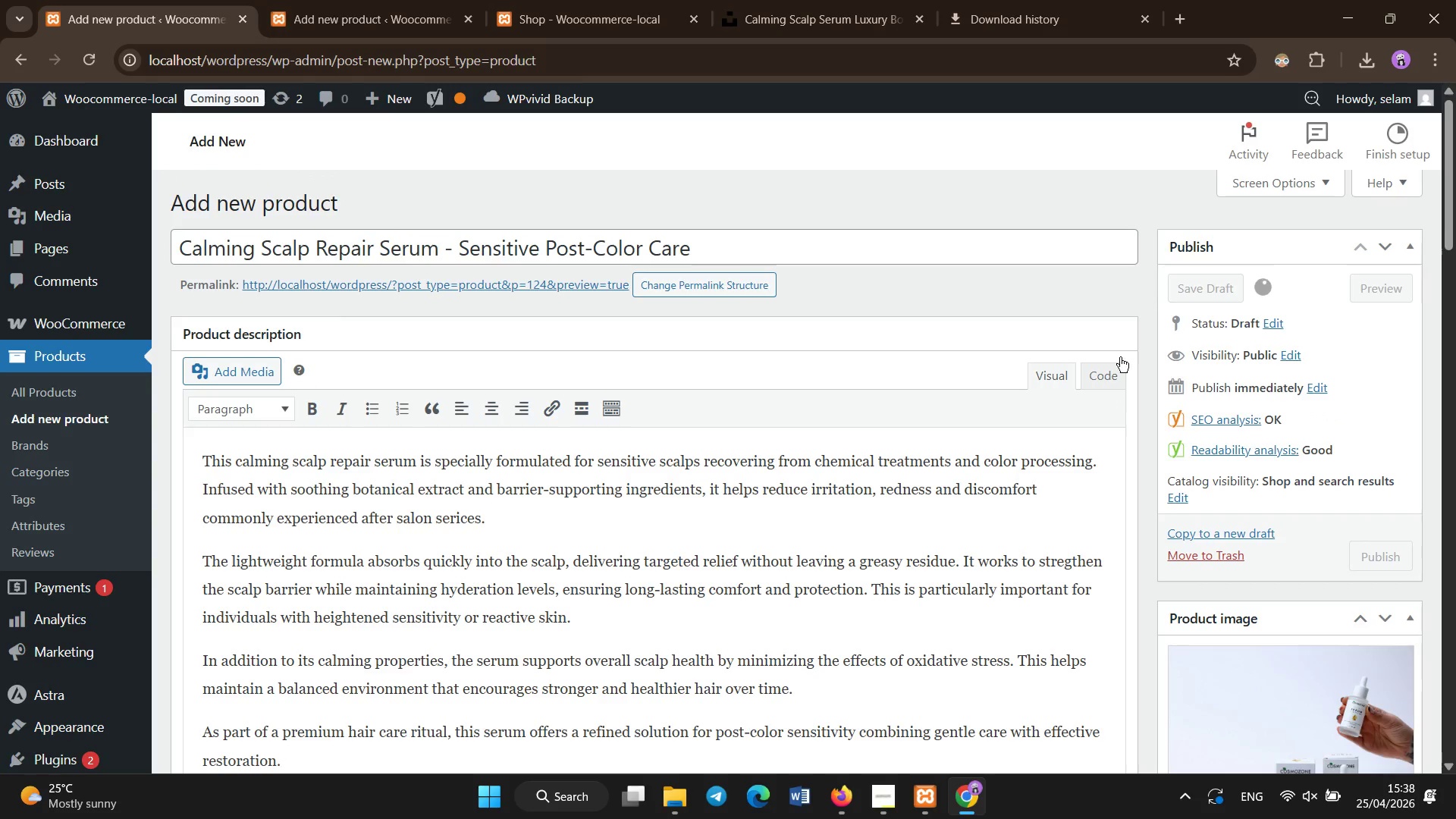 
left_click([1191, 294])
 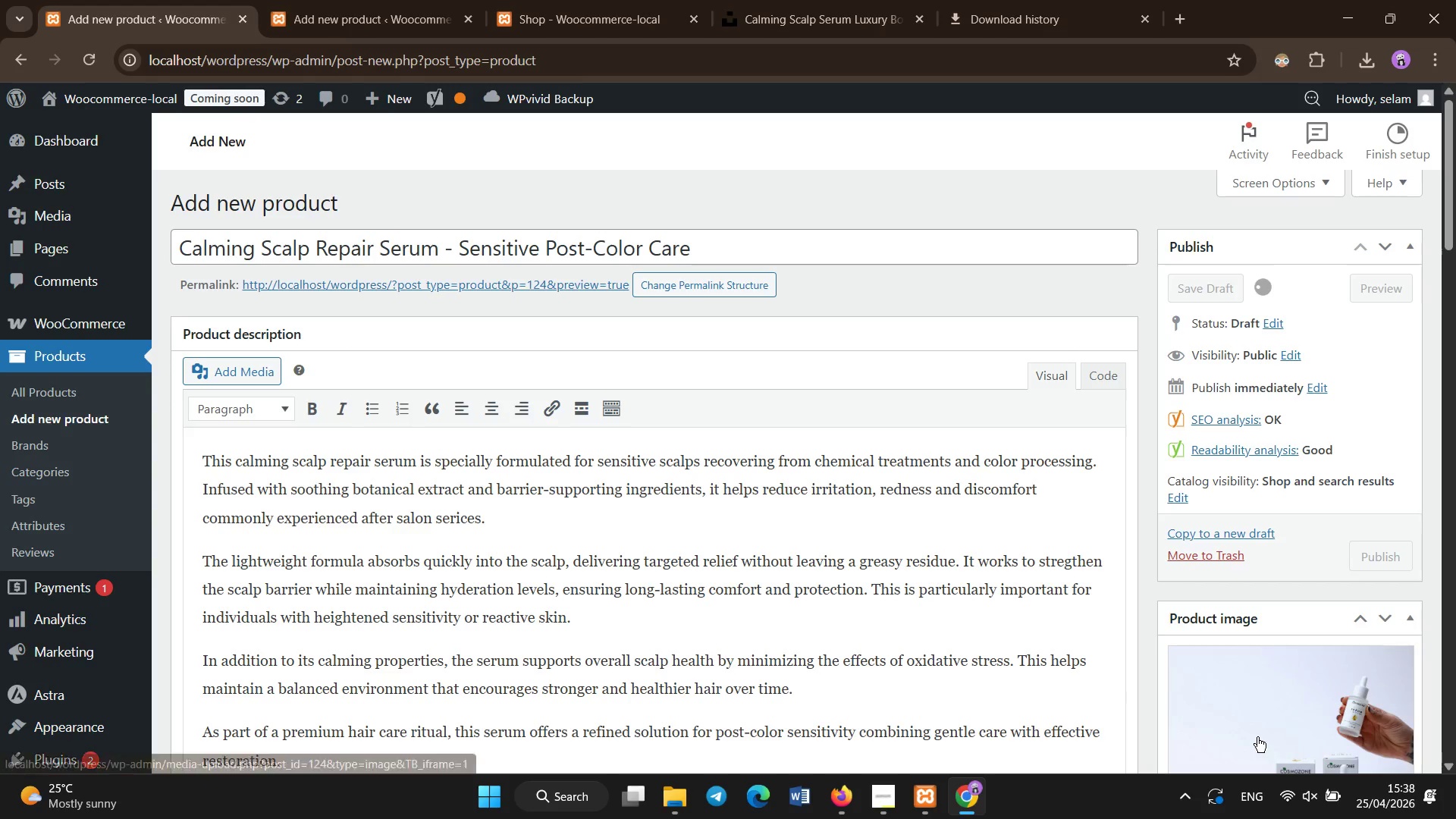 
scroll: coordinate [1232, 704], scroll_direction: down, amount: 3.0
 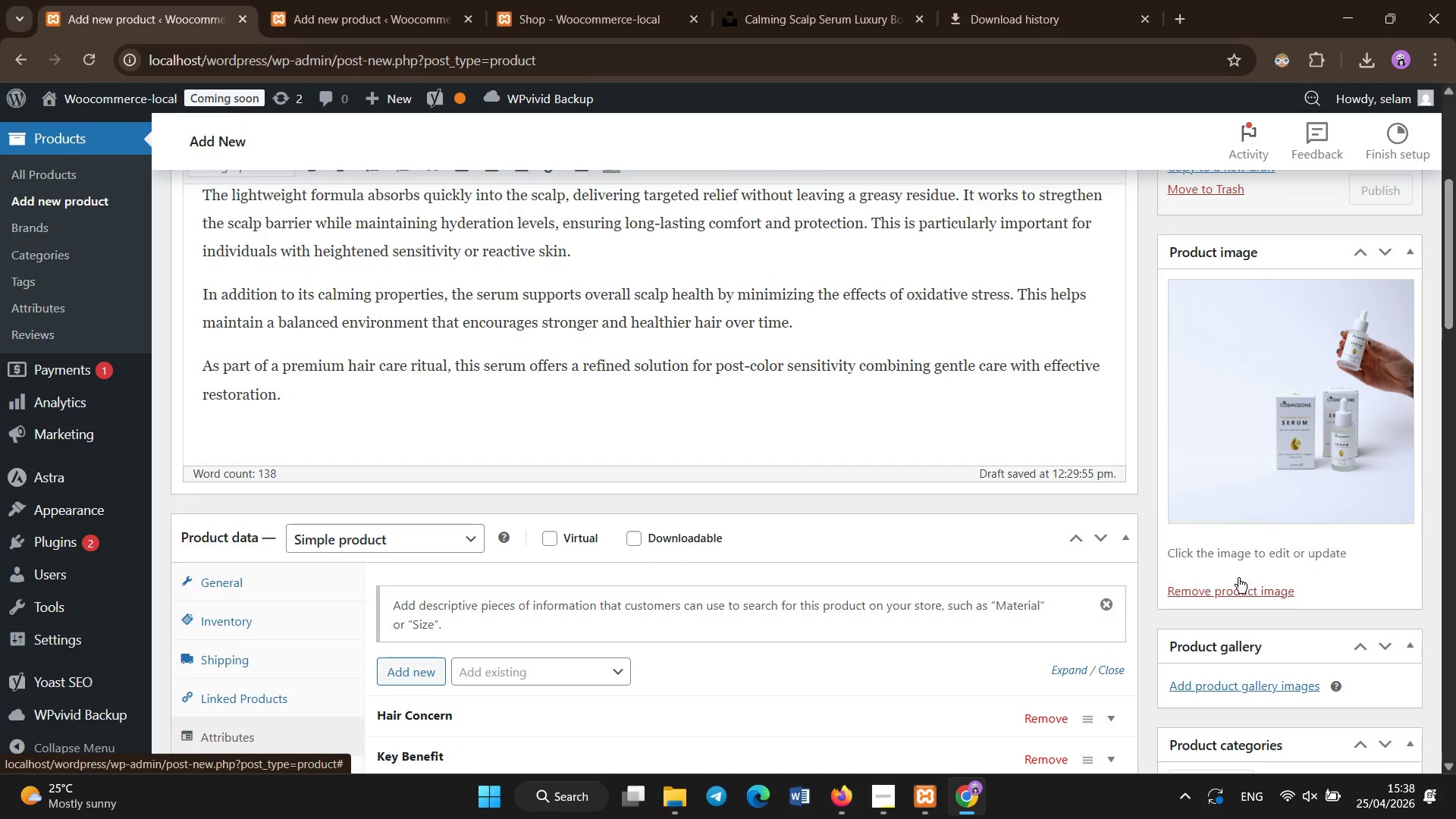 
scroll: coordinate [1229, 564], scroll_direction: up, amount: 2.0
 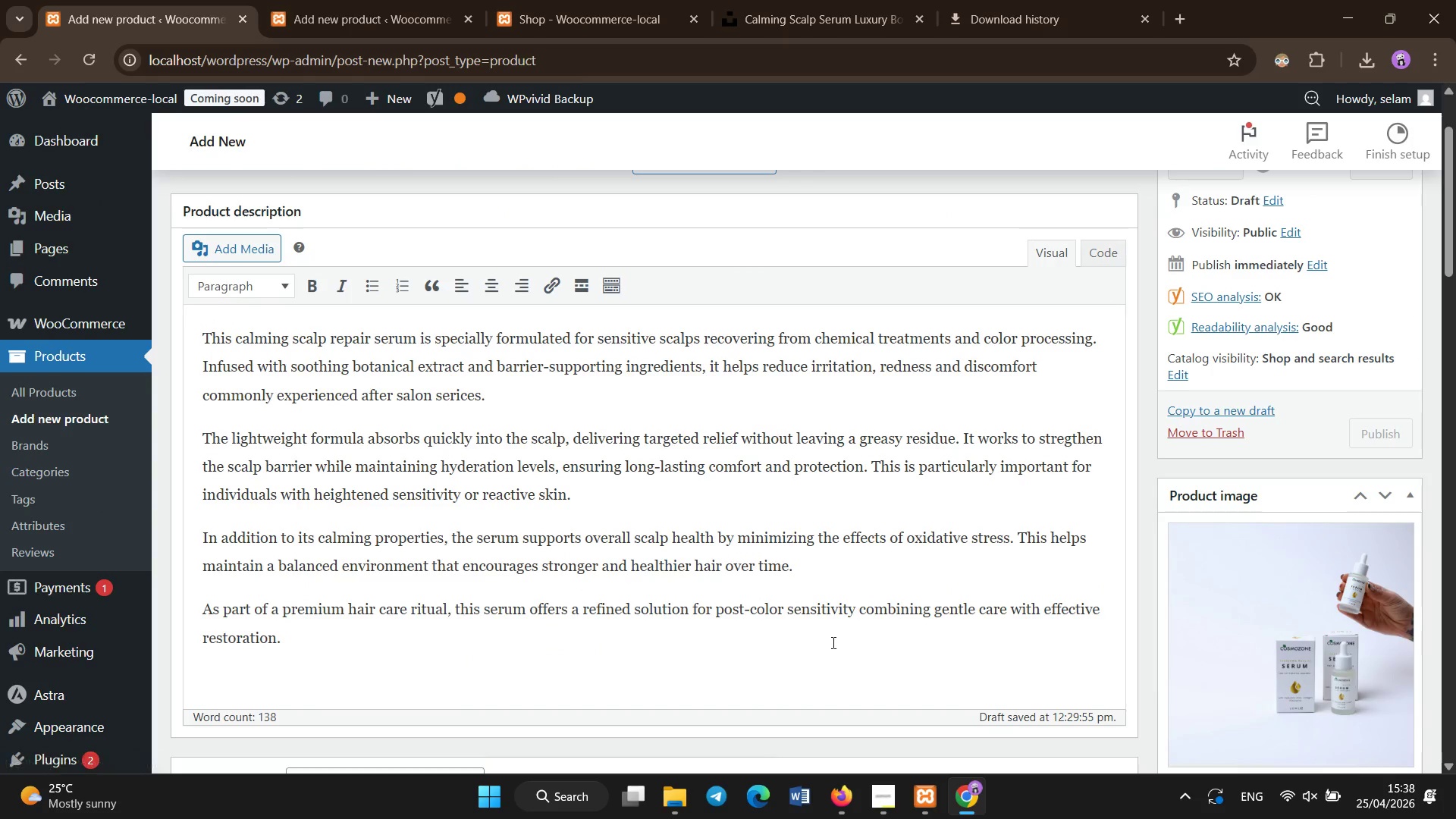 
left_click([824, 618])
 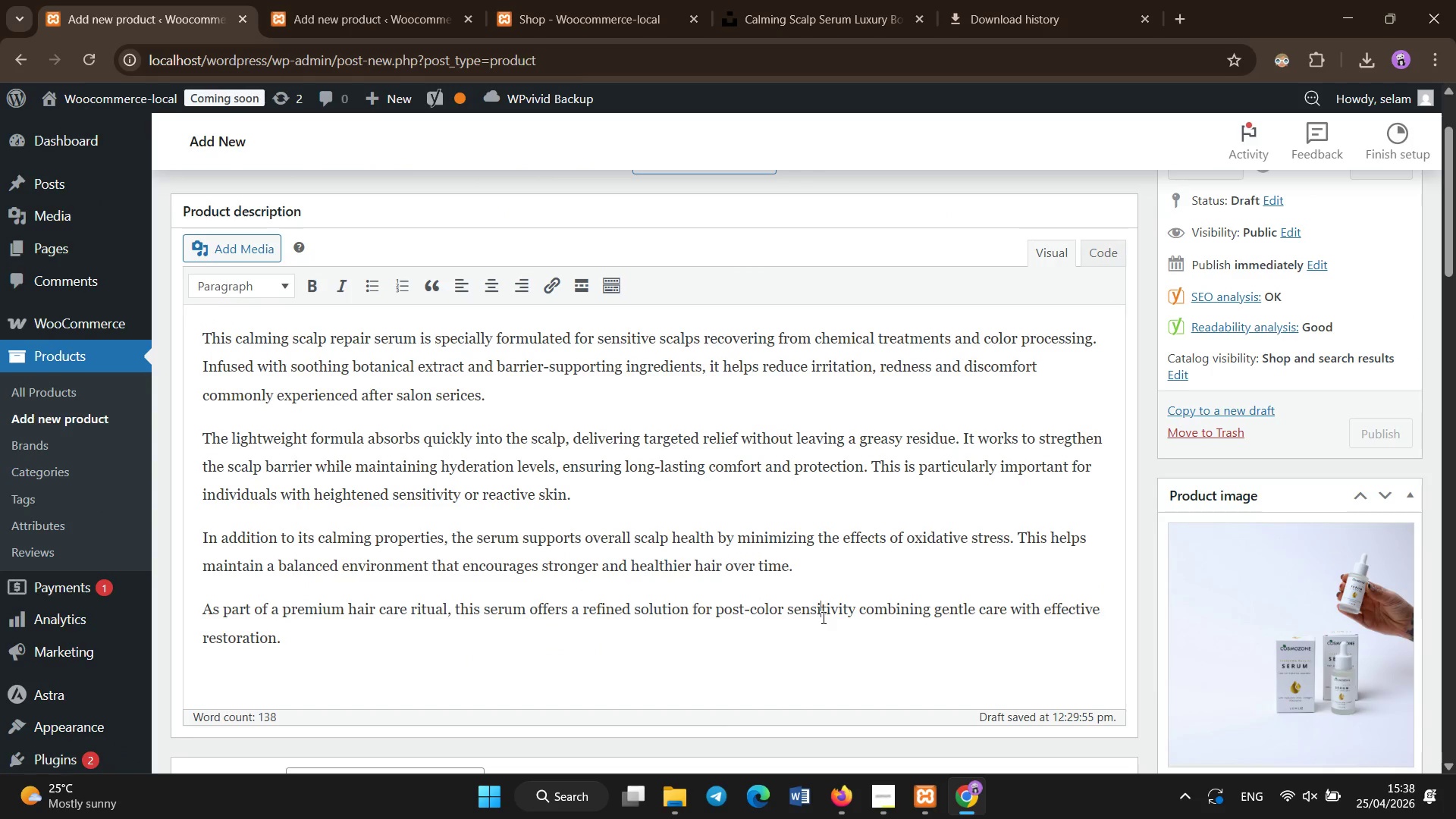 
key(C)
 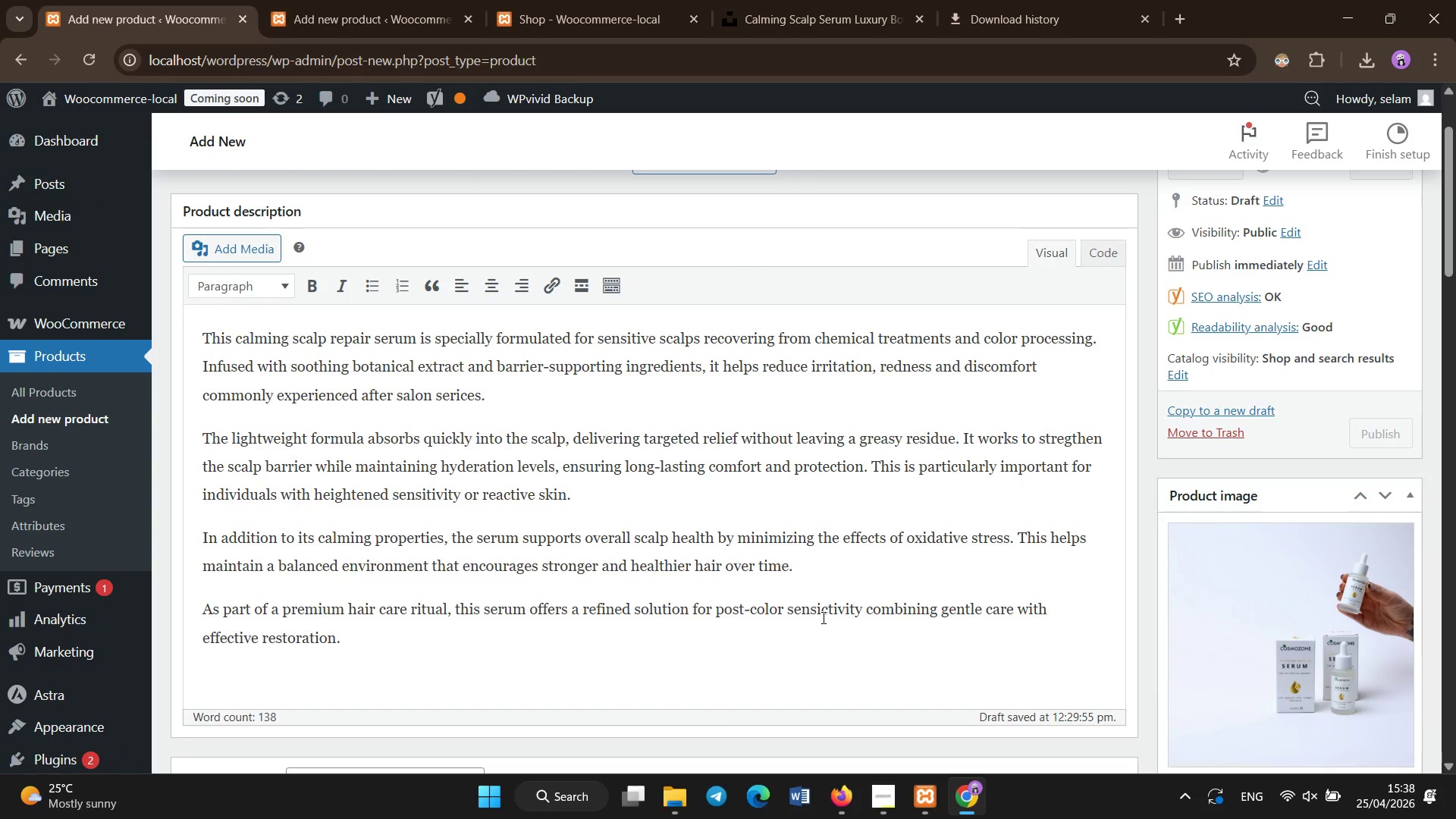 
key(Backspace)
 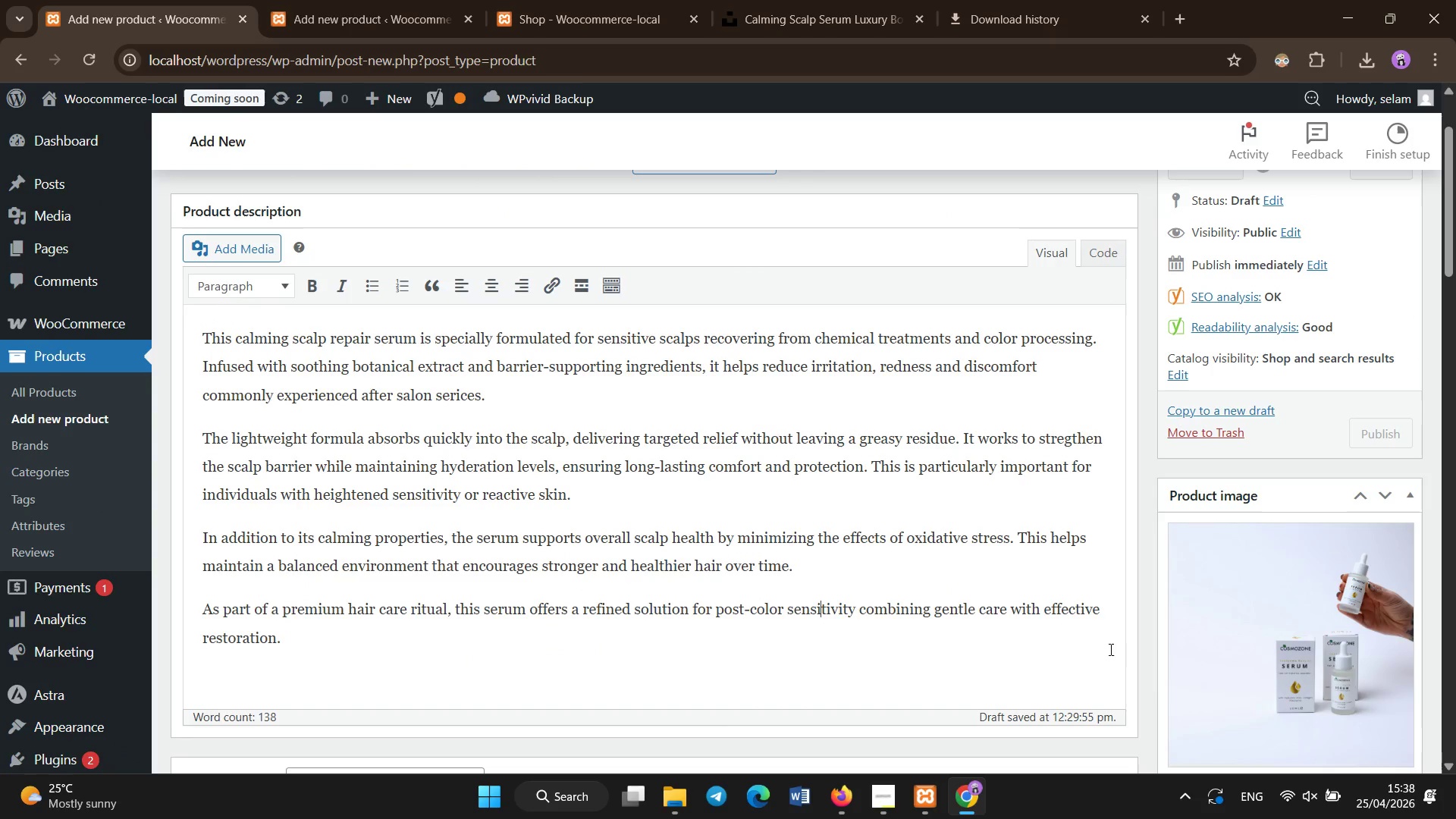 
left_click([1233, 284])
 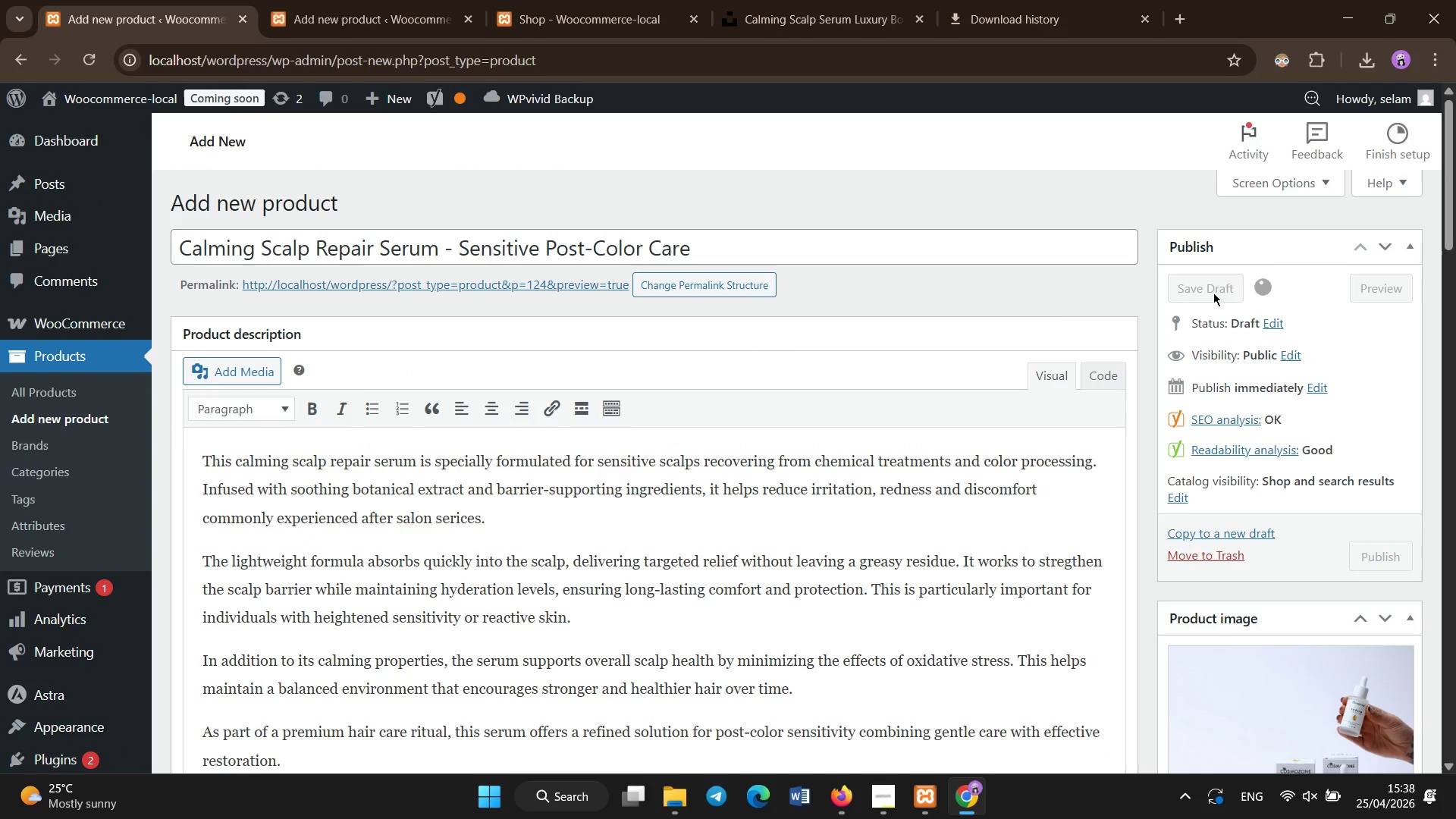 
scroll: coordinate [1245, 297], scroll_direction: up, amount: 2.0
 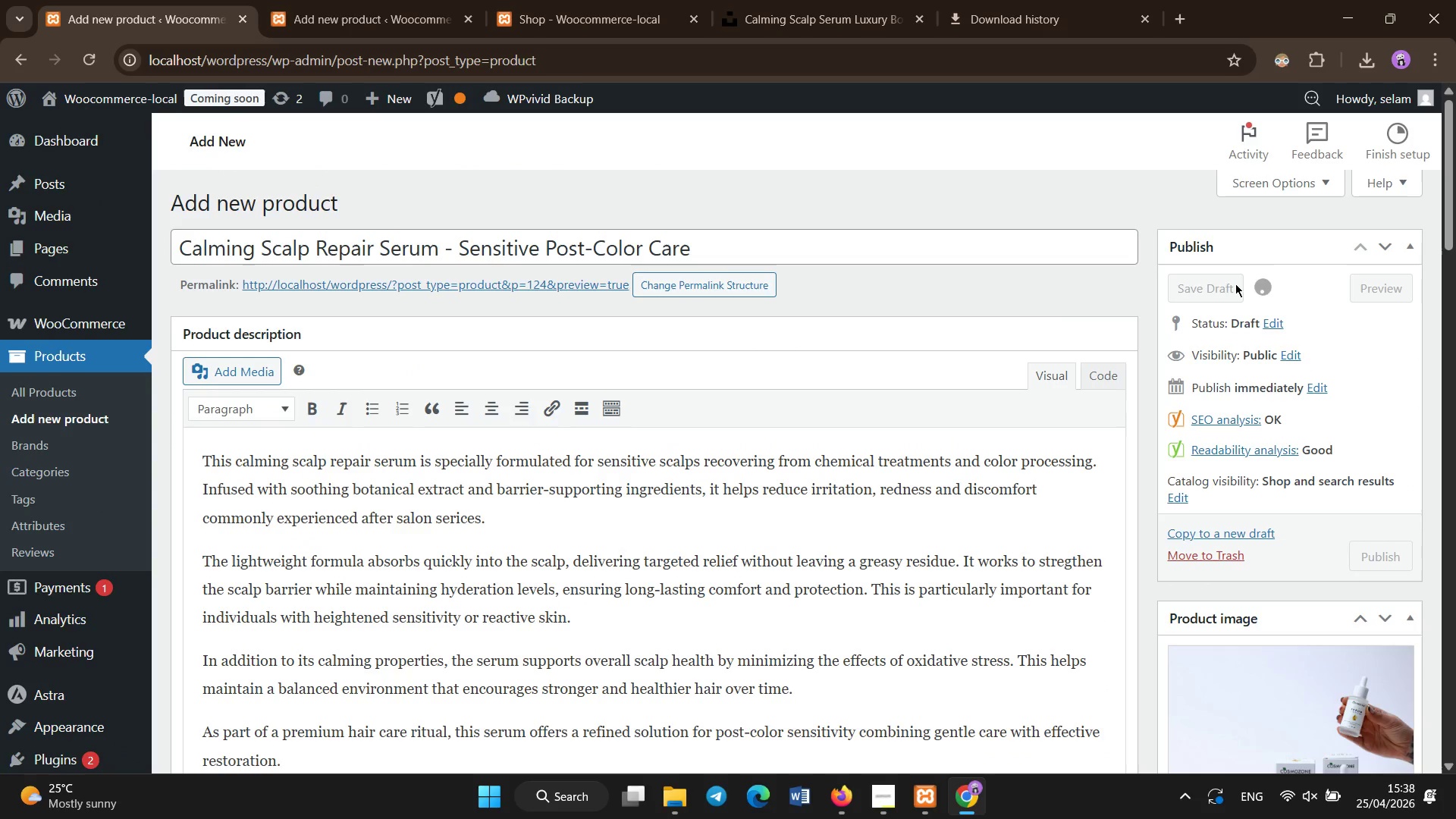 
double_click([1213, 293])
 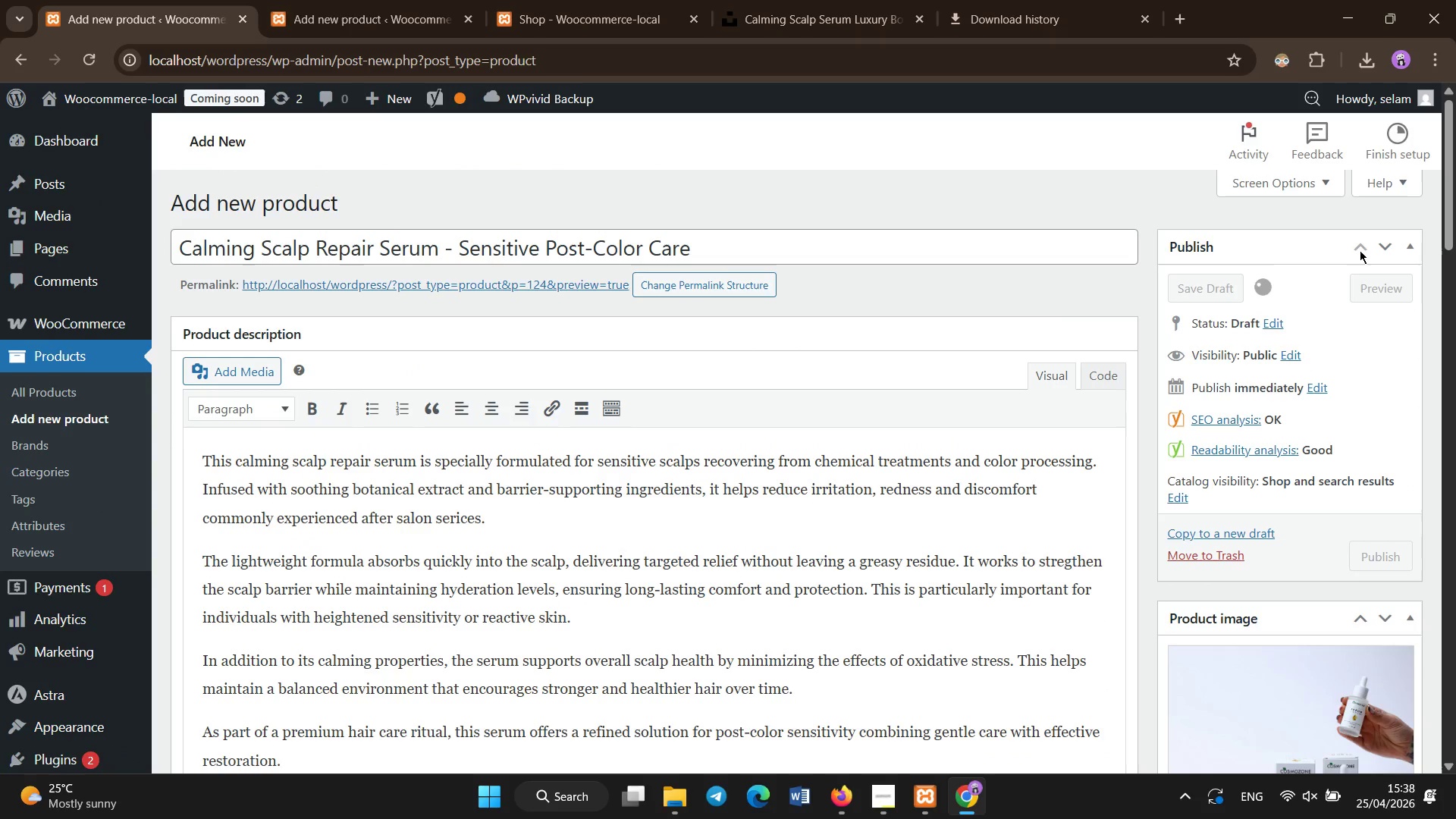 
left_click([1360, 250])
 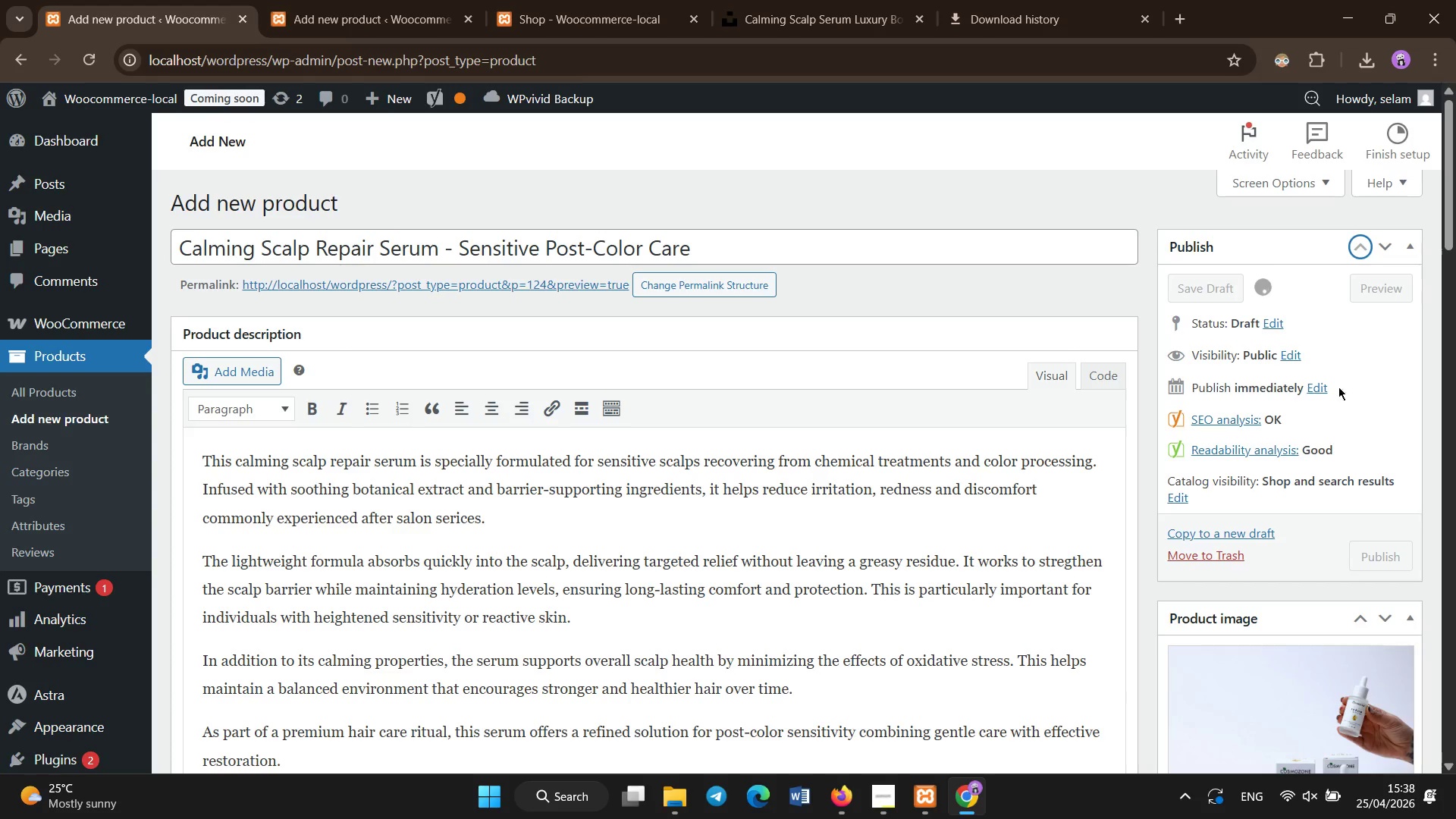 
left_click([1354, 363])
 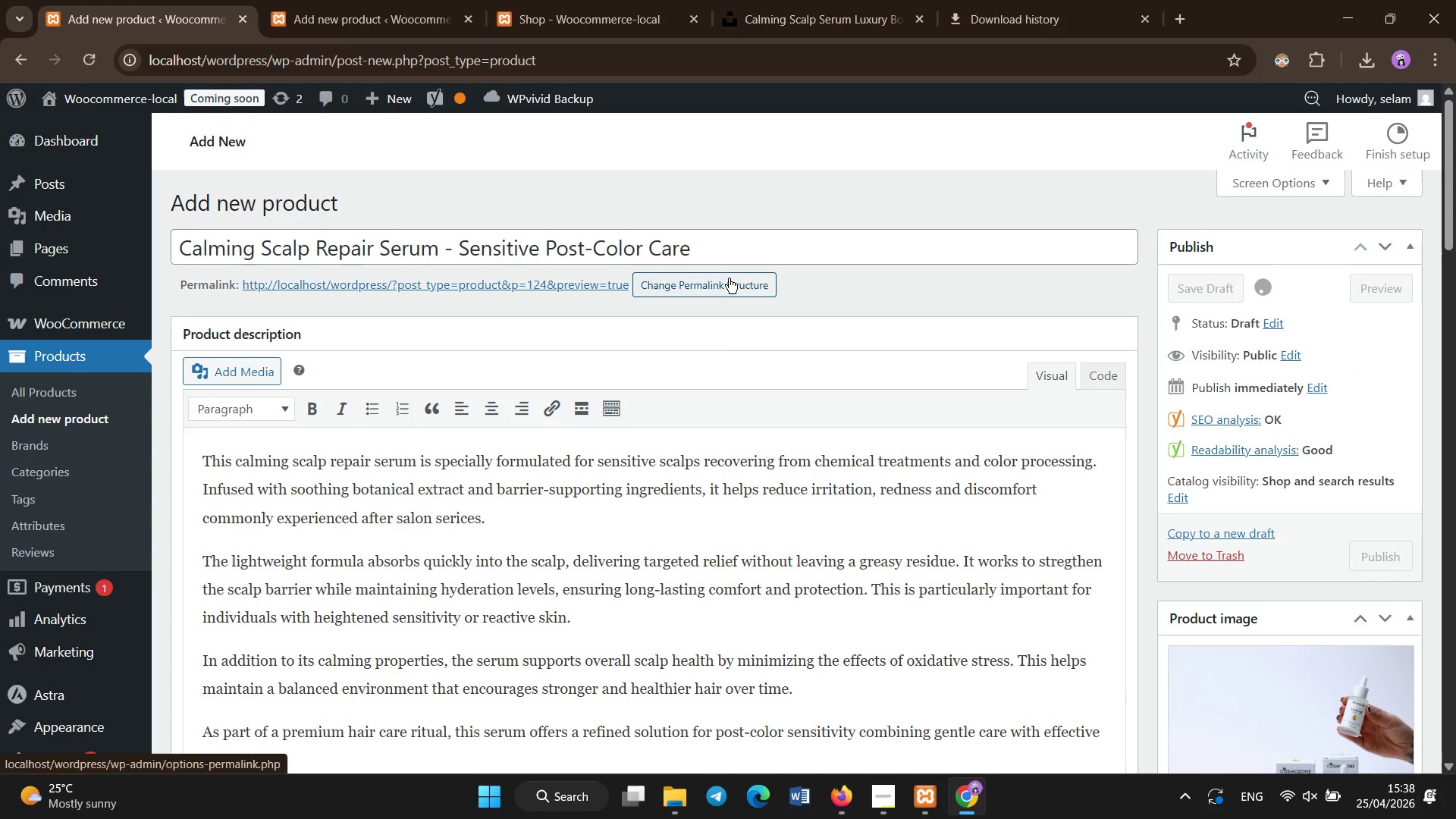 
scroll: coordinate [729, 267], scroll_direction: down, amount: 3.0
 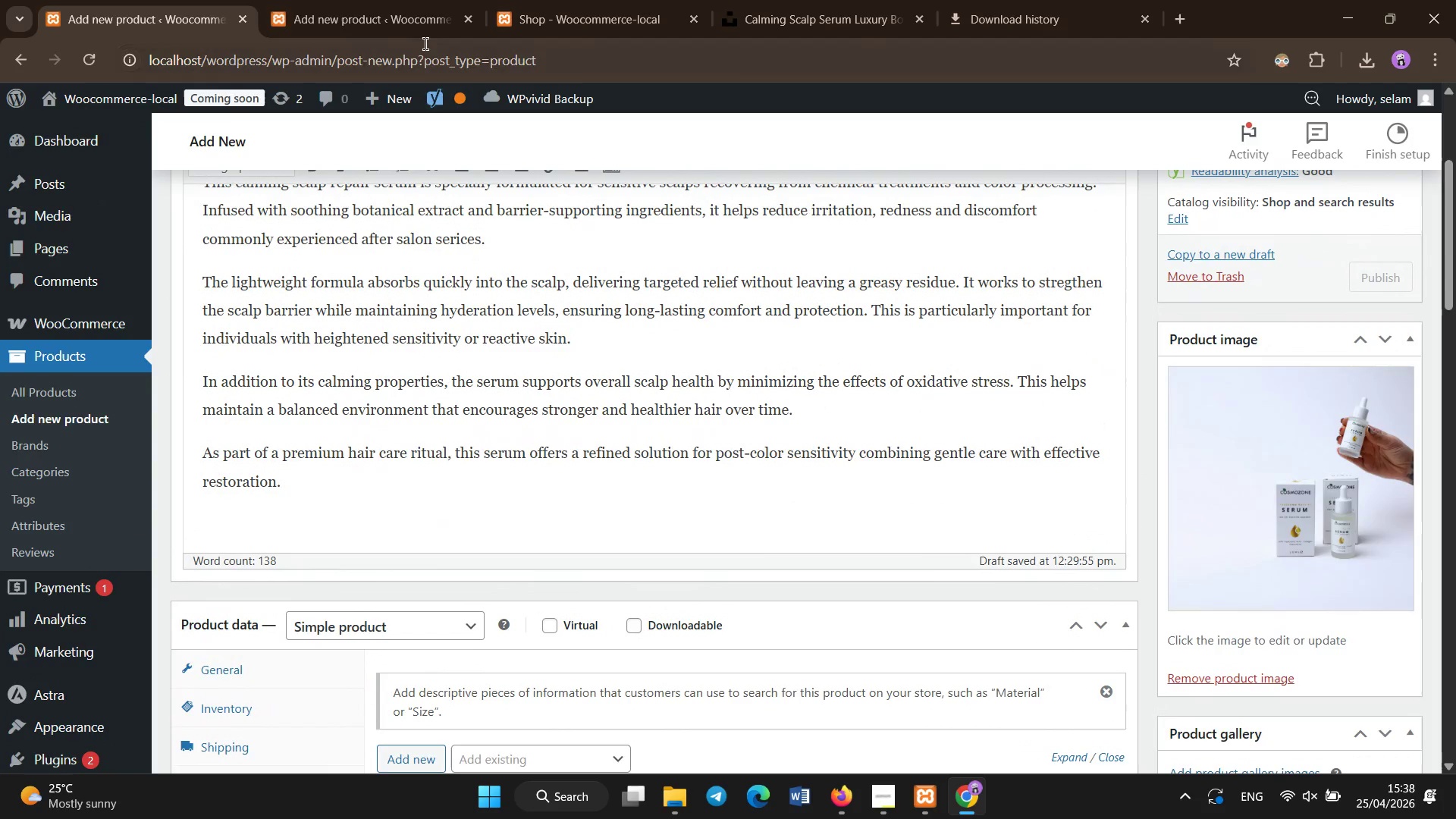 
left_click([403, 11])
 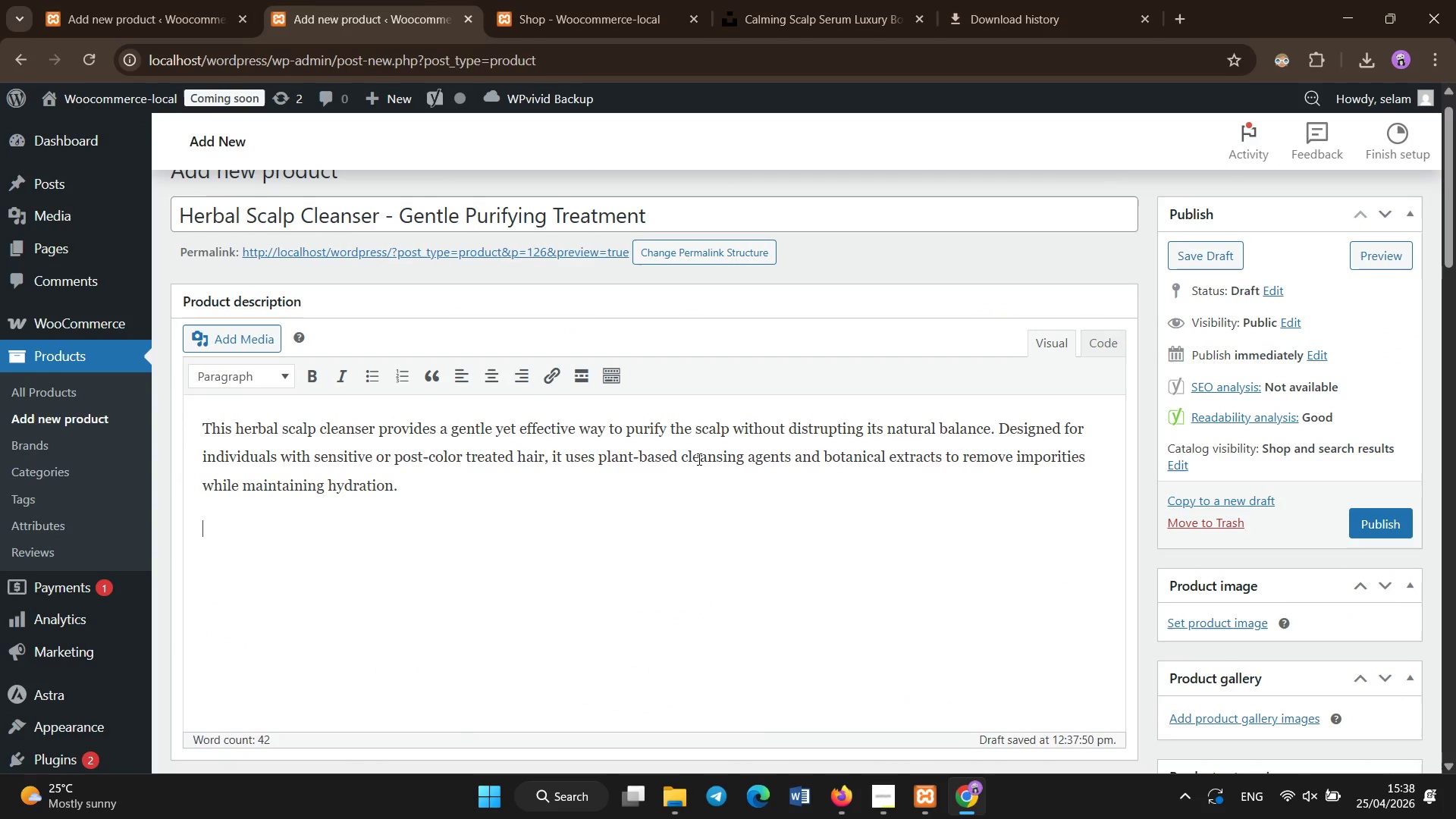 
type(Unlike traditional shampoos that may stripe)
key(Backspace)
type( essential oils, this cleanser works to cleanse softy )
key(Backspace)
type(, pre)
 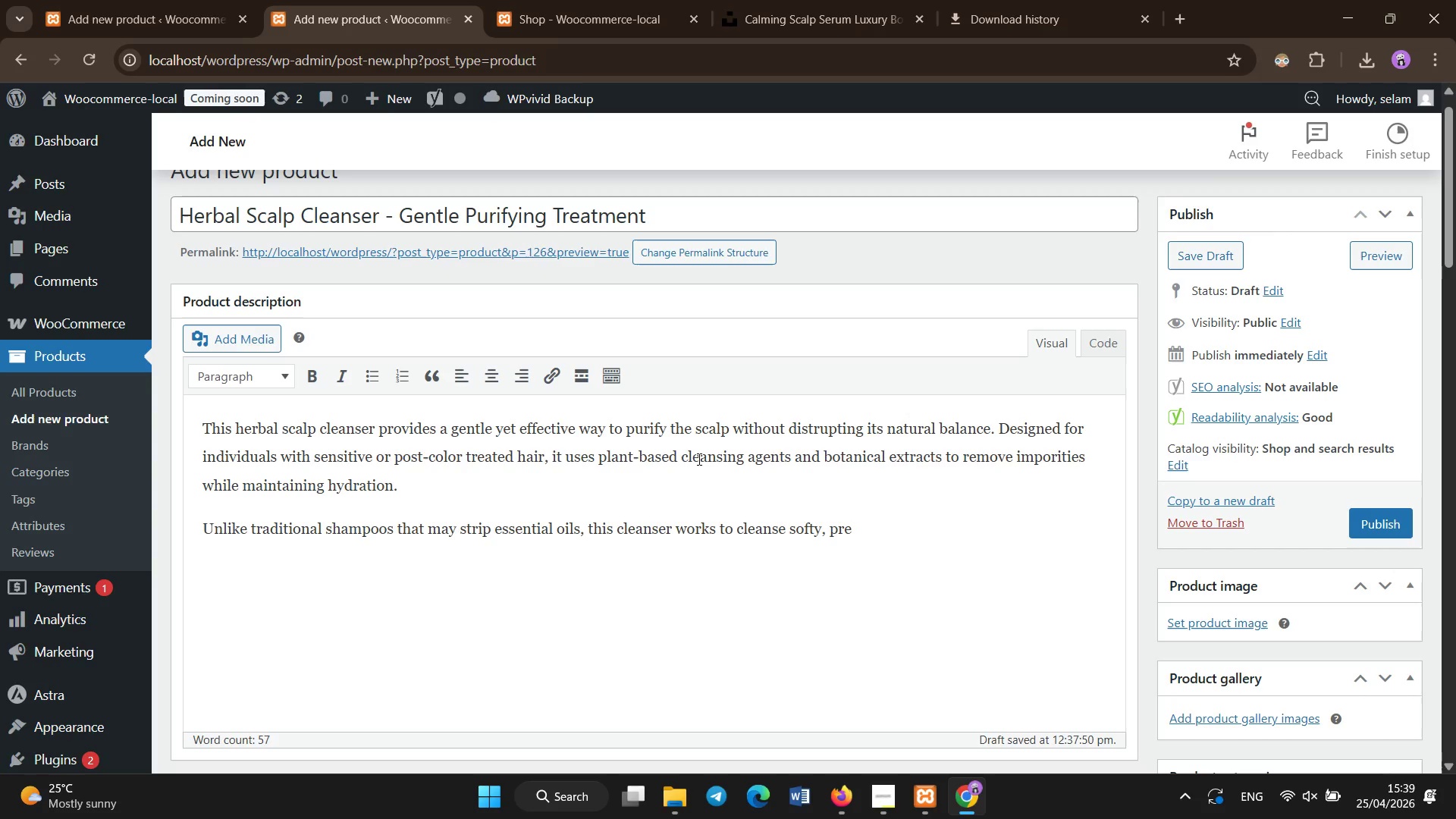 
type(serving the scalp`s protective barrier. It is particulartly beneficial for maintaining long-term scalp health and preventing dryness or irritation following chemical treatments.)
 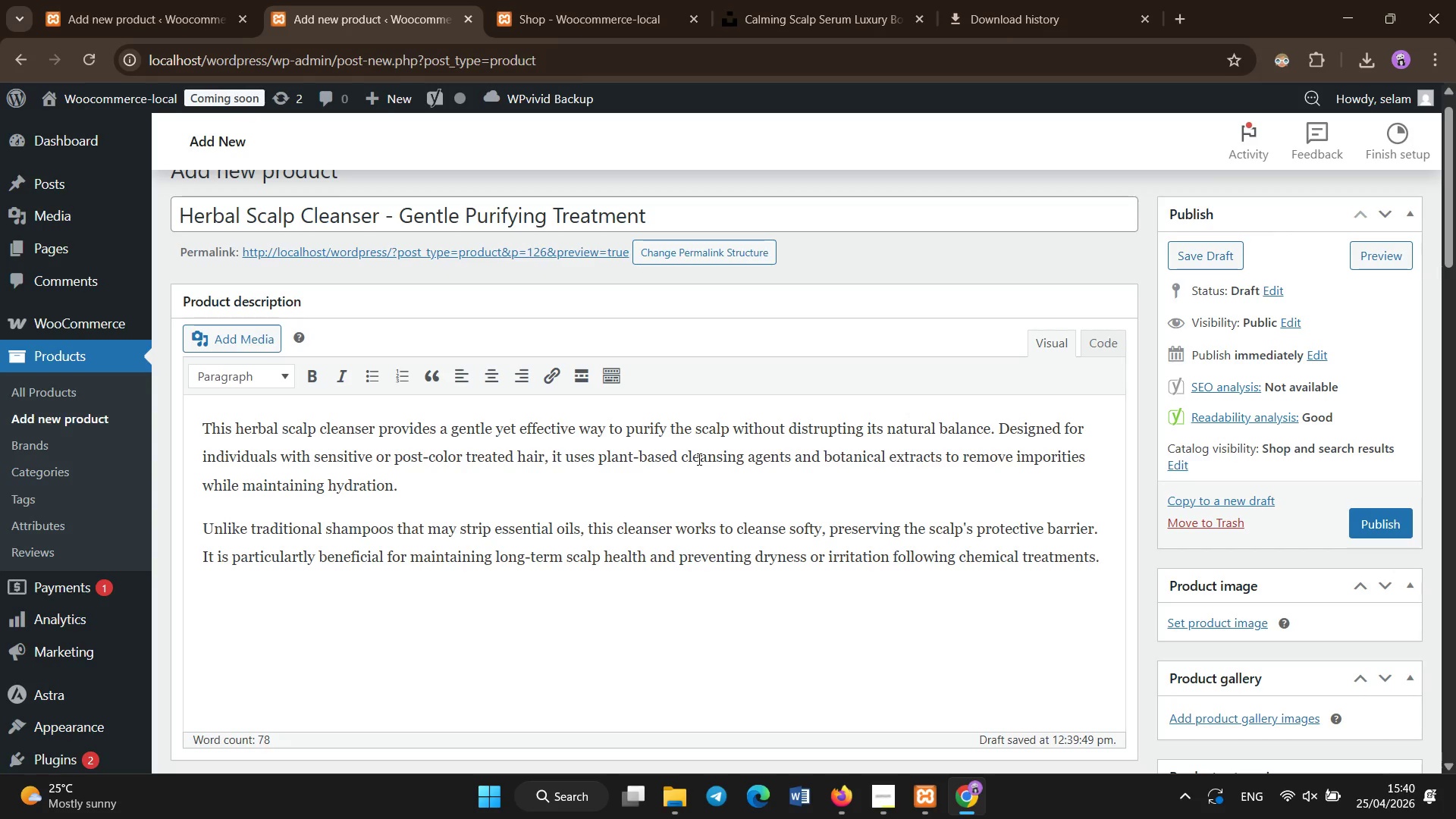 
key(Enter)
 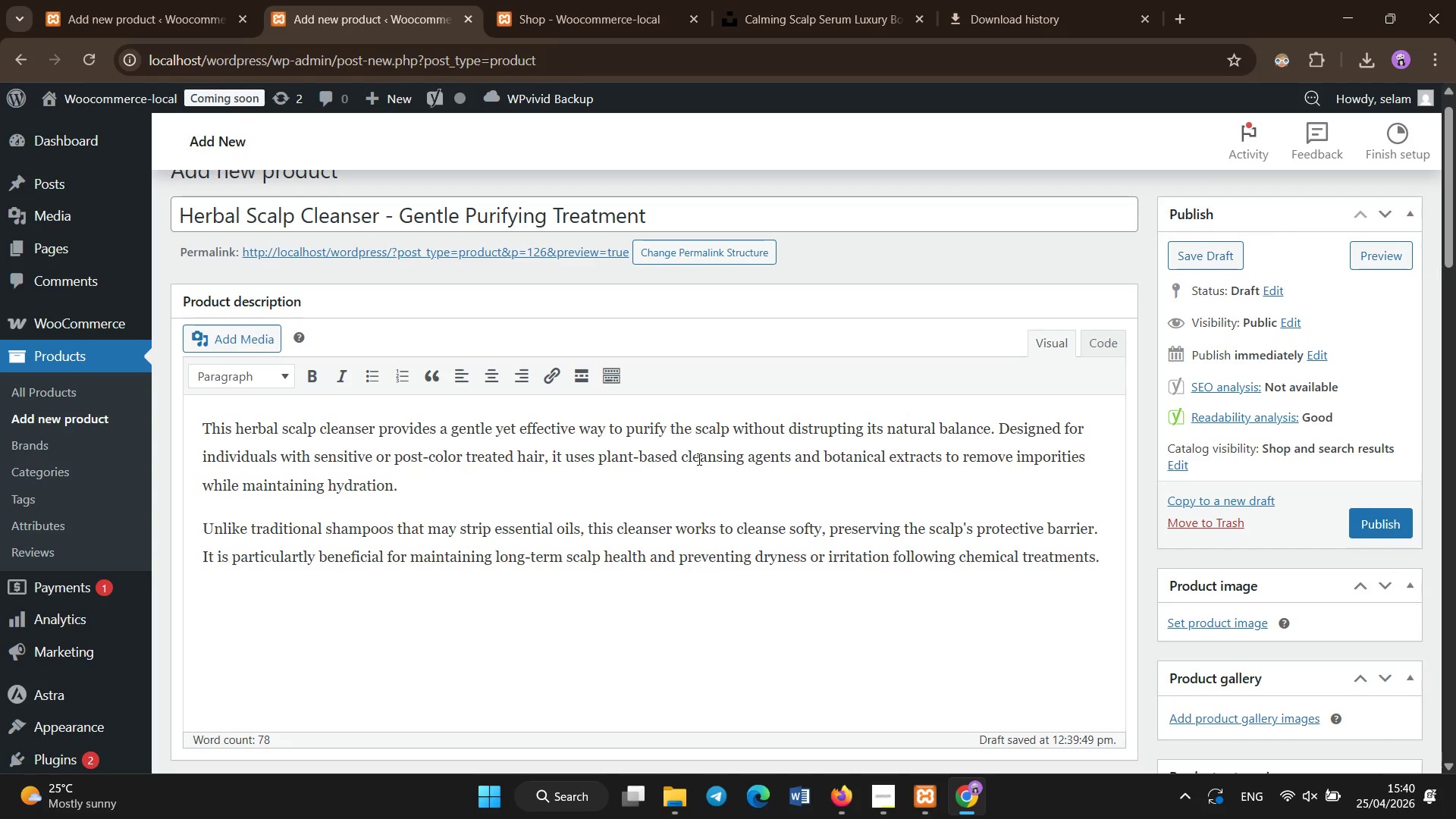 
type(The formula supports improved scalp clarity d)
key(Backspace)
type(and helps create and )
key(Backspace)
key(Backspace)
type( idweal)
key(Backspace)
key(Backspace)
key(Backspace)
key(Backspace)
type(eal environment for healthy hair growth. Its lightweight texture allows for easy application and thr)
key(Backspace)
type(orough rinsing, el)
key(Backspace)
key(Backspace)
type(leaving the scalp feeling refreshed and balanced.)
 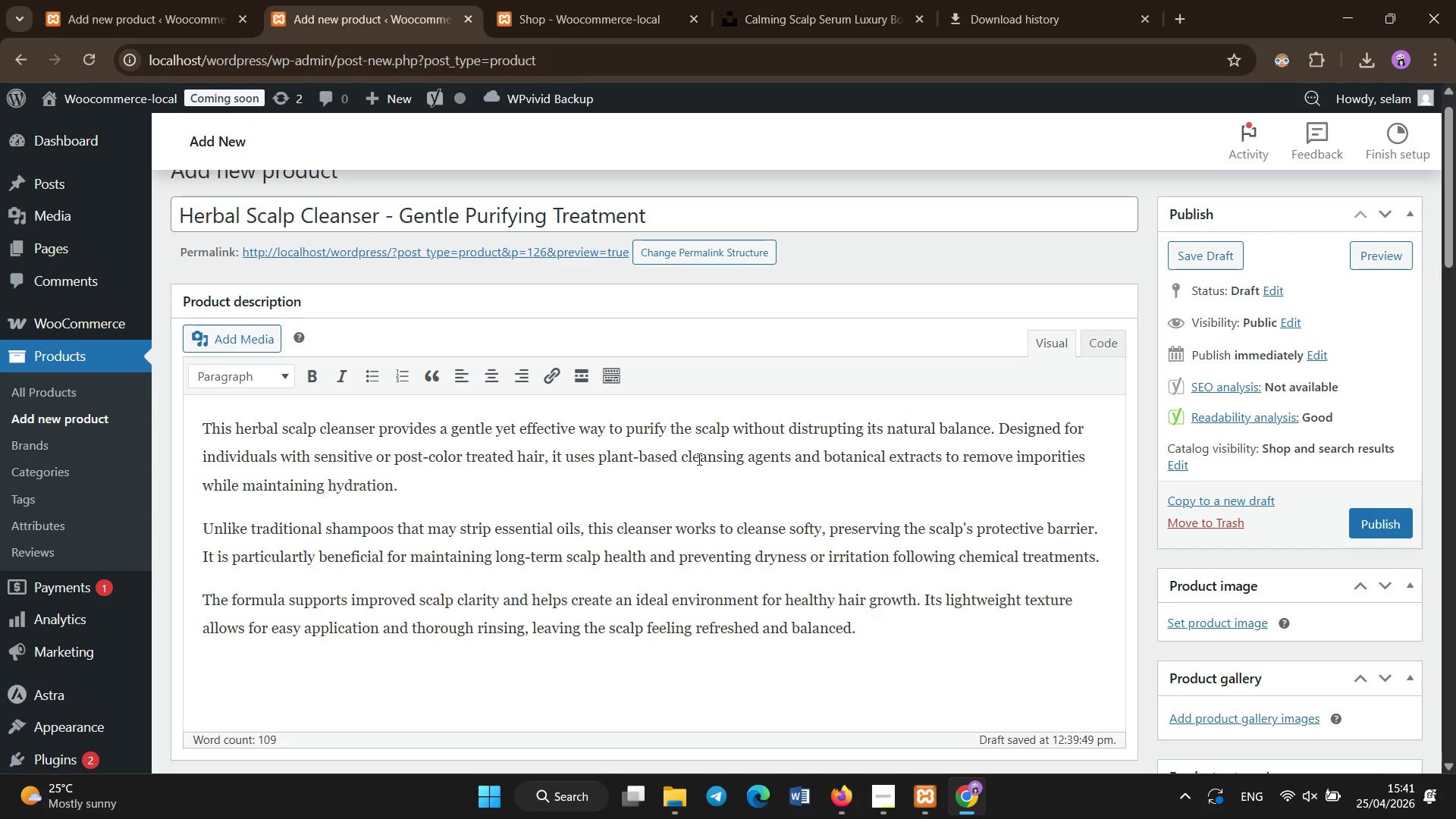 
key(Shift+Enter)
 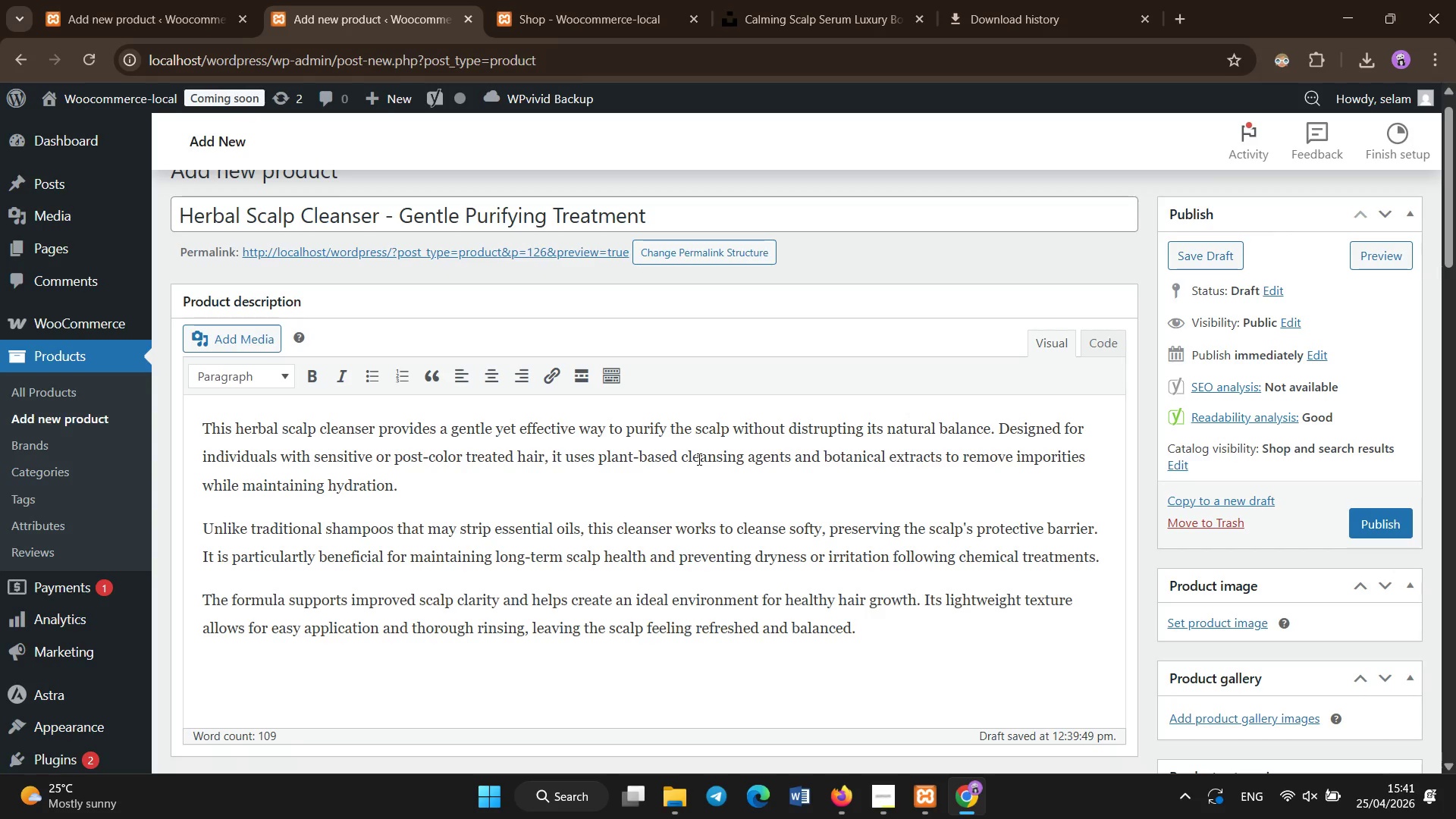 
type(As part of a luxury jai)
key(Backspace)
key(Backspace)
key(Backspace)
type(hair care routine, this cleanser offers a refined approach to scalp hygiene, combining natural ingredients with professional performance)
 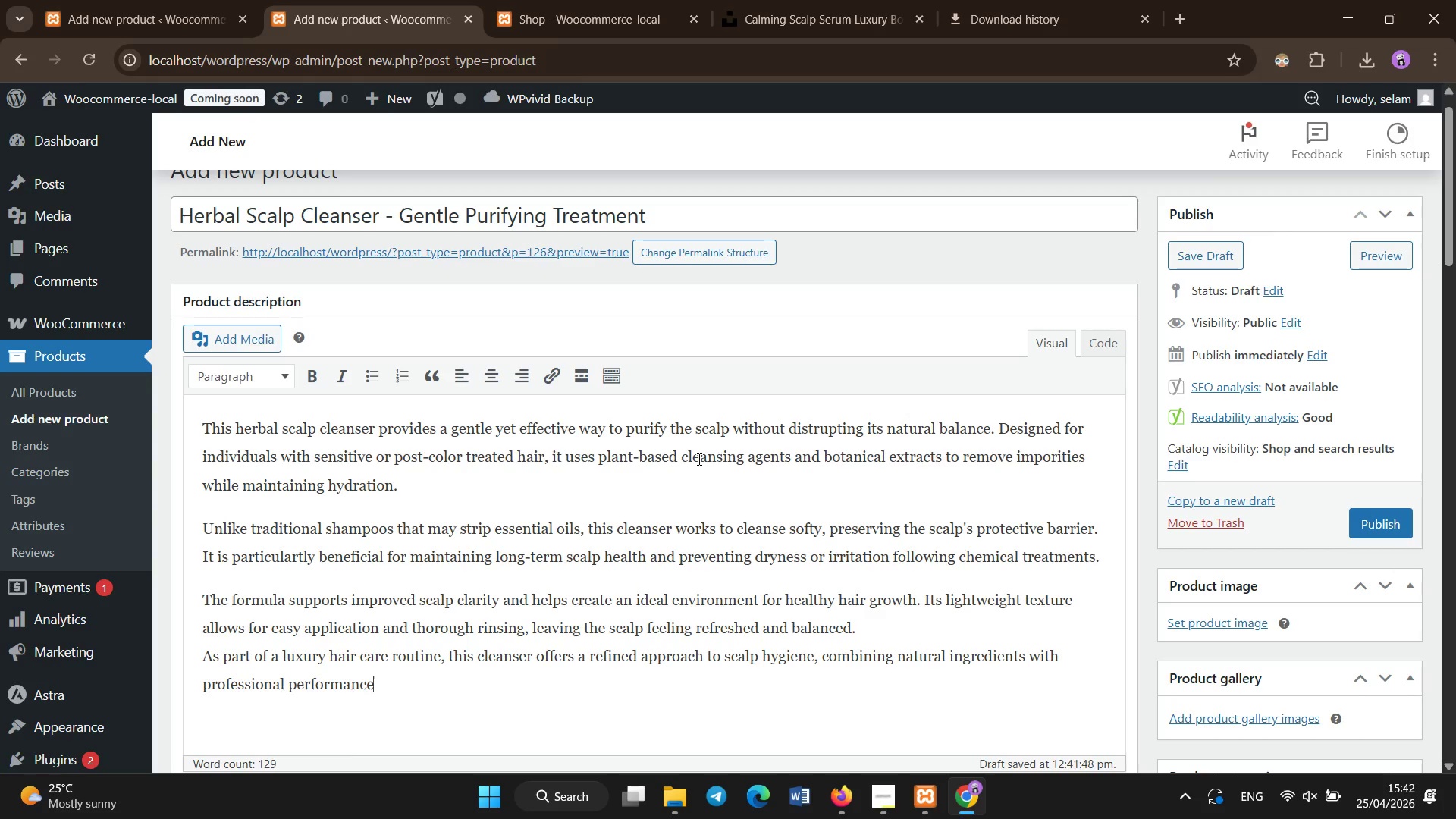 
scroll: coordinate [699, 460], scroll_direction: down, amount: 3.0
 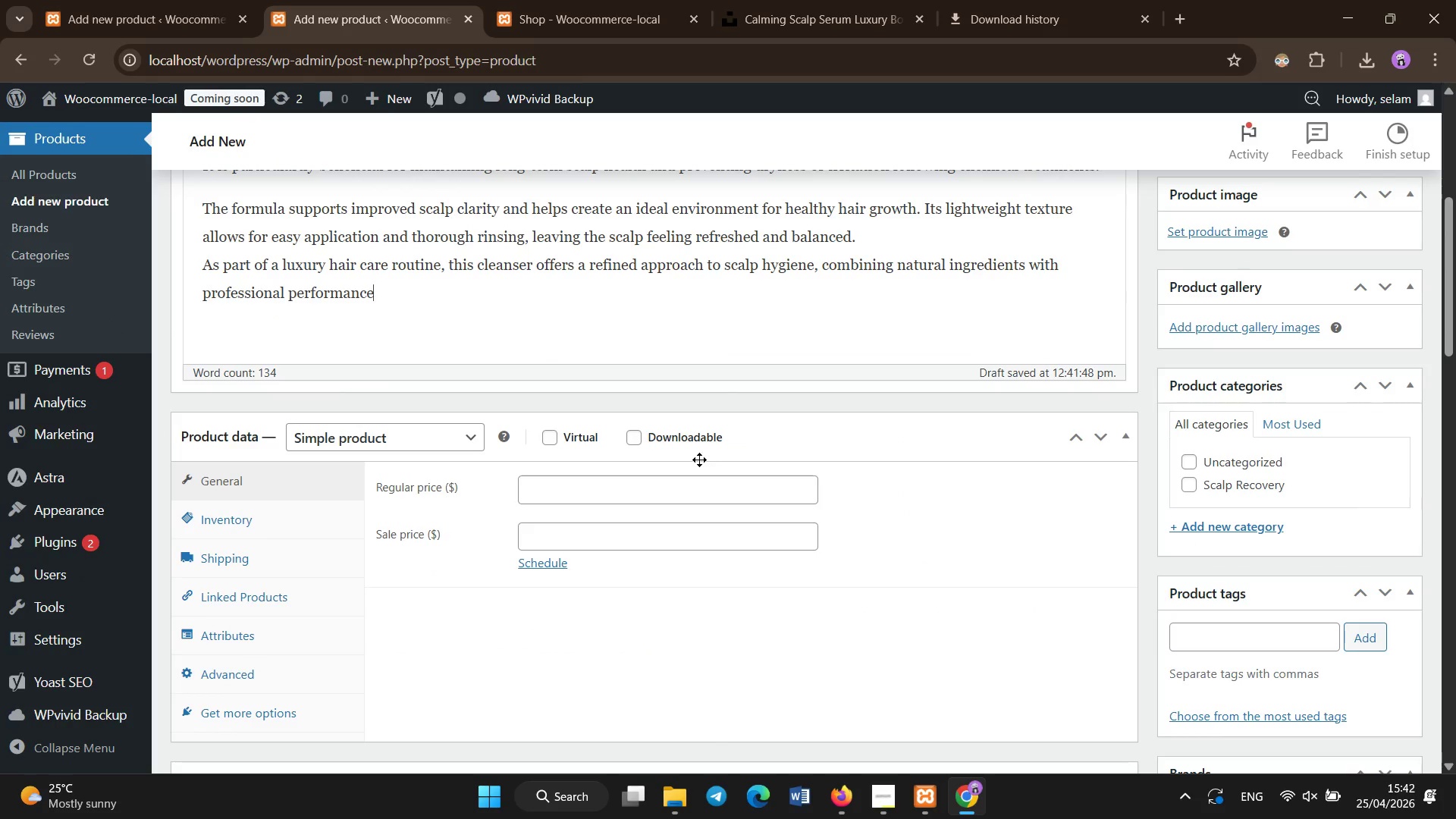 
key(Period)
 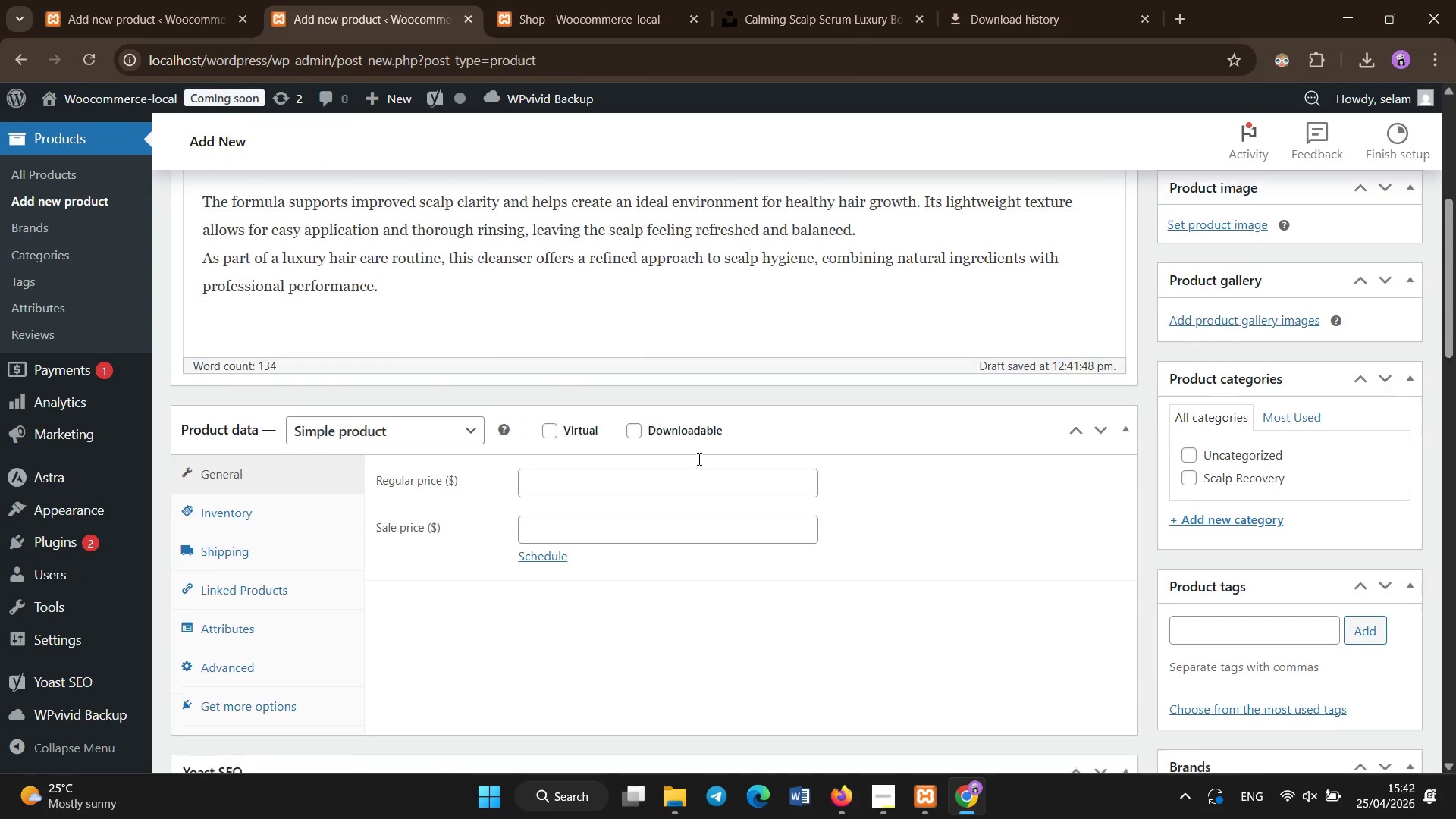 
left_click([531, 547])
 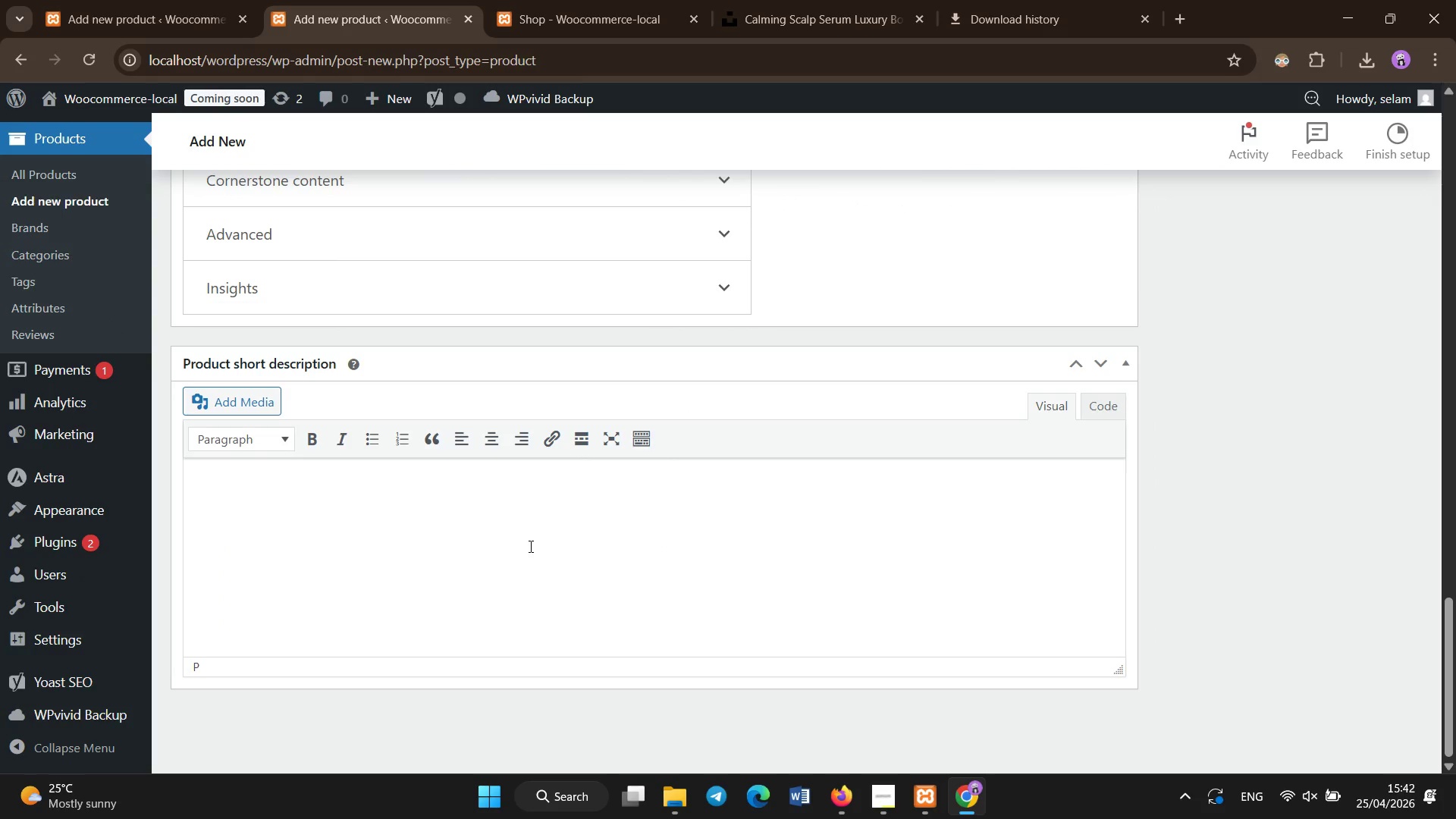 
scroll: coordinate [690, 454], scroll_direction: down, amount: 23.0
 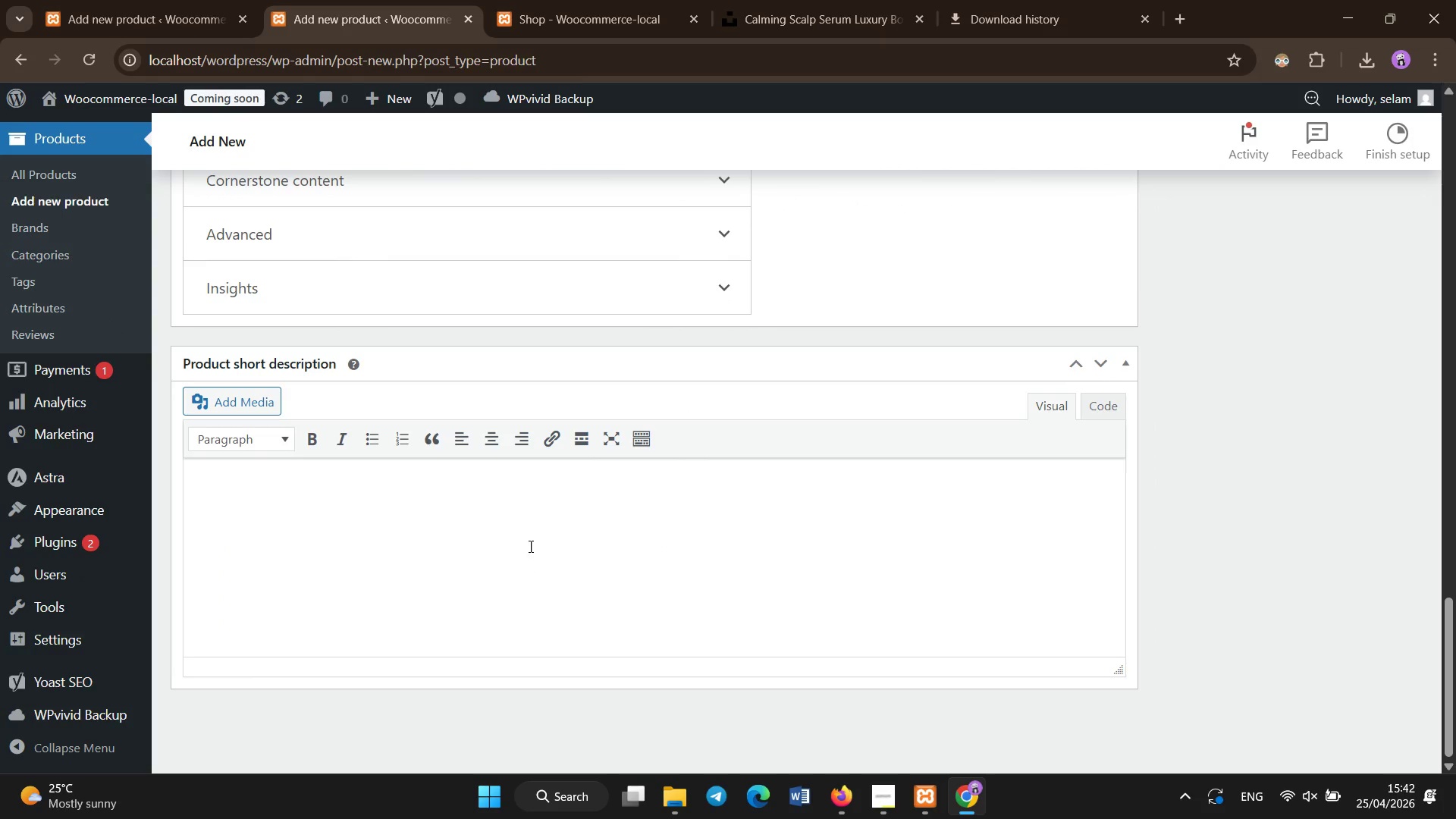 
type(Gentle herbal cleanser to purify and balance thescal)
key(Backspace)
key(Backspace)
key(Backspace)
key(Backspace)
type( scalp.)
 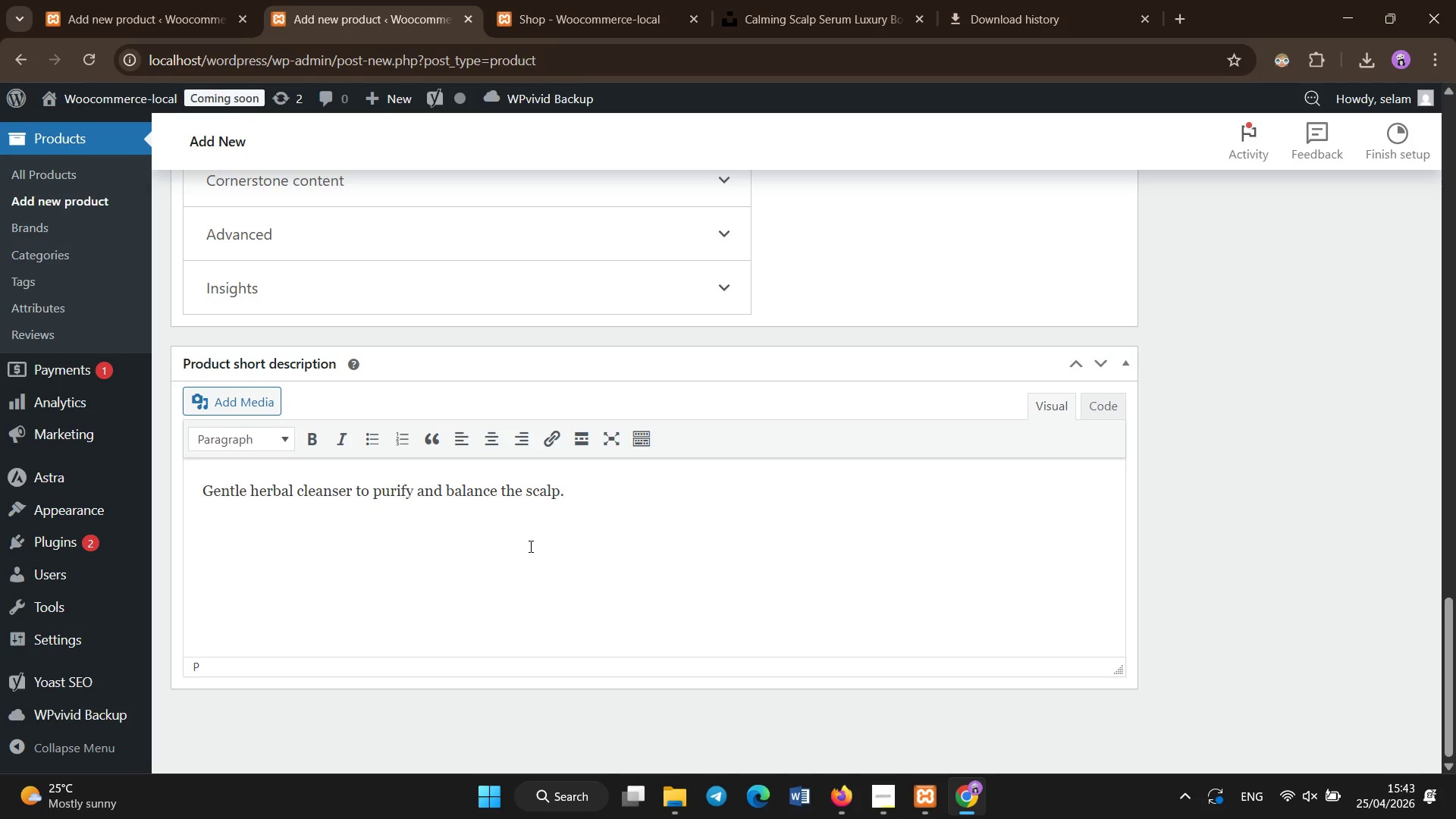 
scroll: coordinate [554, 478], scroll_direction: up, amount: 23.0
 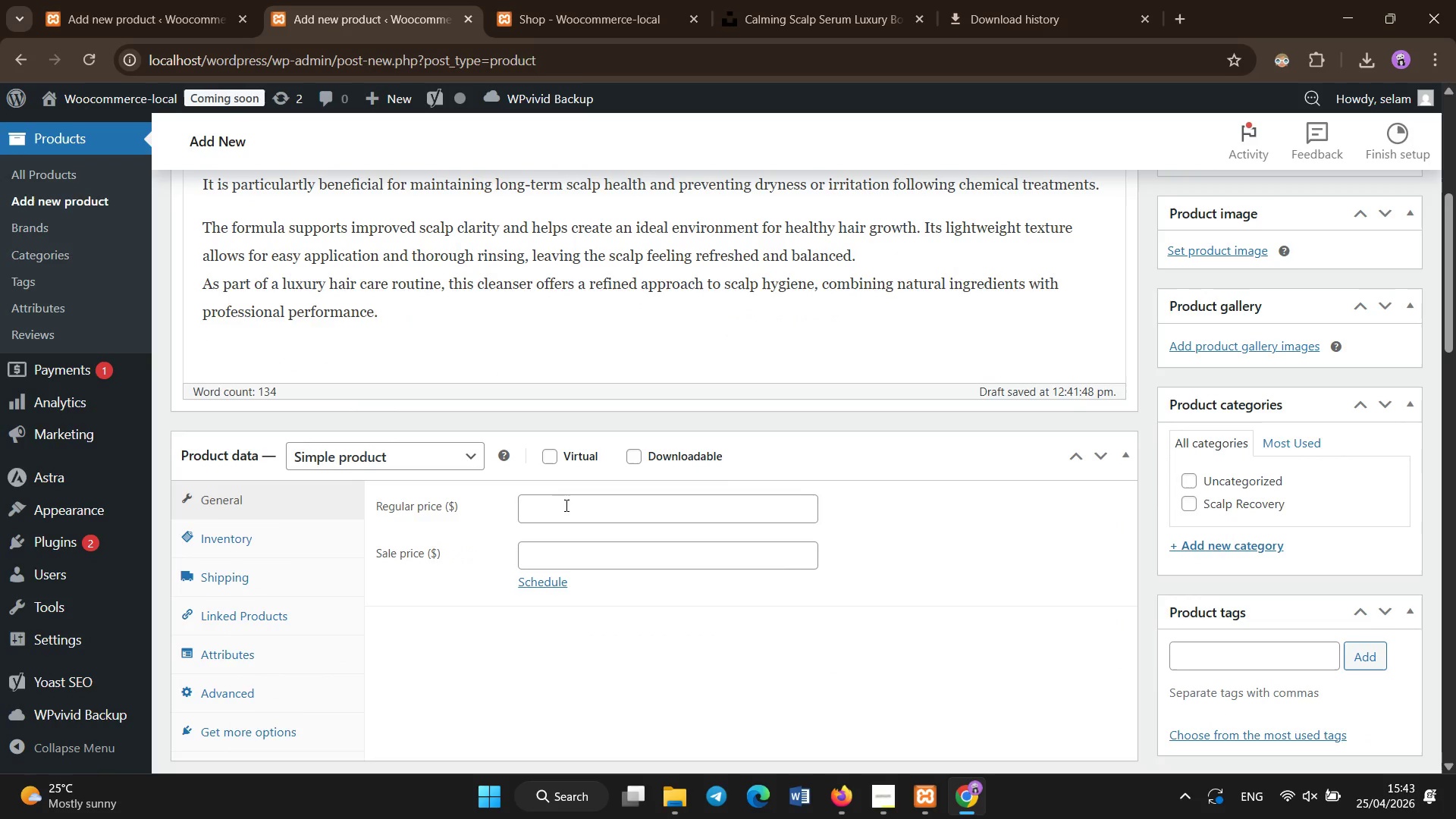 
left_click([566, 507])
 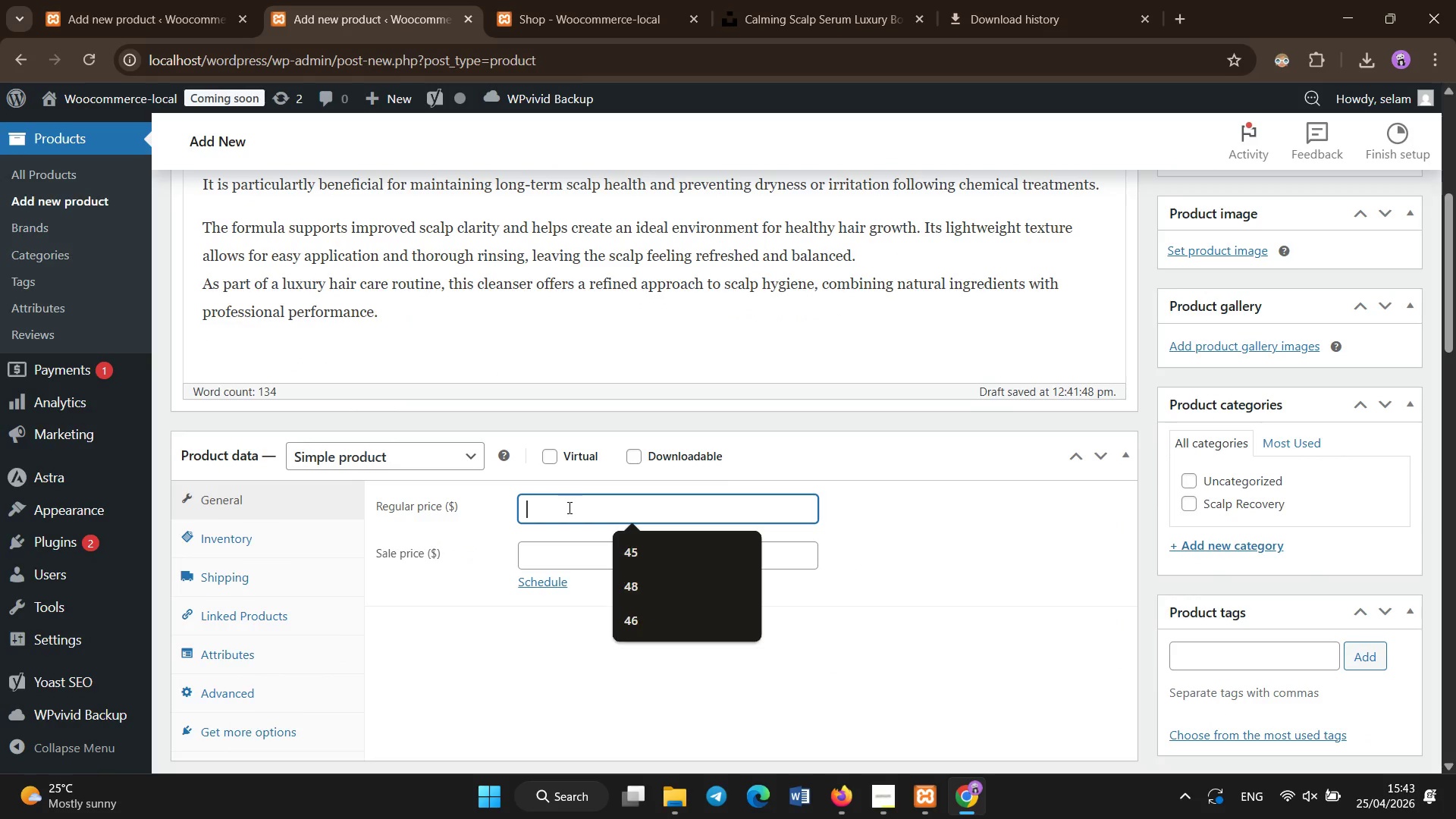 
type(40)
 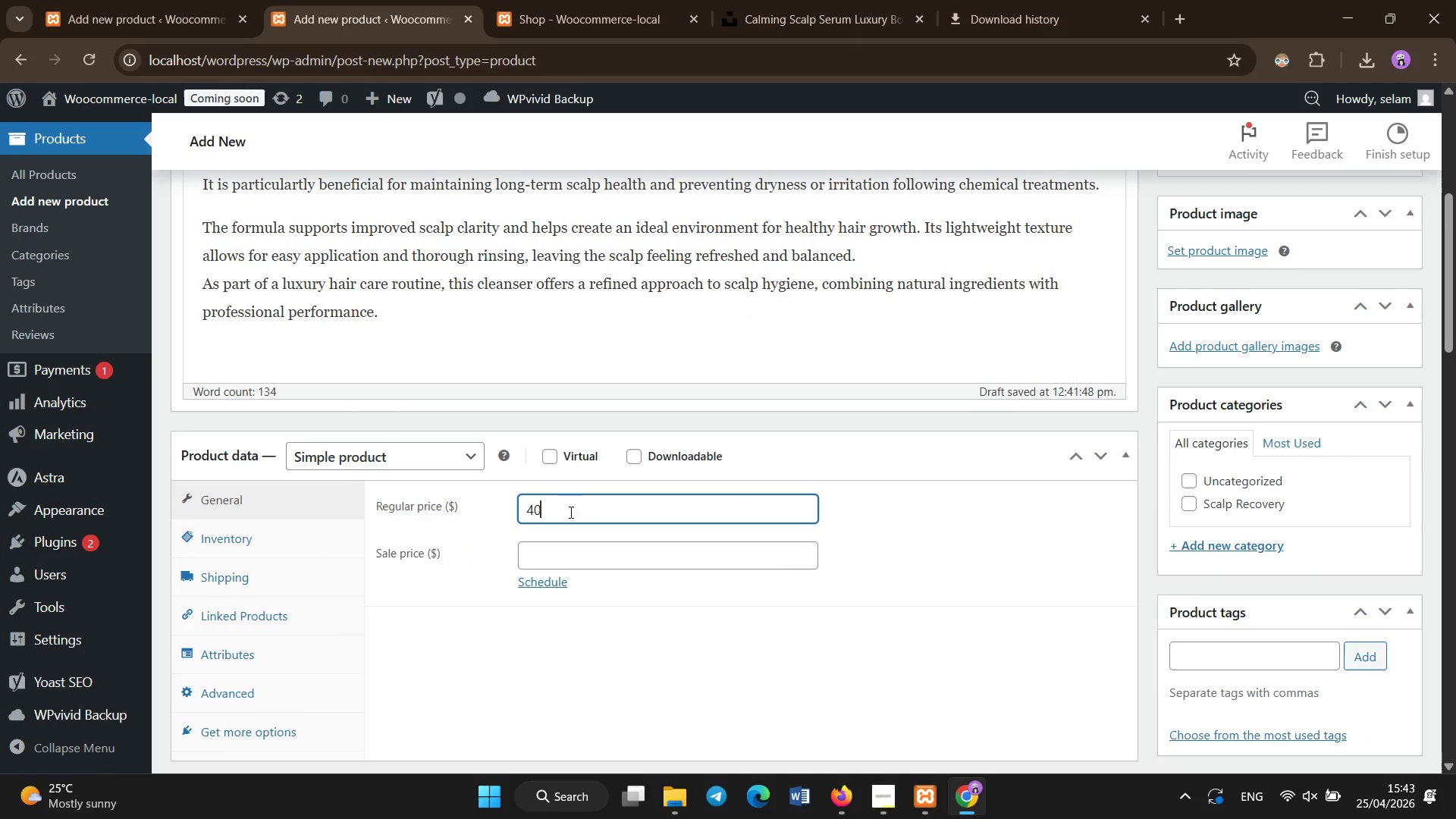 
left_click([1183, 497])
 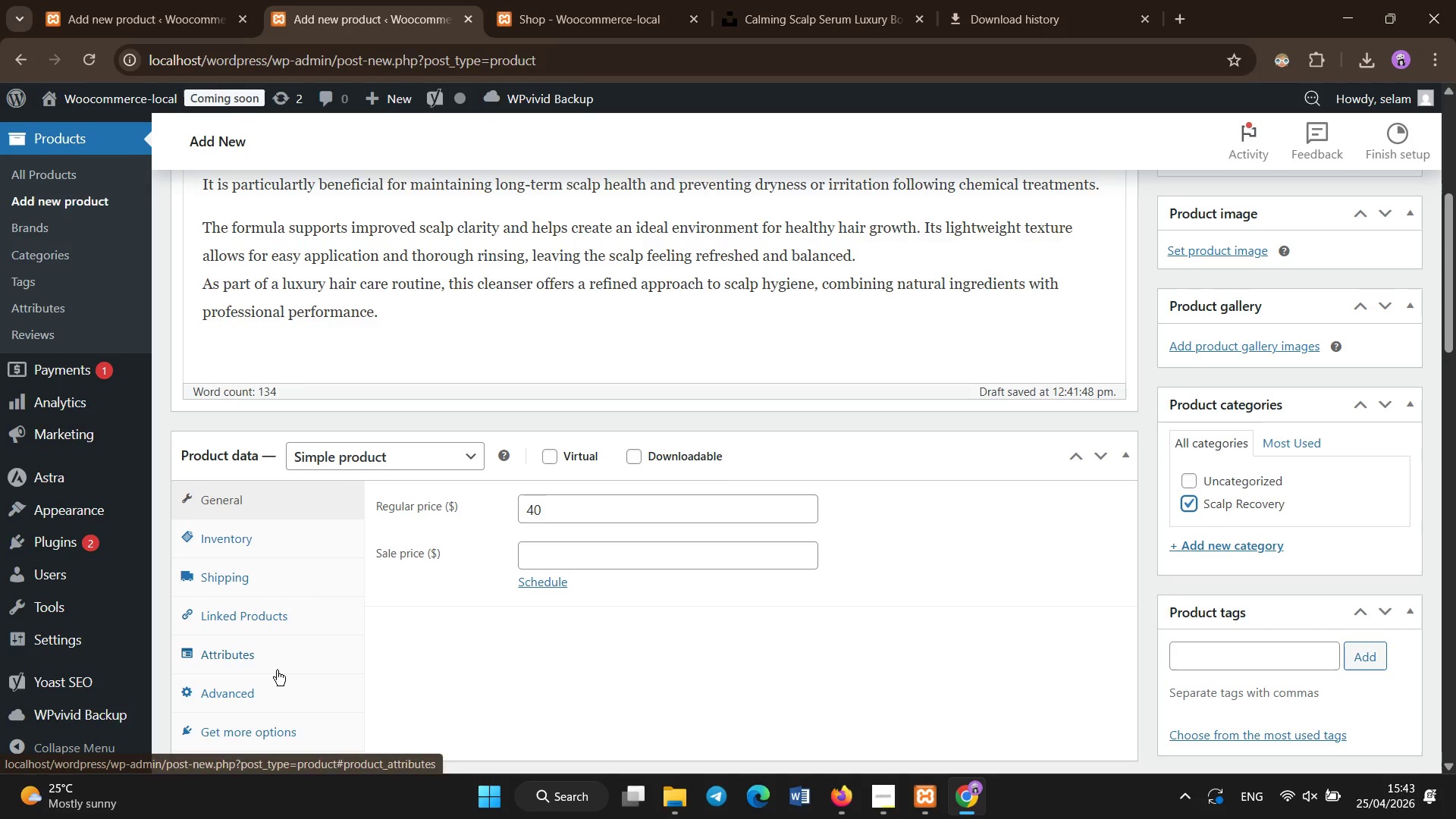 
left_click([273, 669])
 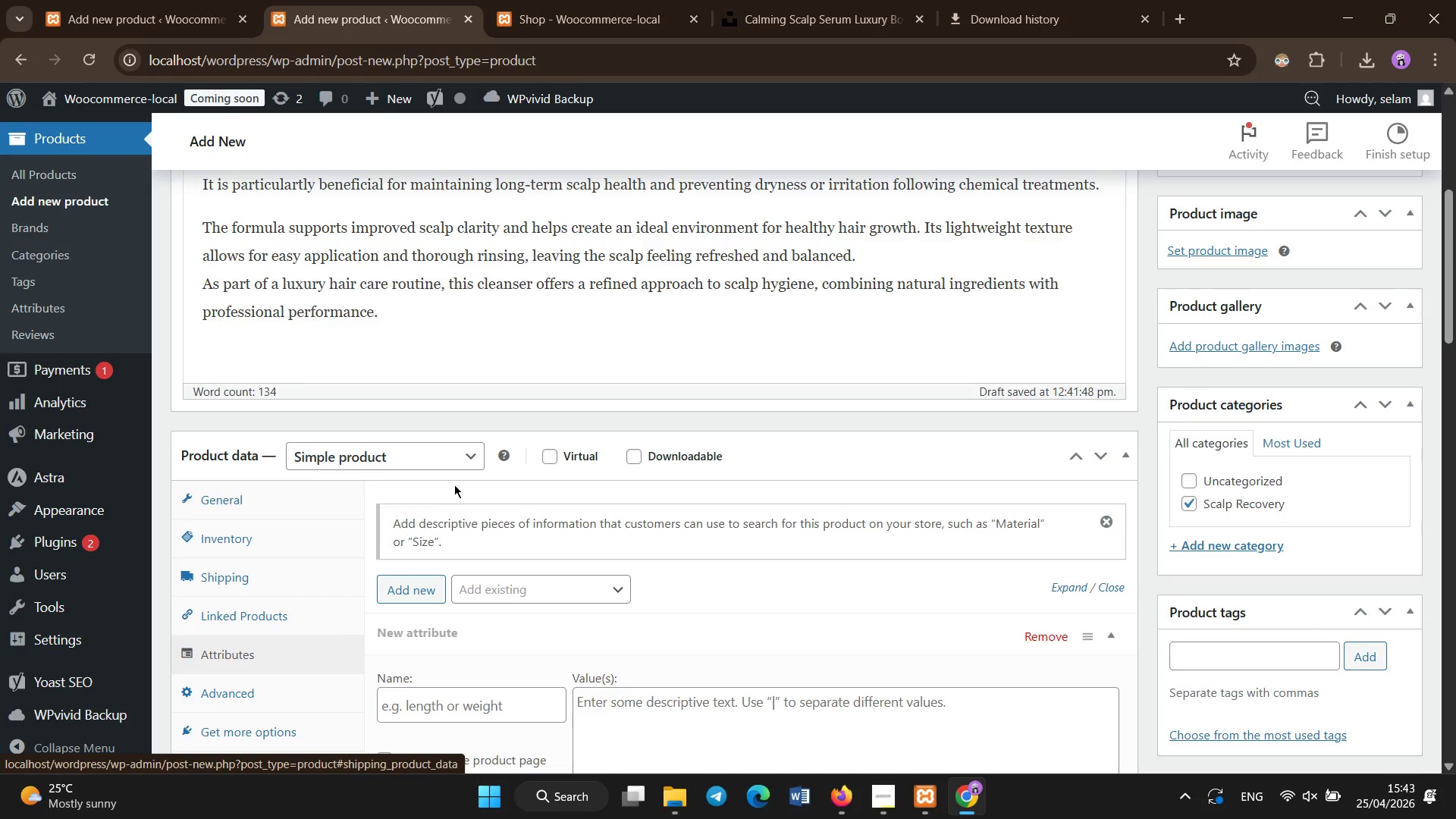 
wait(5.03)
 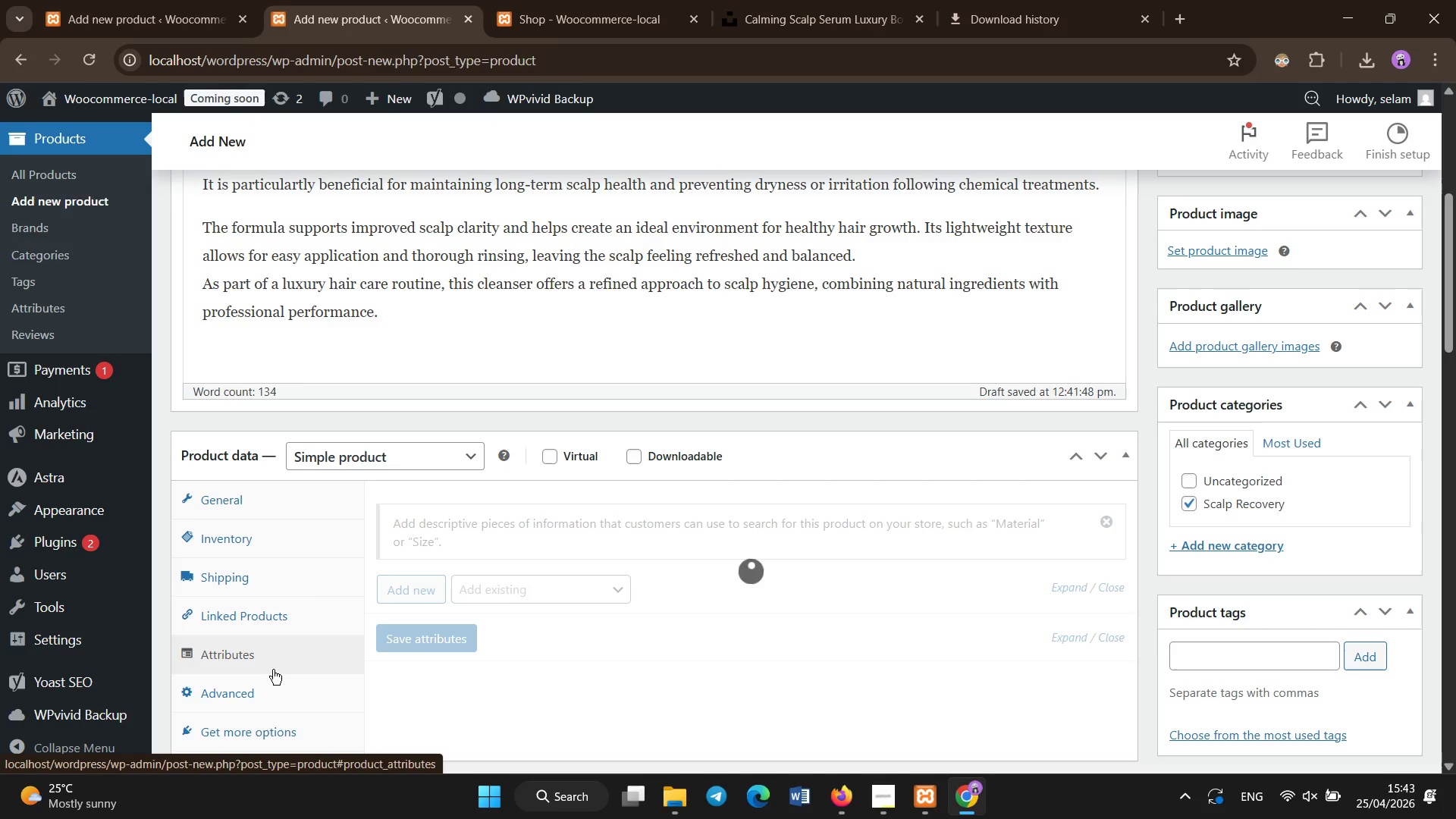 
left_click([475, 704])
 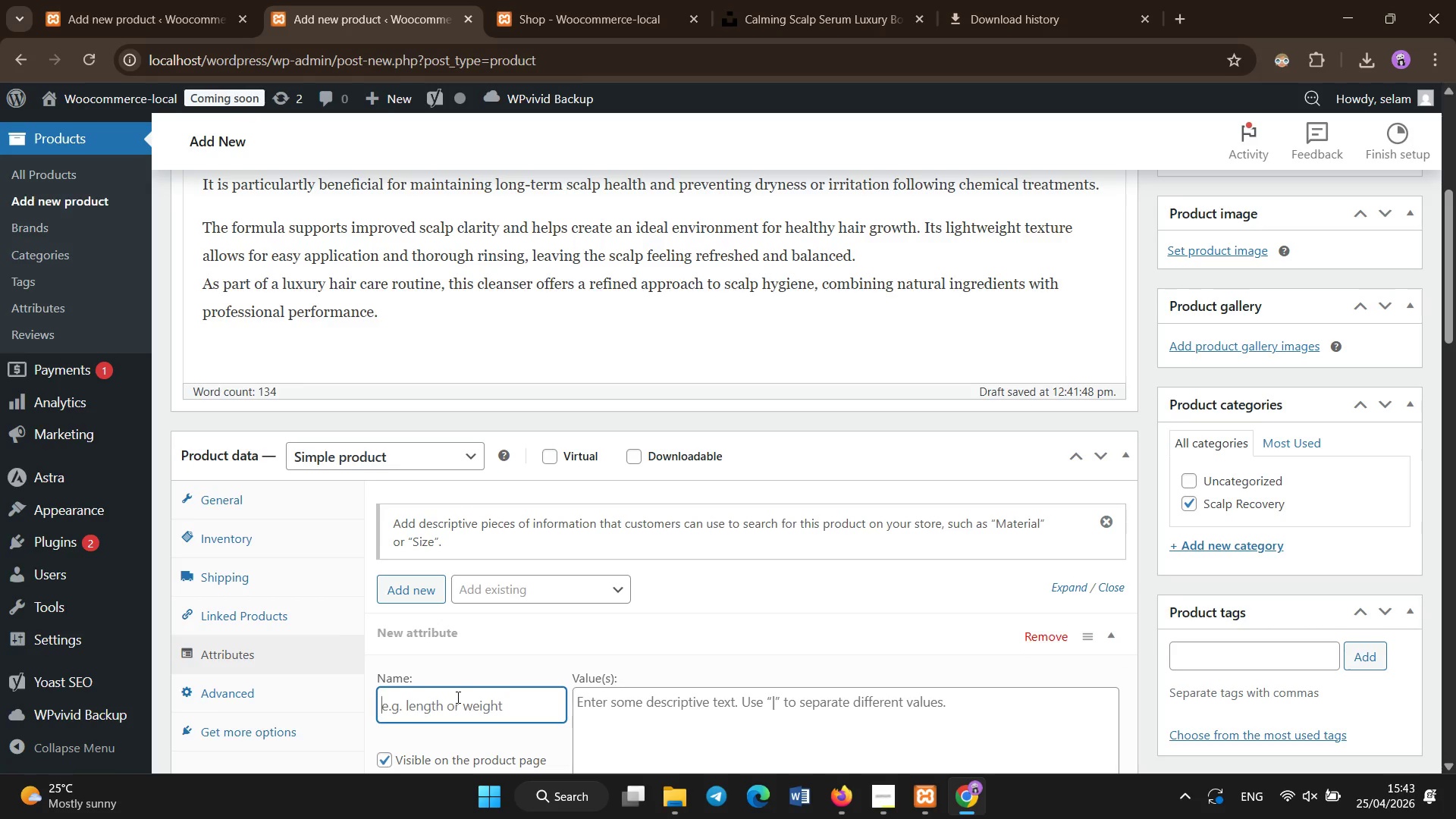 
hold_key(key=ShiftLeft, duration=0.34)
 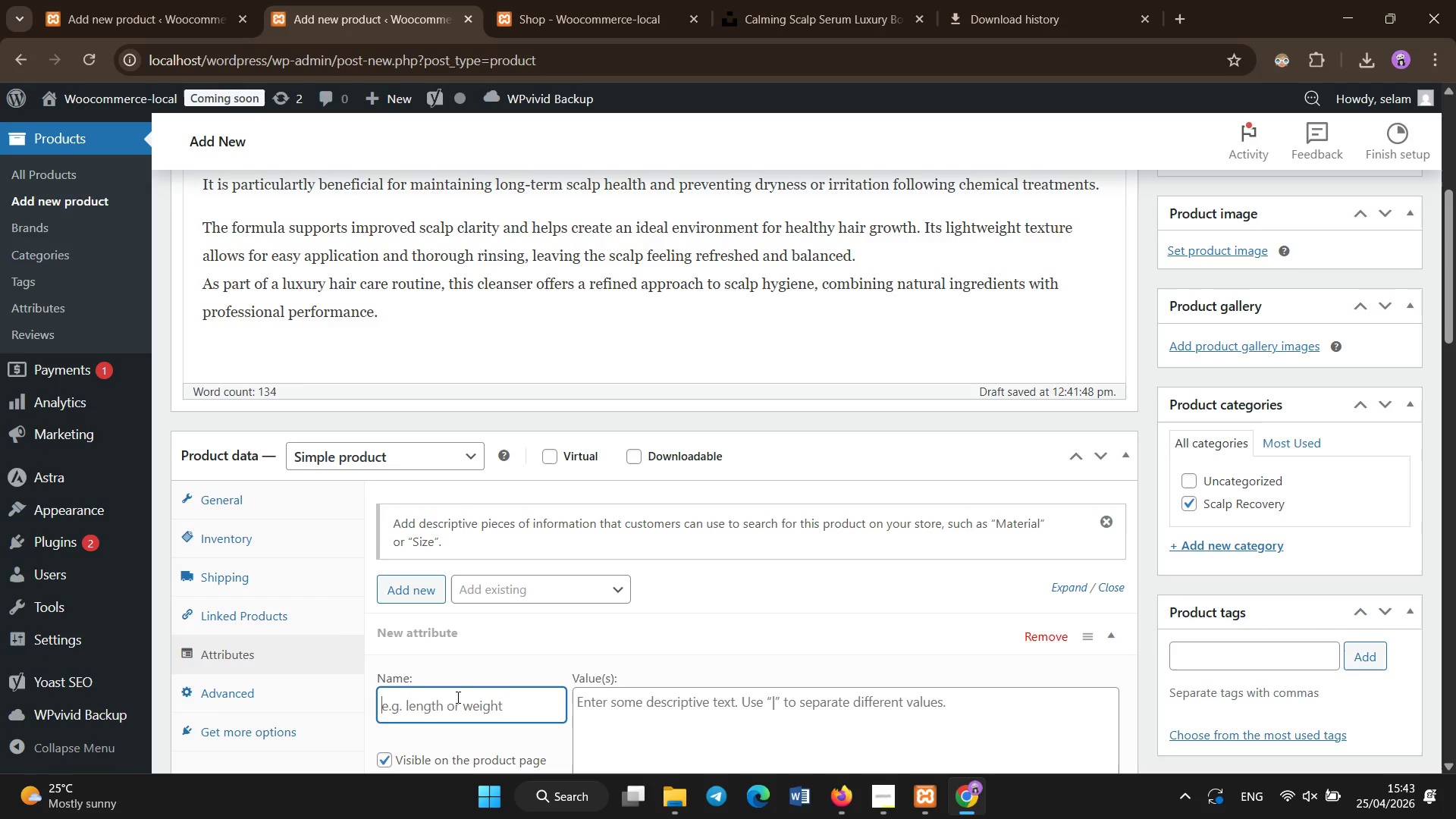 
type(Hair Concern)
 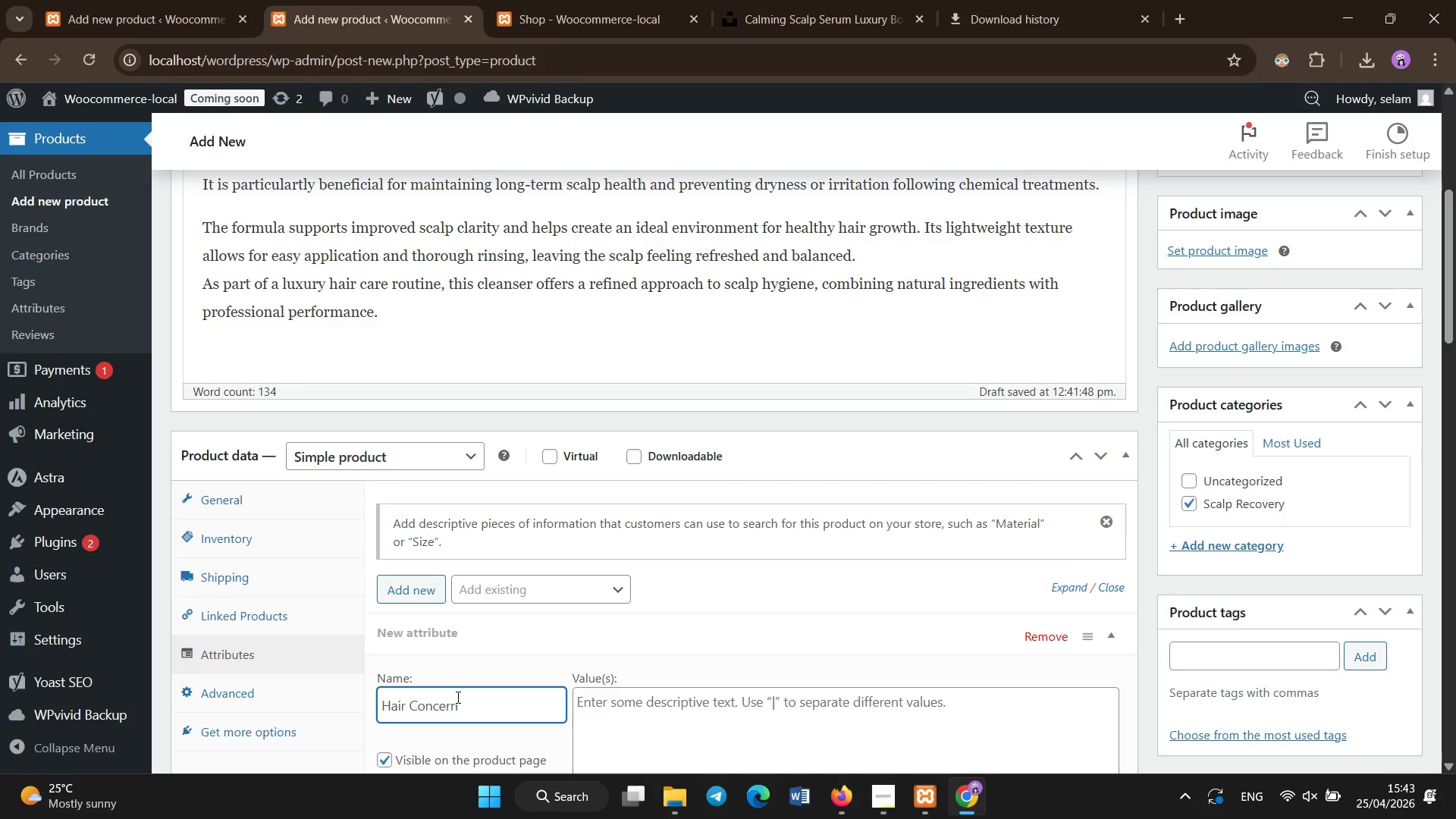 
left_click([691, 725])
 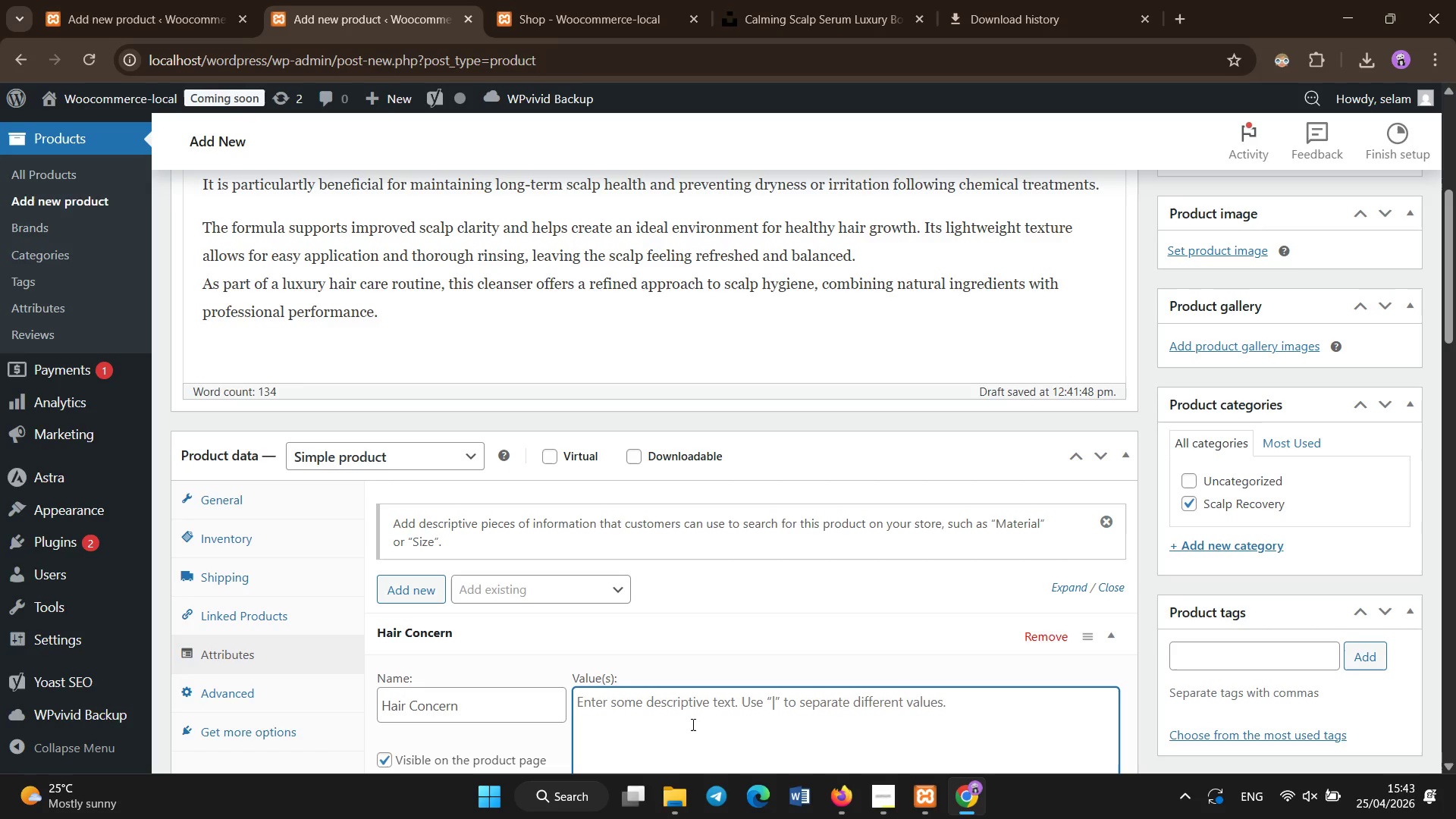 
type(Sensitive Scalp | Product Buildup)
 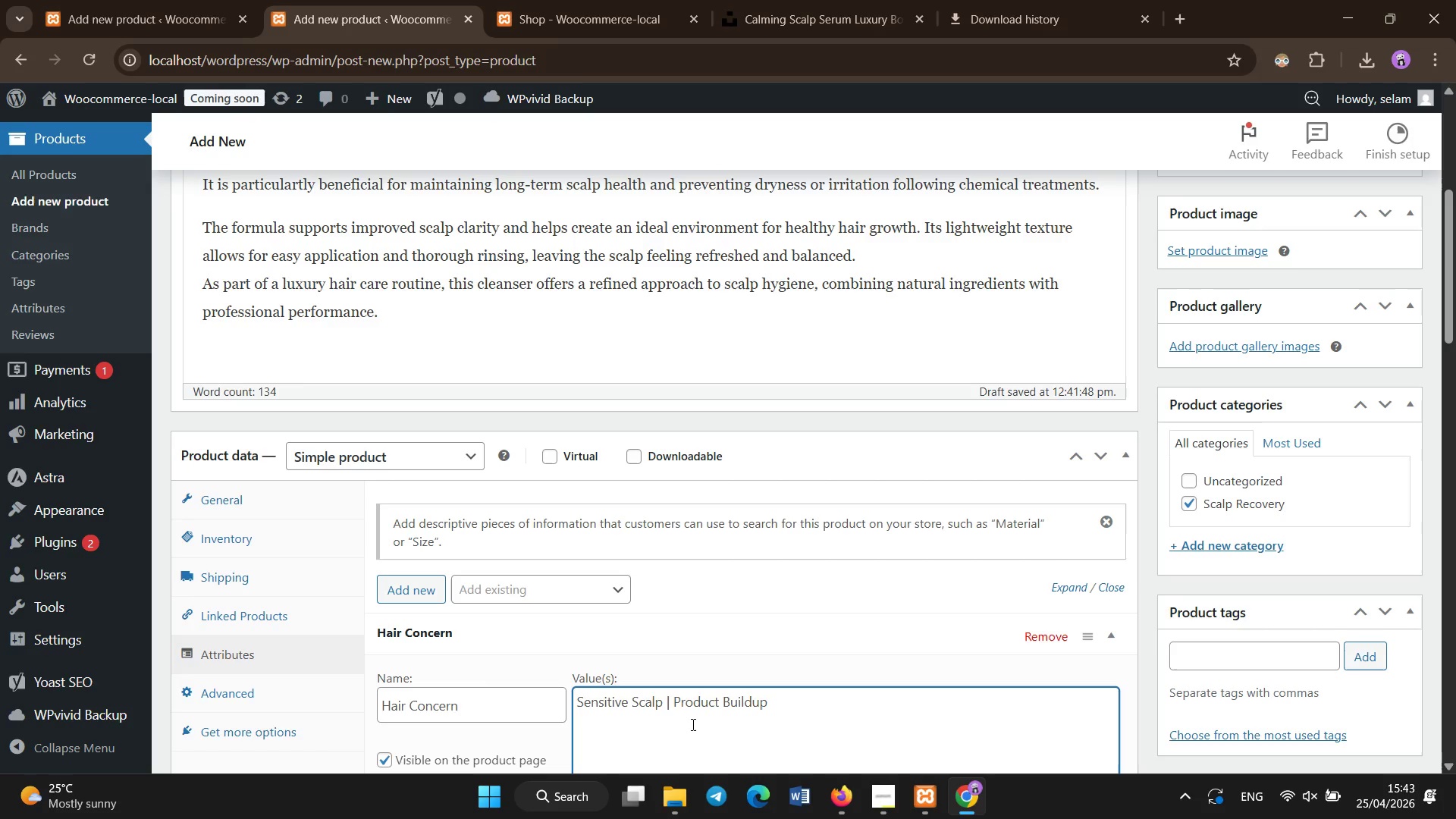 
scroll: coordinate [693, 725], scroll_direction: down, amount: 2.0
 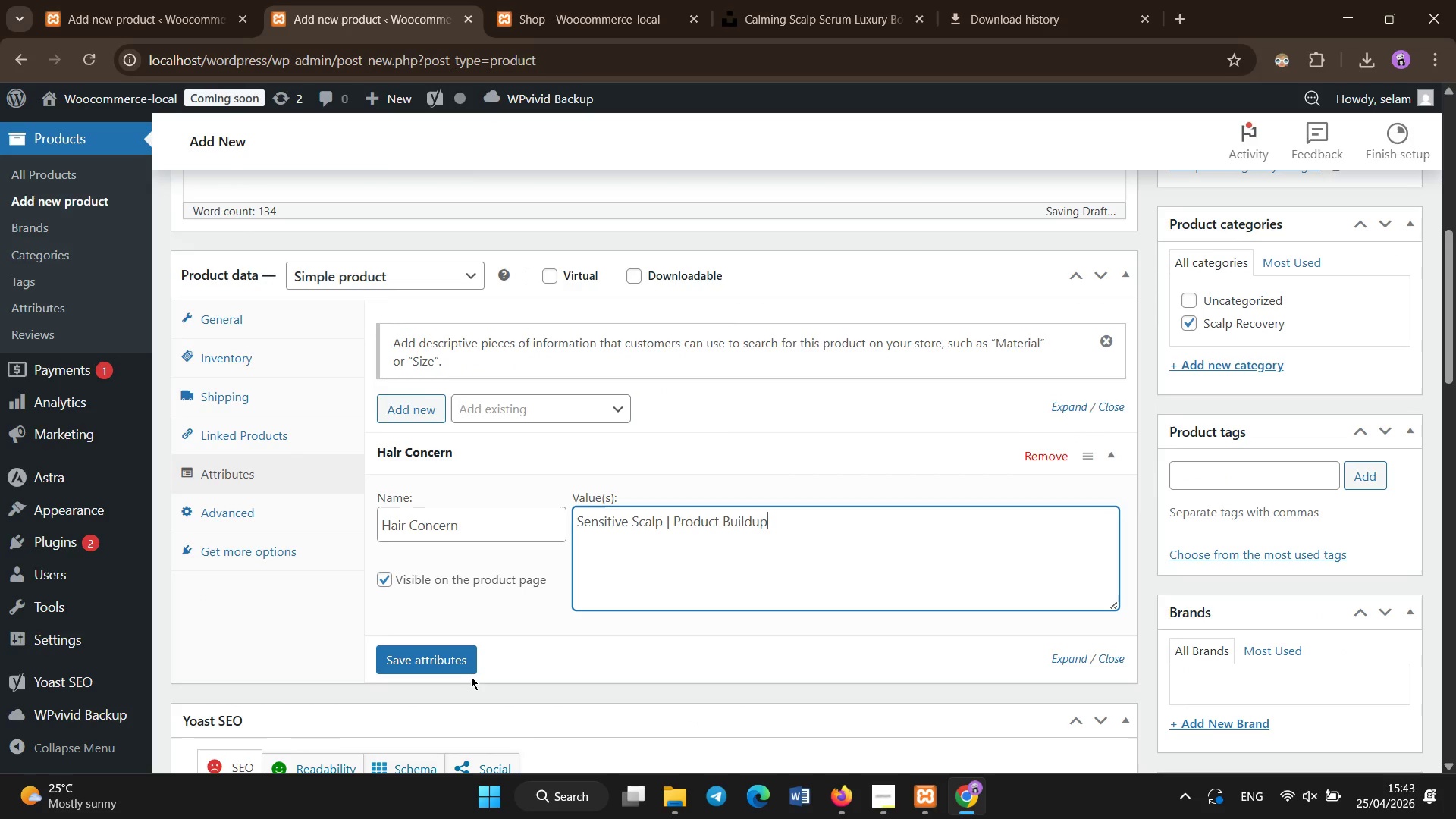 
left_click([465, 666])
 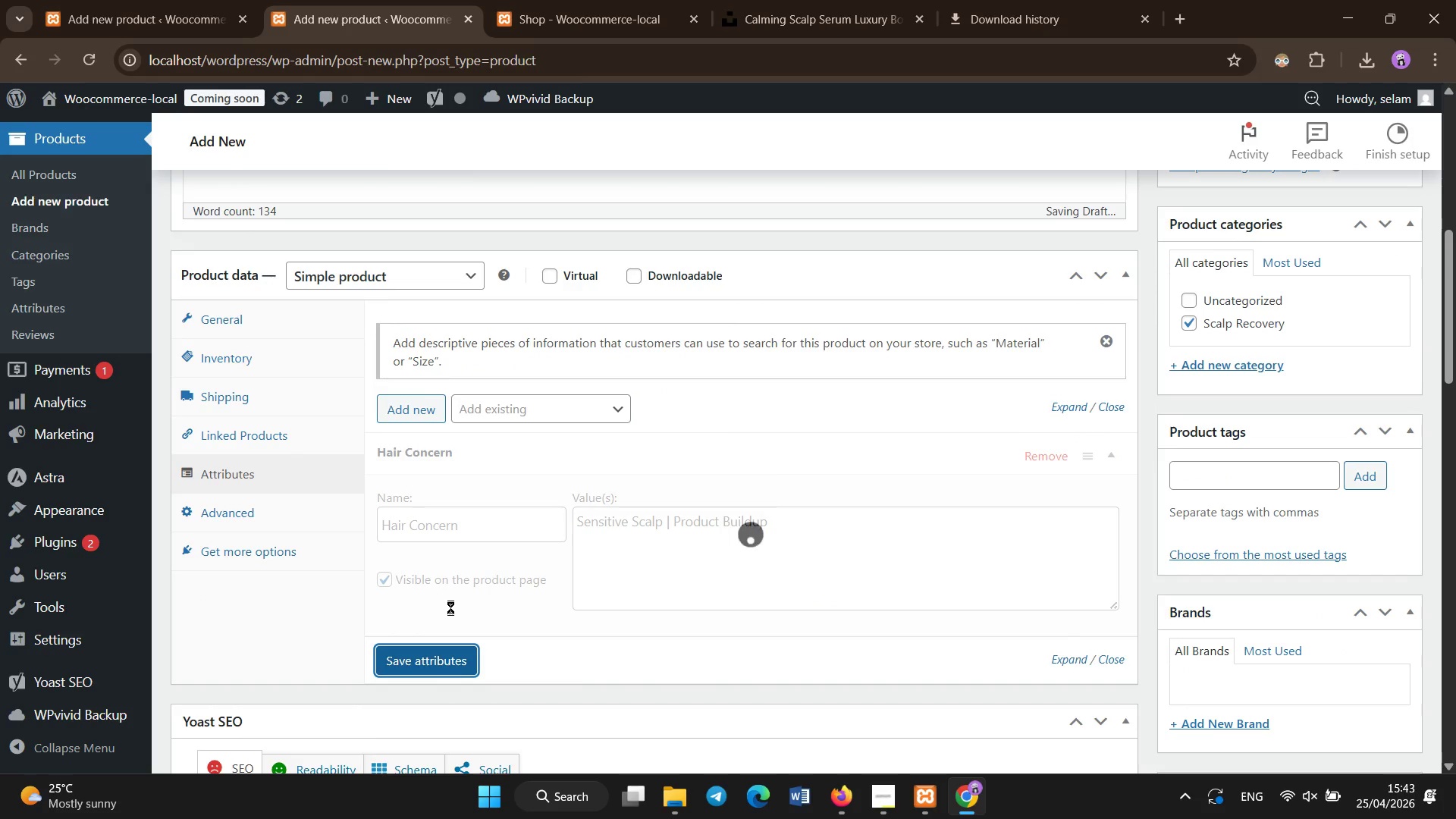 
wait(8.62)
 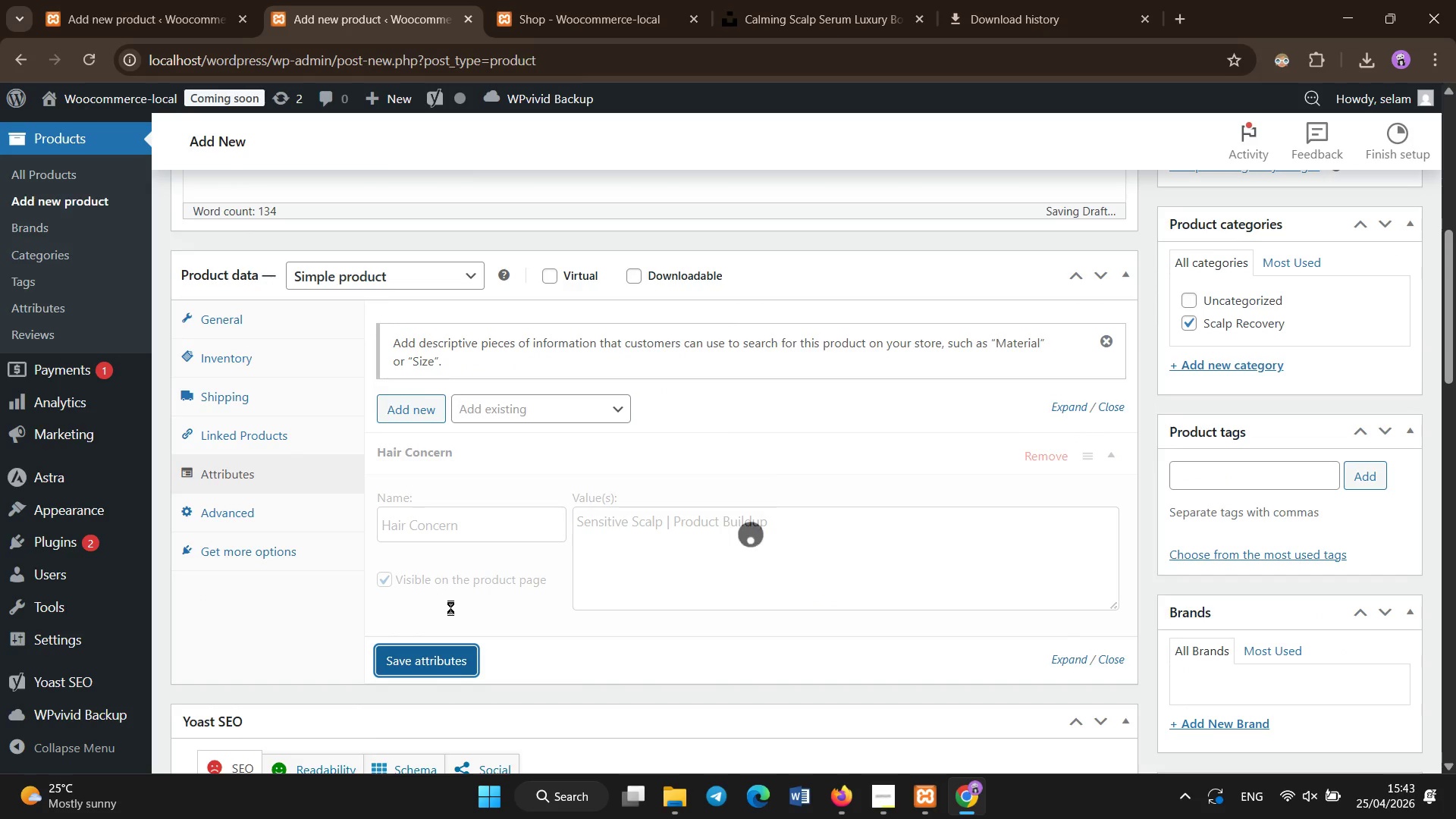 
left_click([417, 403])
 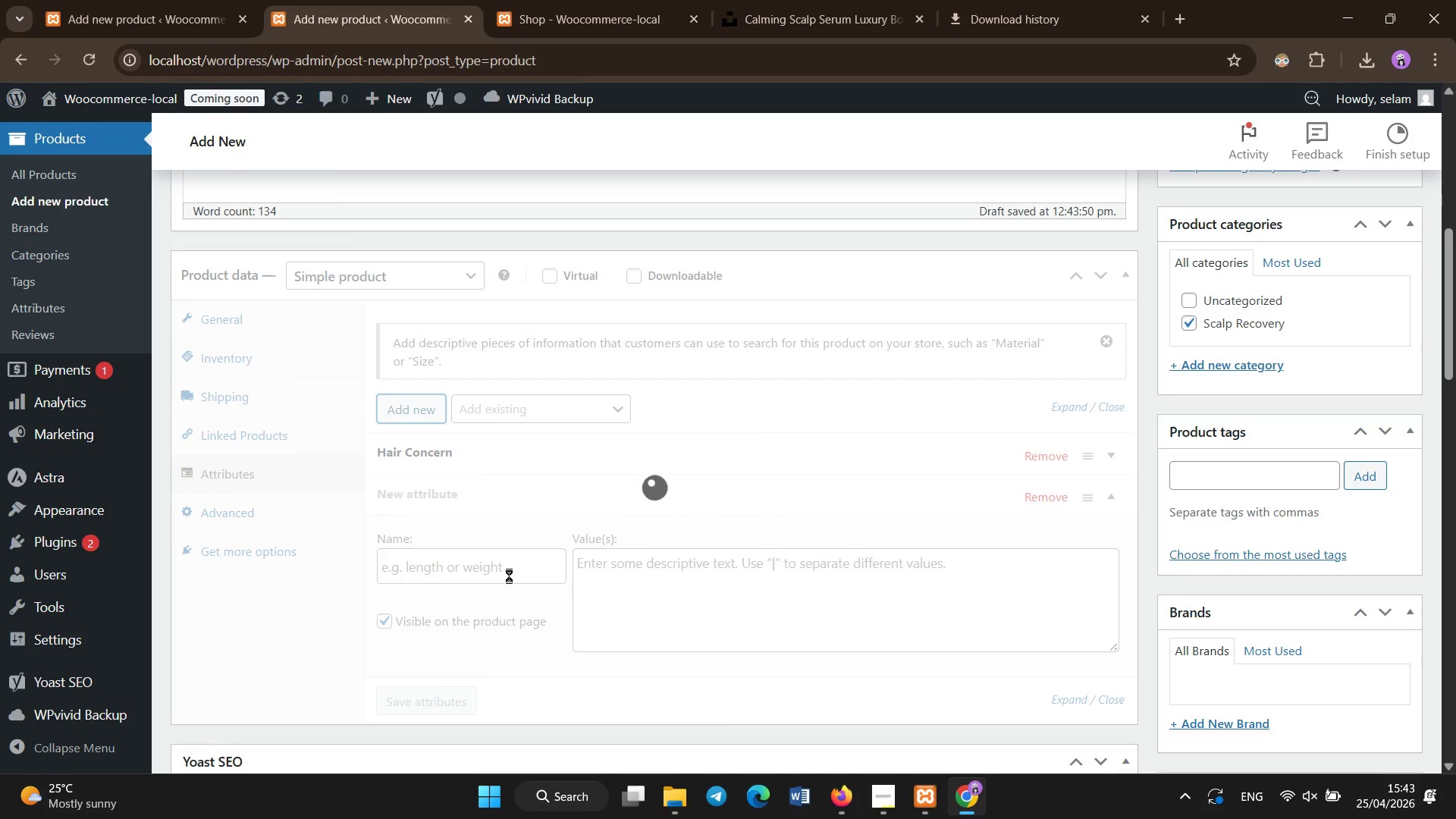 
wait(5.97)
 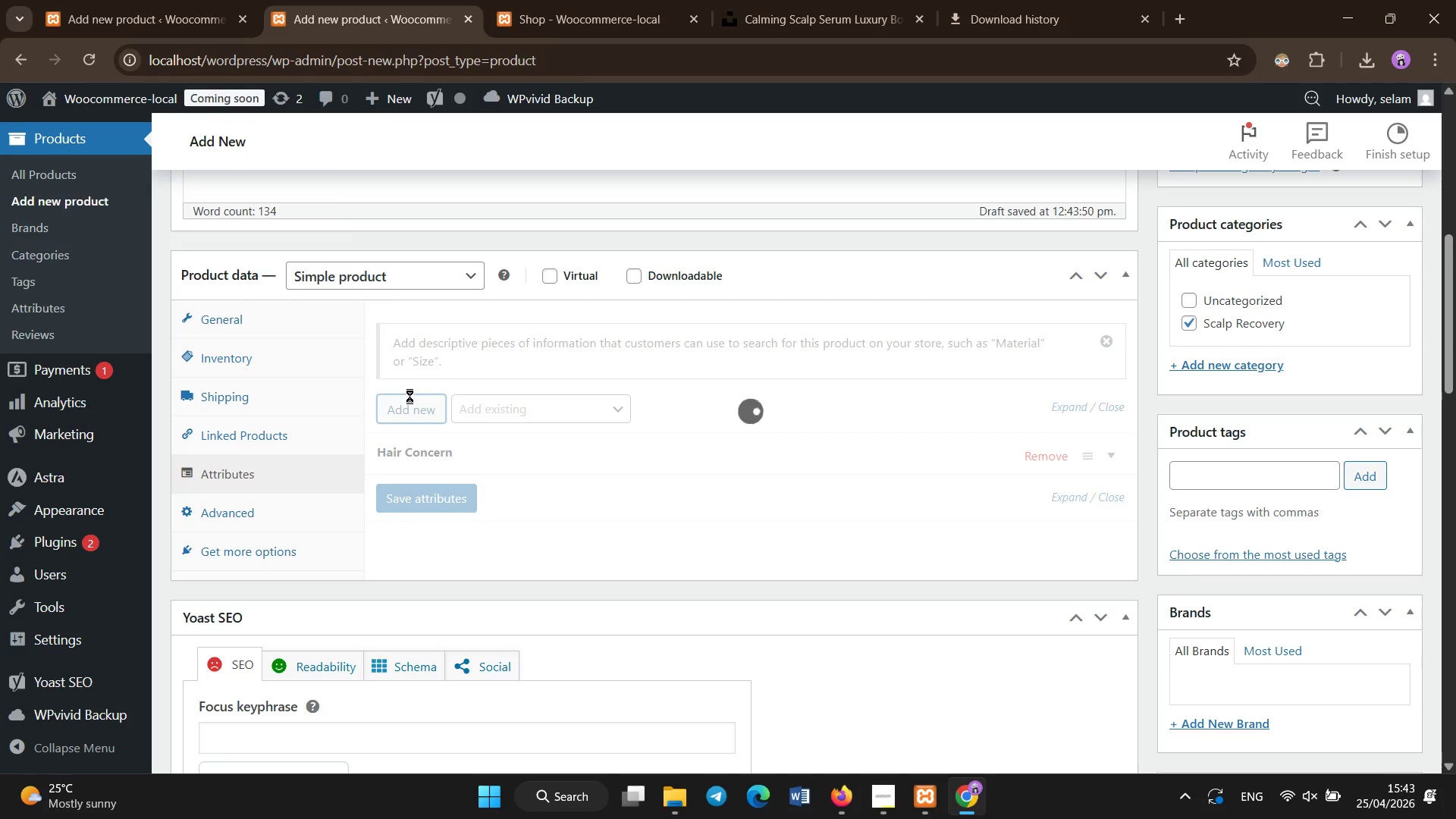 
left_click([120, 0])
 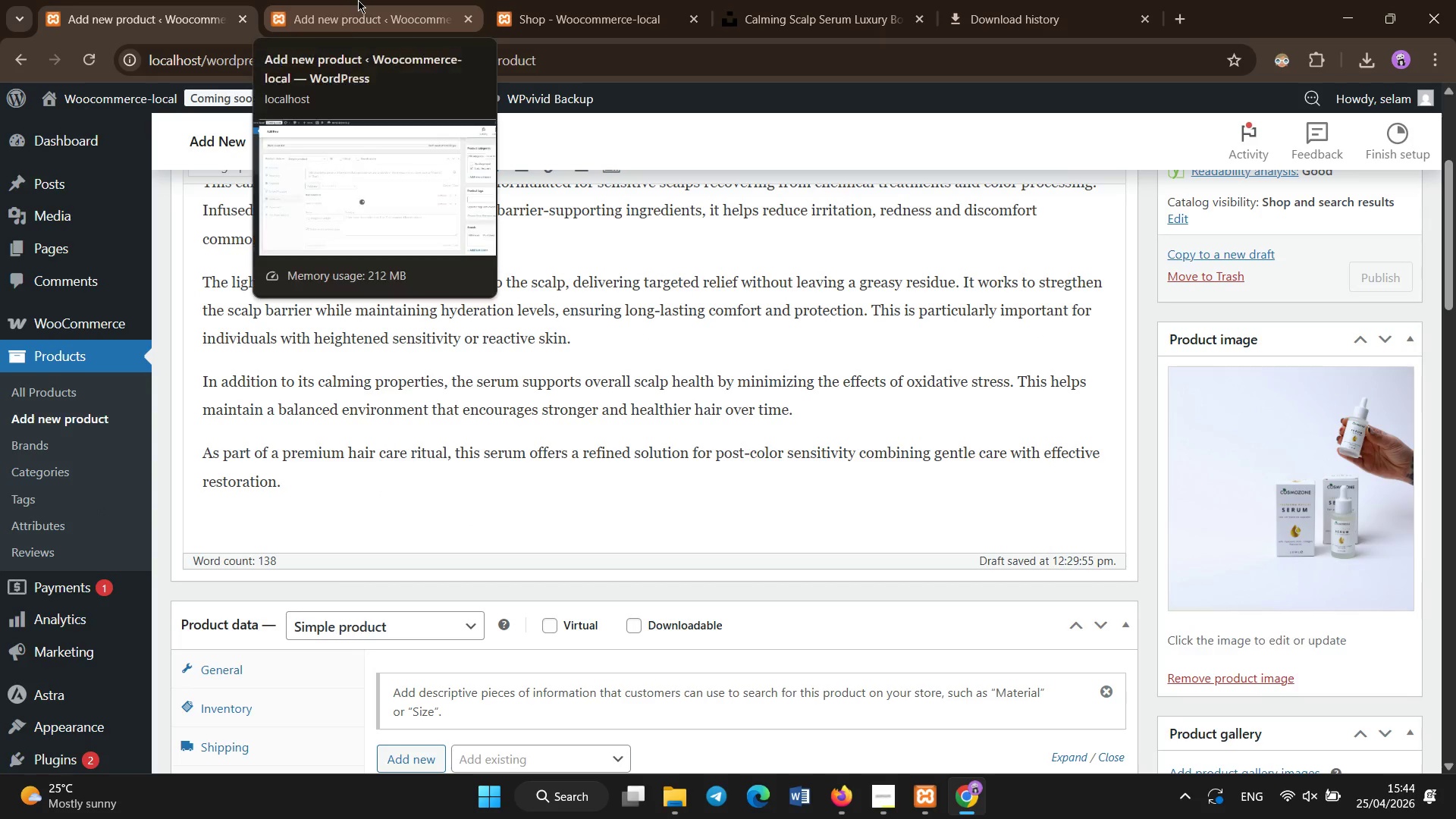 
left_click([358, 0])
 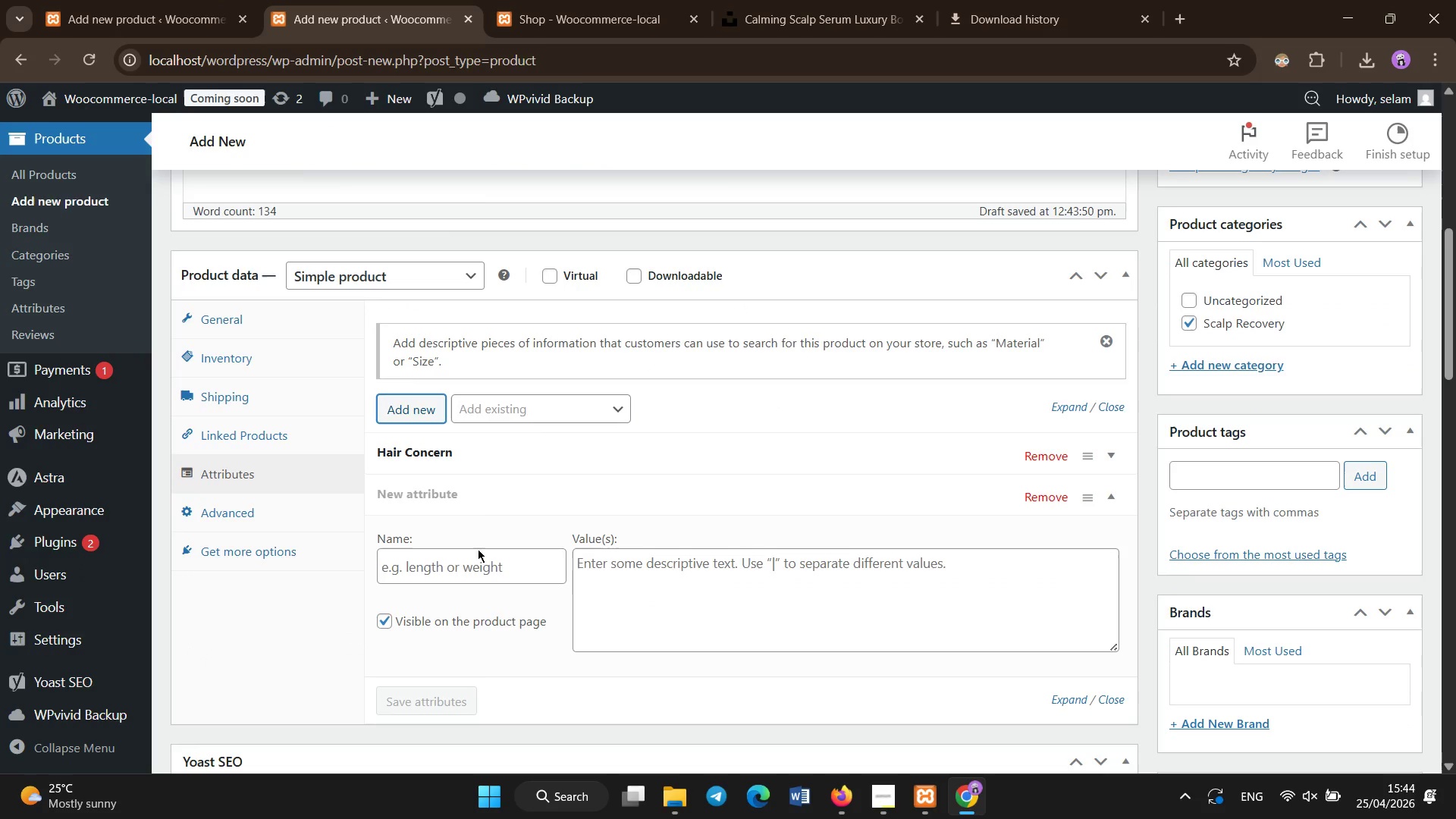 
left_click([479, 571])
 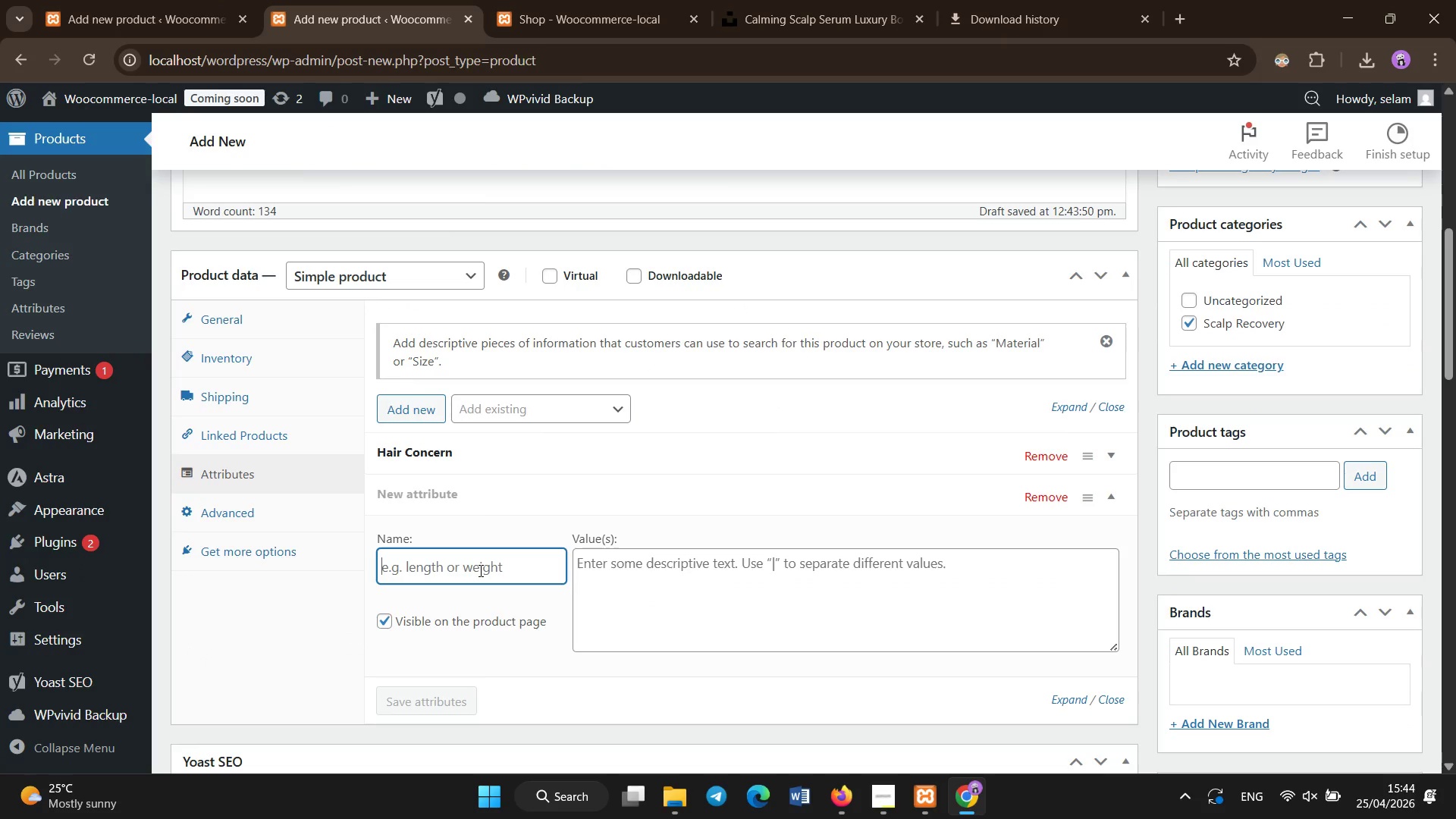 
type(Key Benefit)
 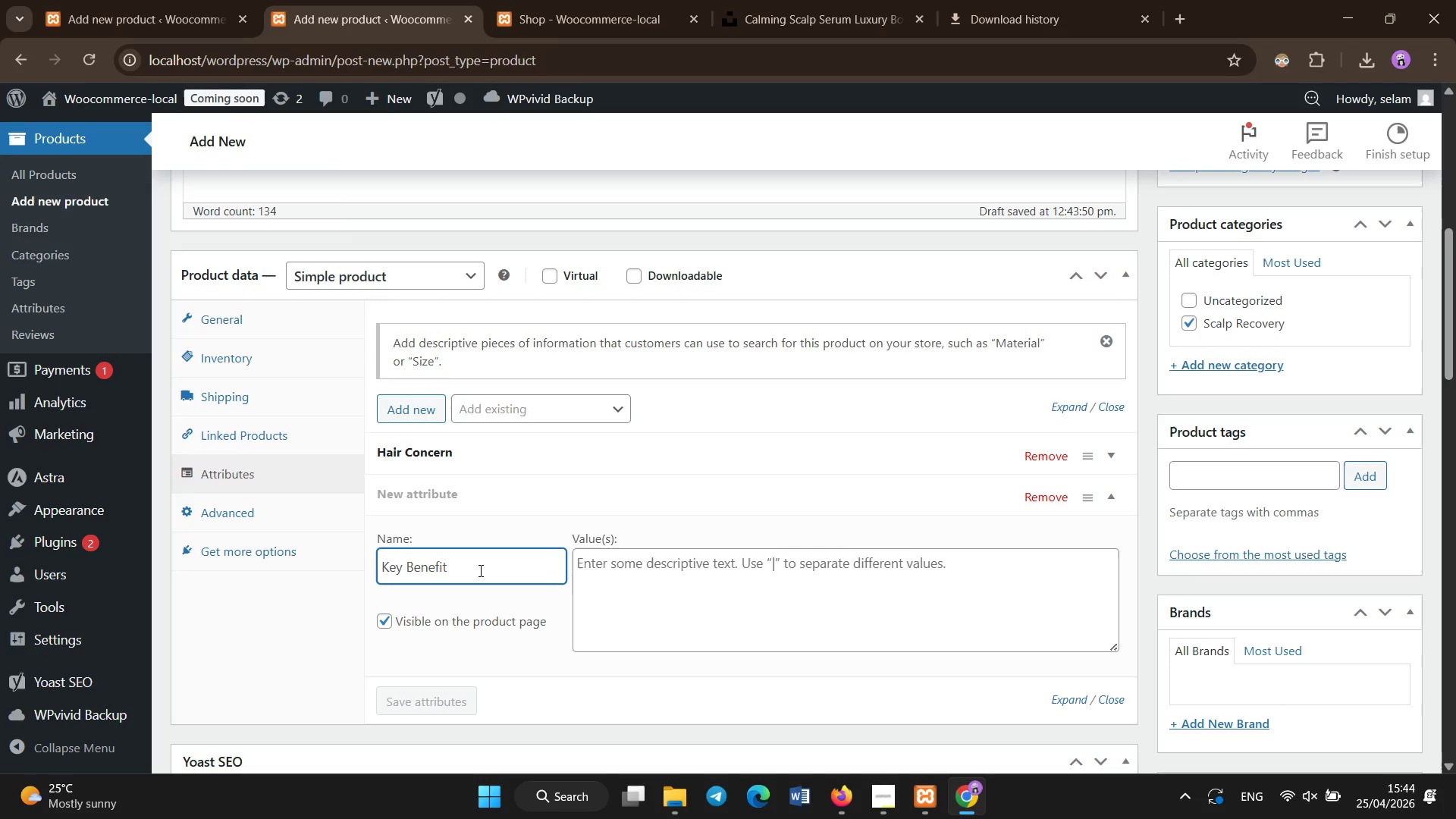 
left_click([682, 571])
 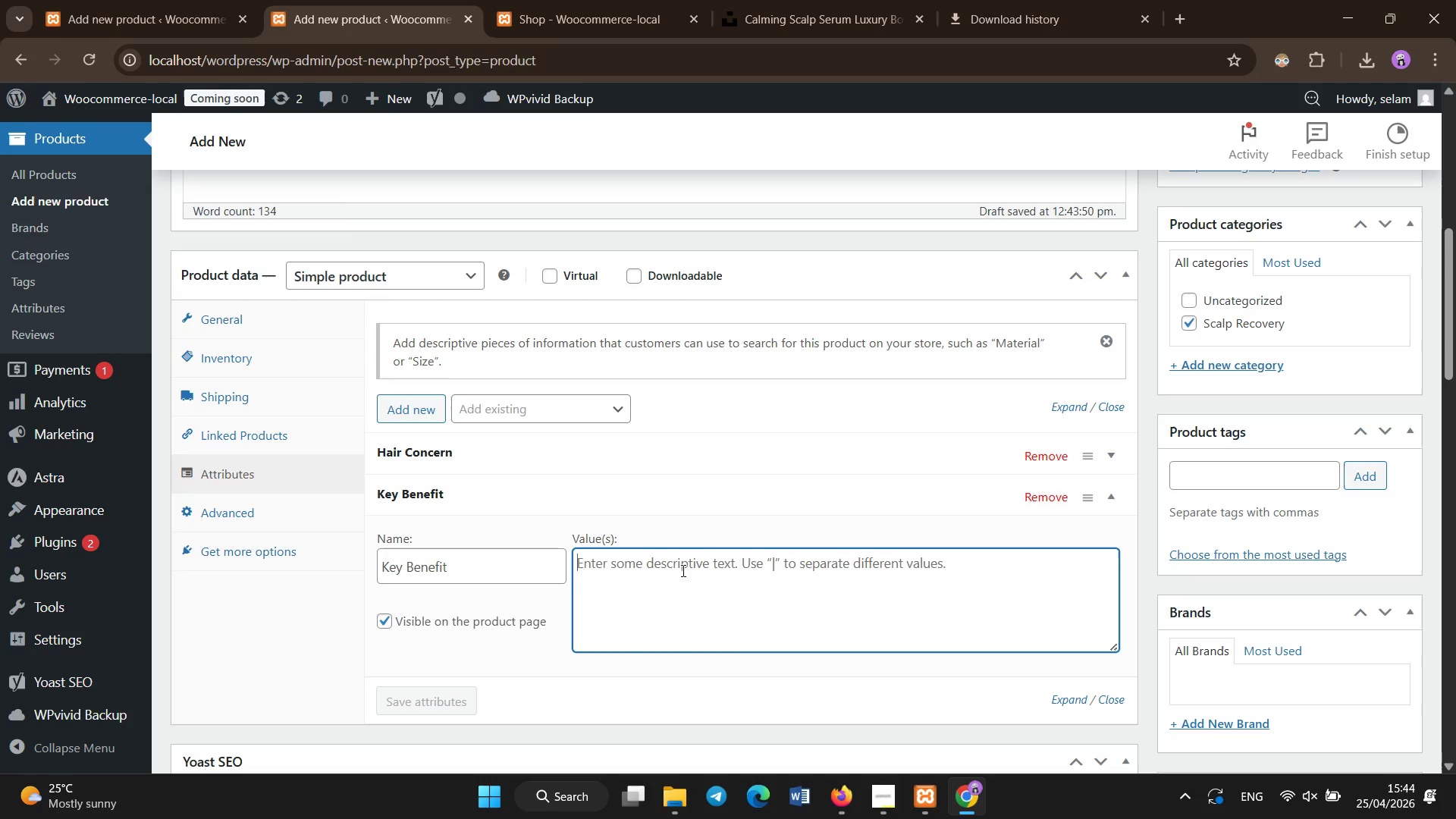 
type(Detox | Hydration)
 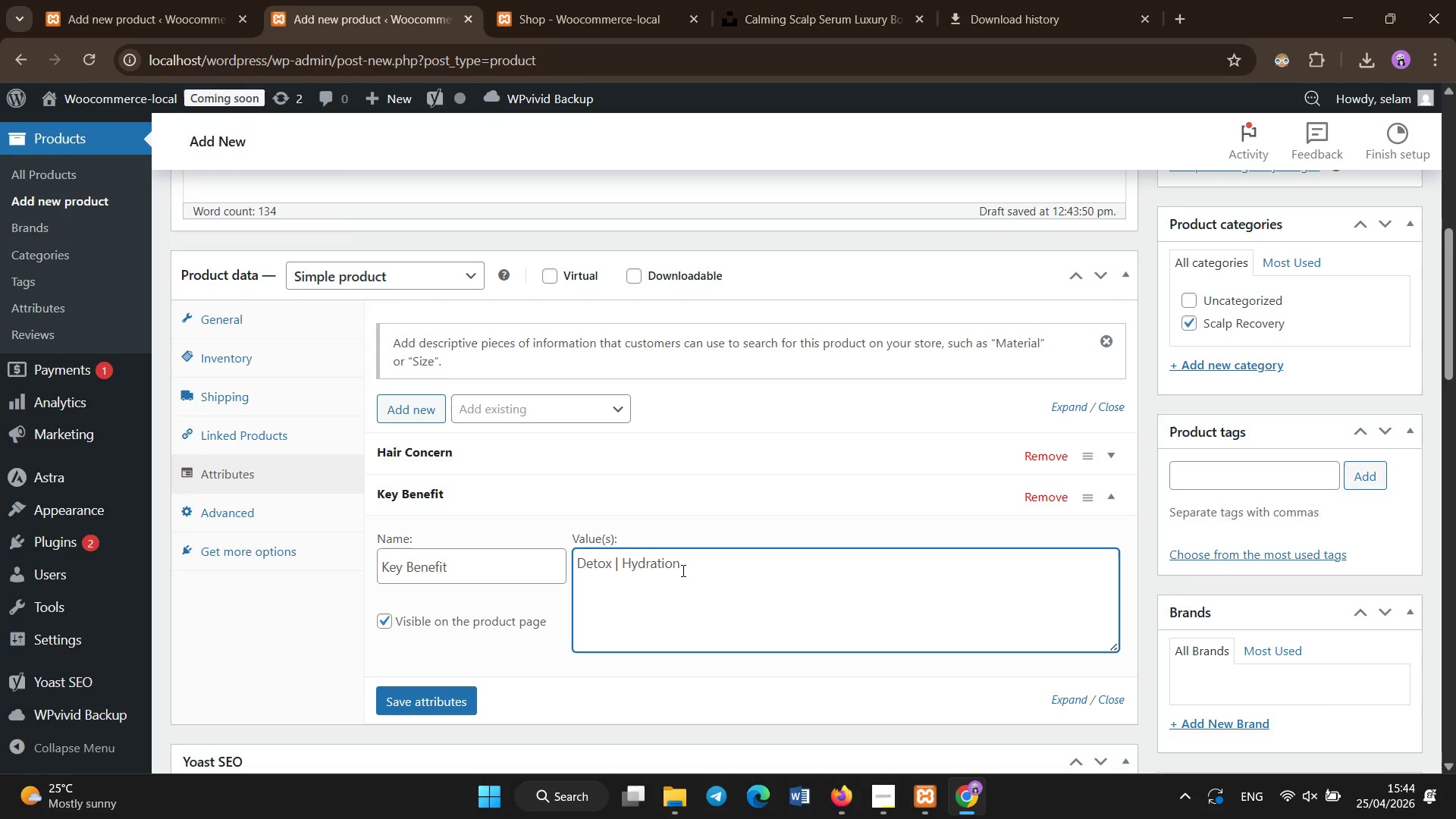 
left_click([453, 695])
 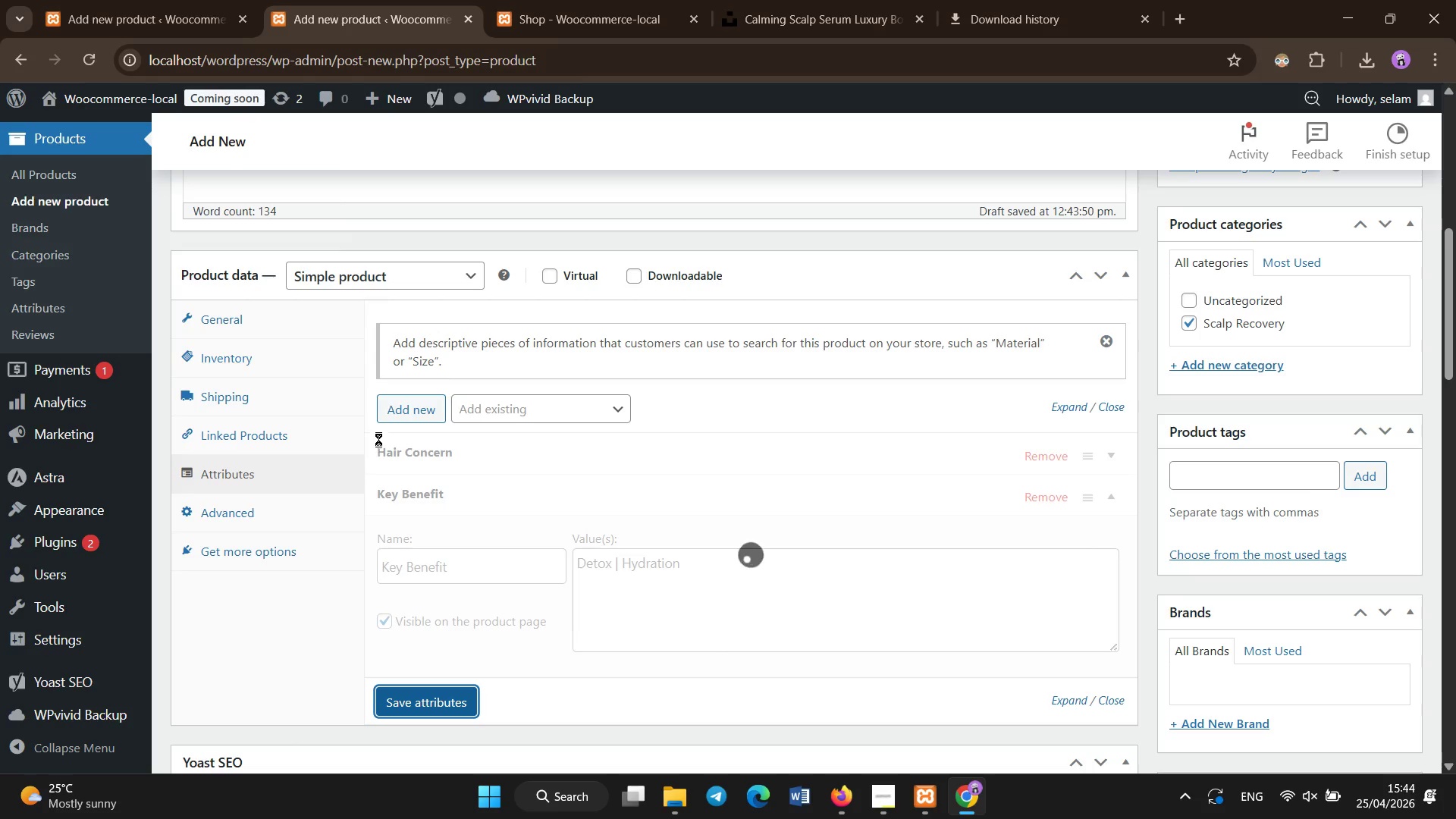 
wait(8.72)
 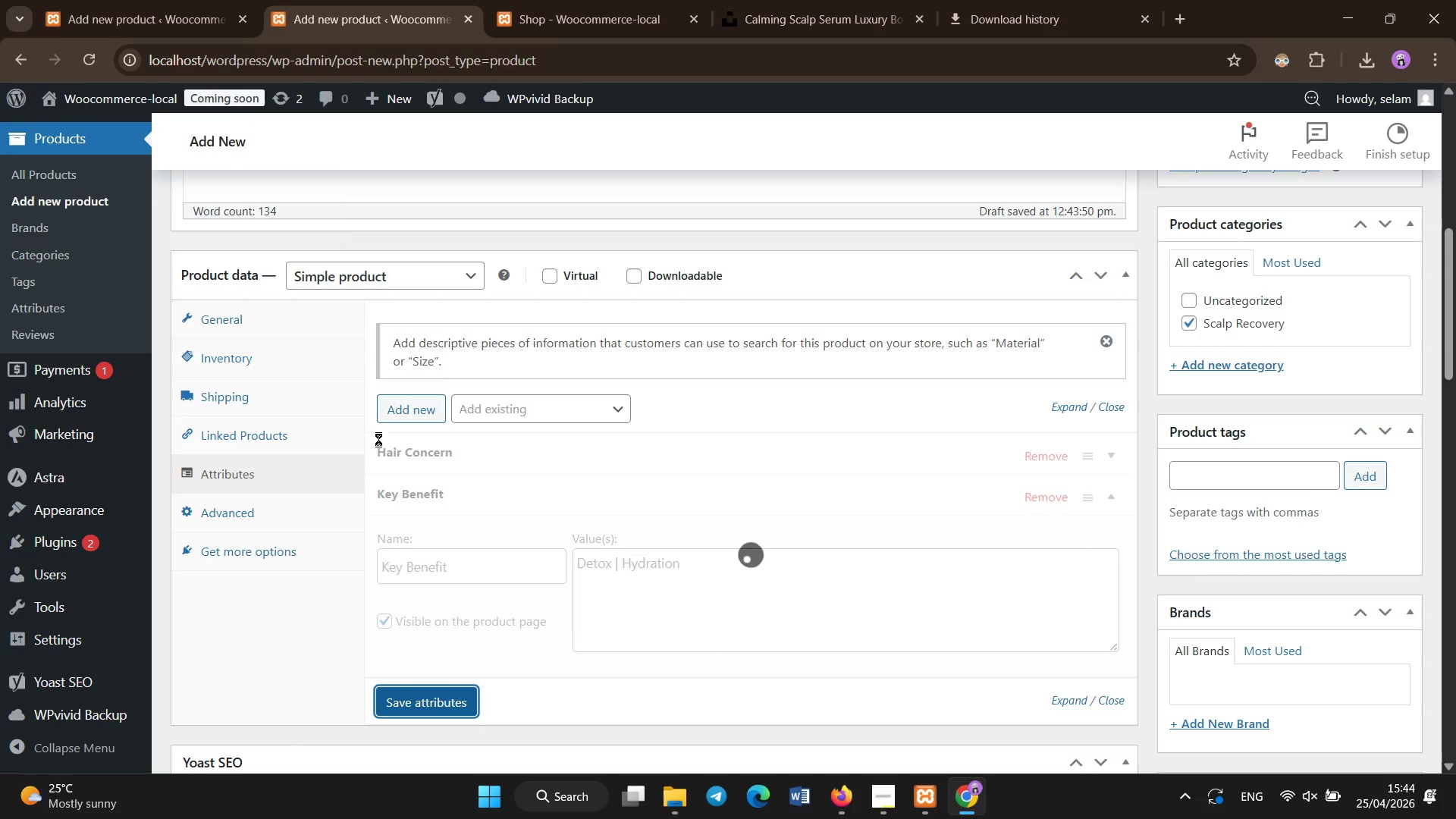 
left_click([413, 406])
 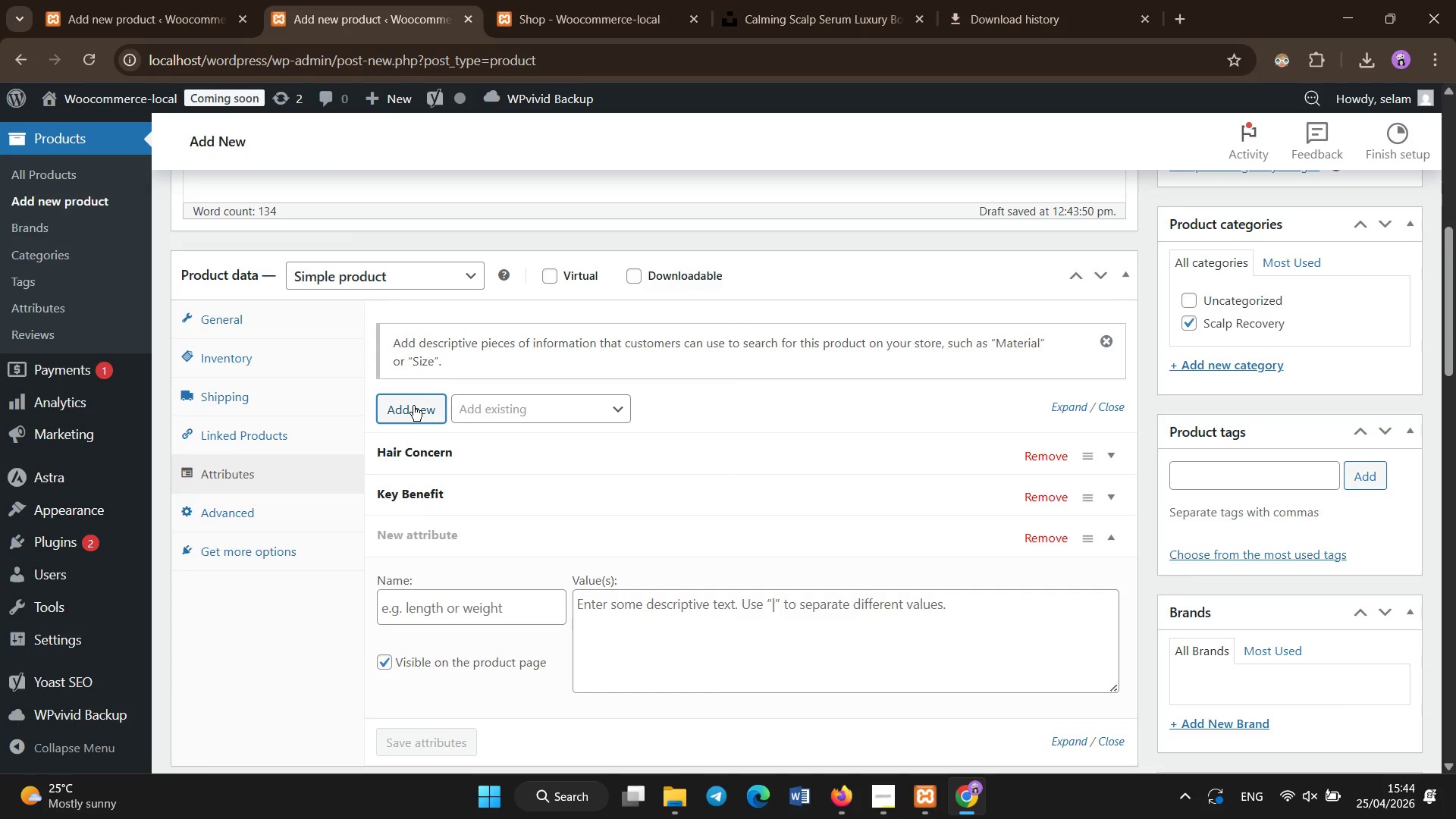 
wait(8.45)
 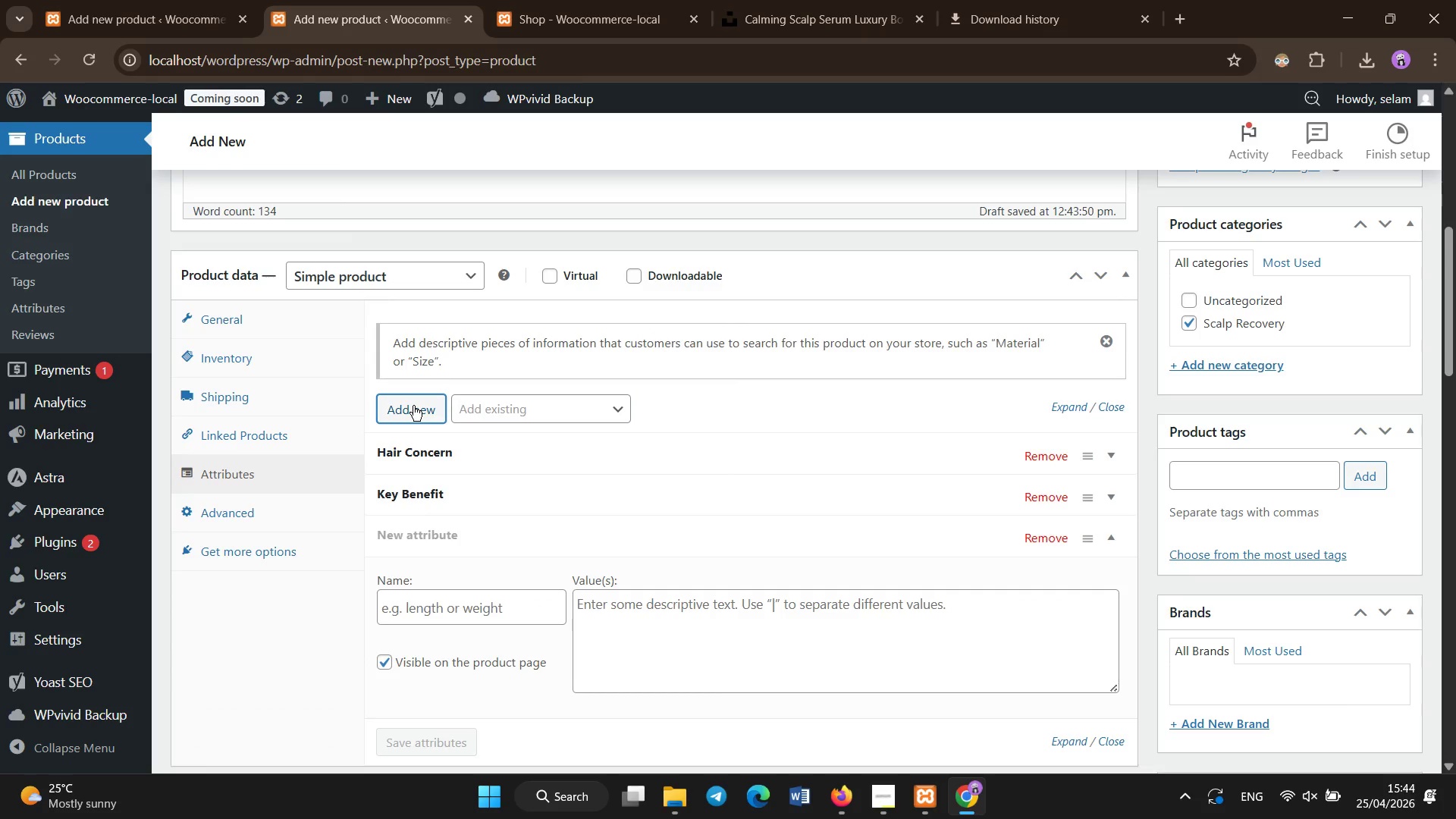 
left_click([457, 611])
 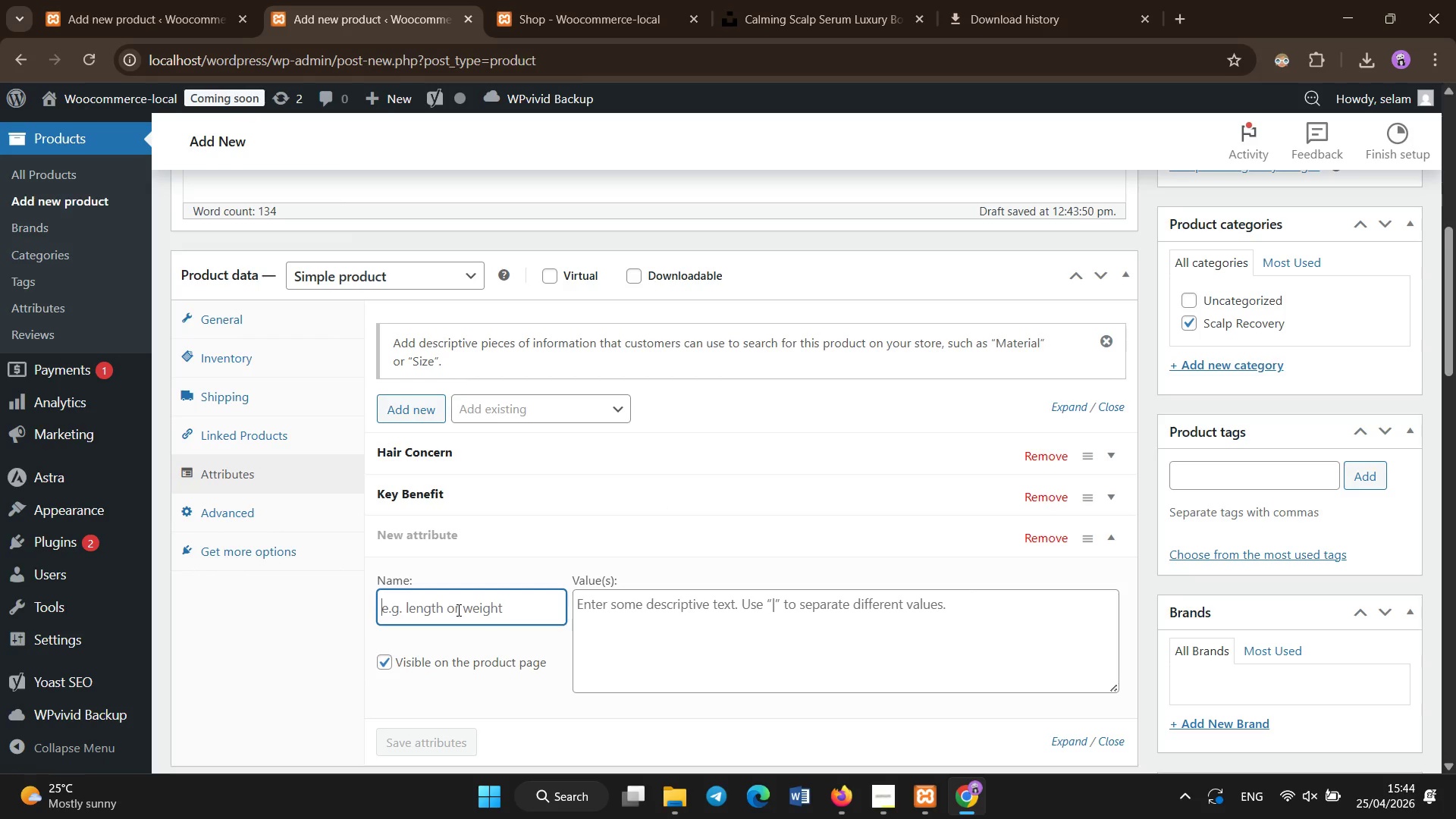 
type(Ingredient)
 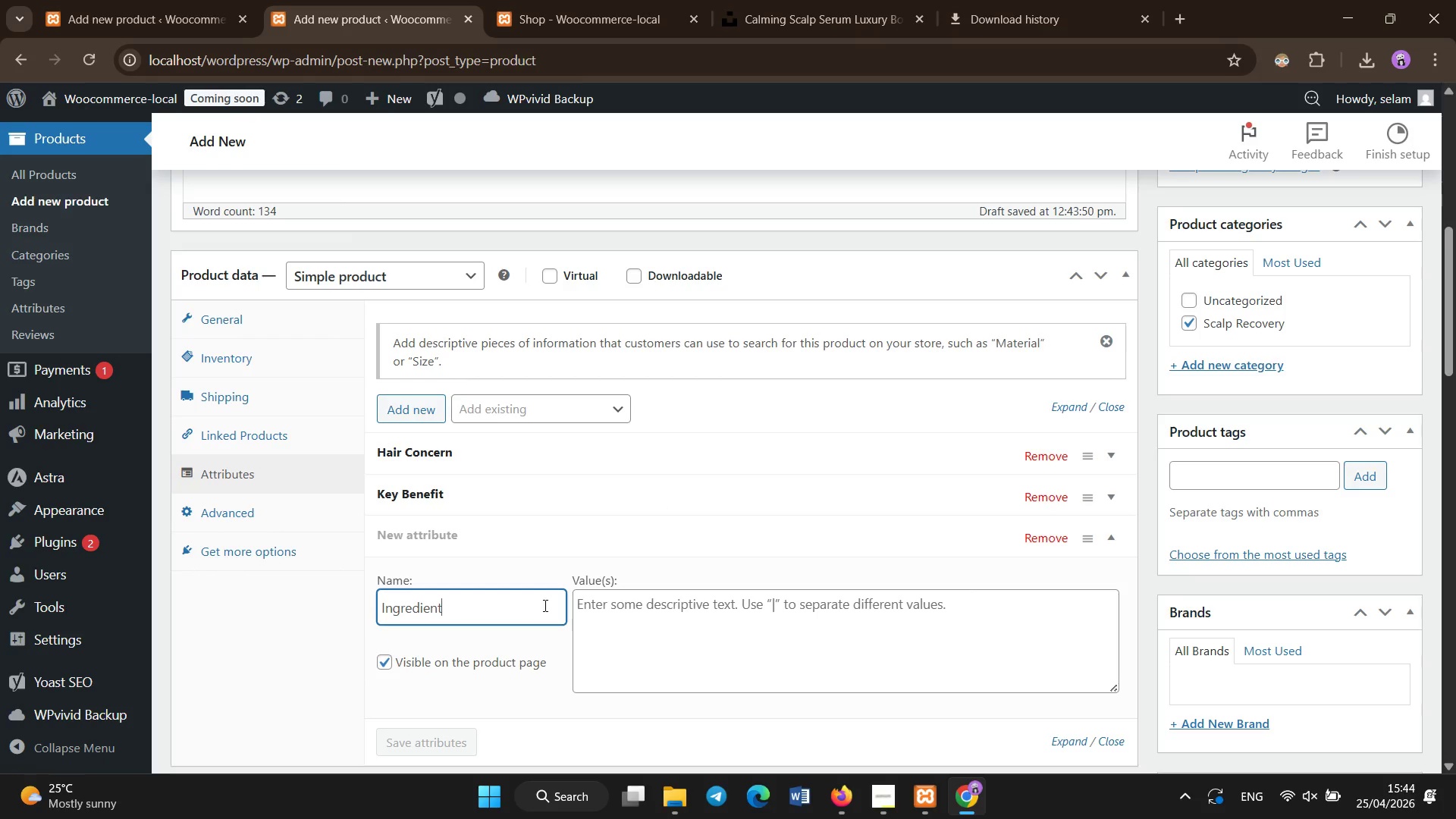 
left_click([610, 615])
 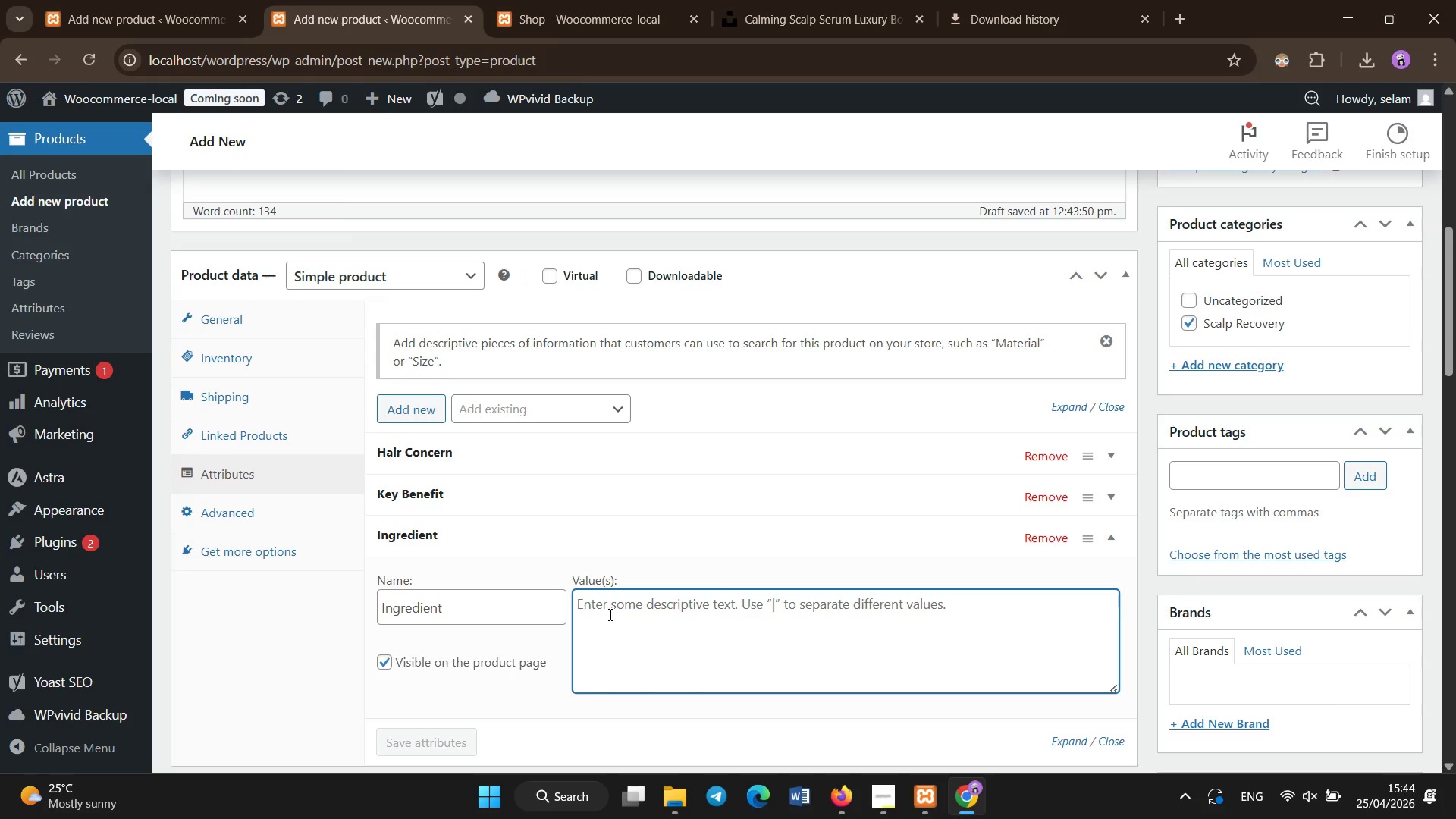 
hold_key(key=ShiftLeft, duration=0.78)
 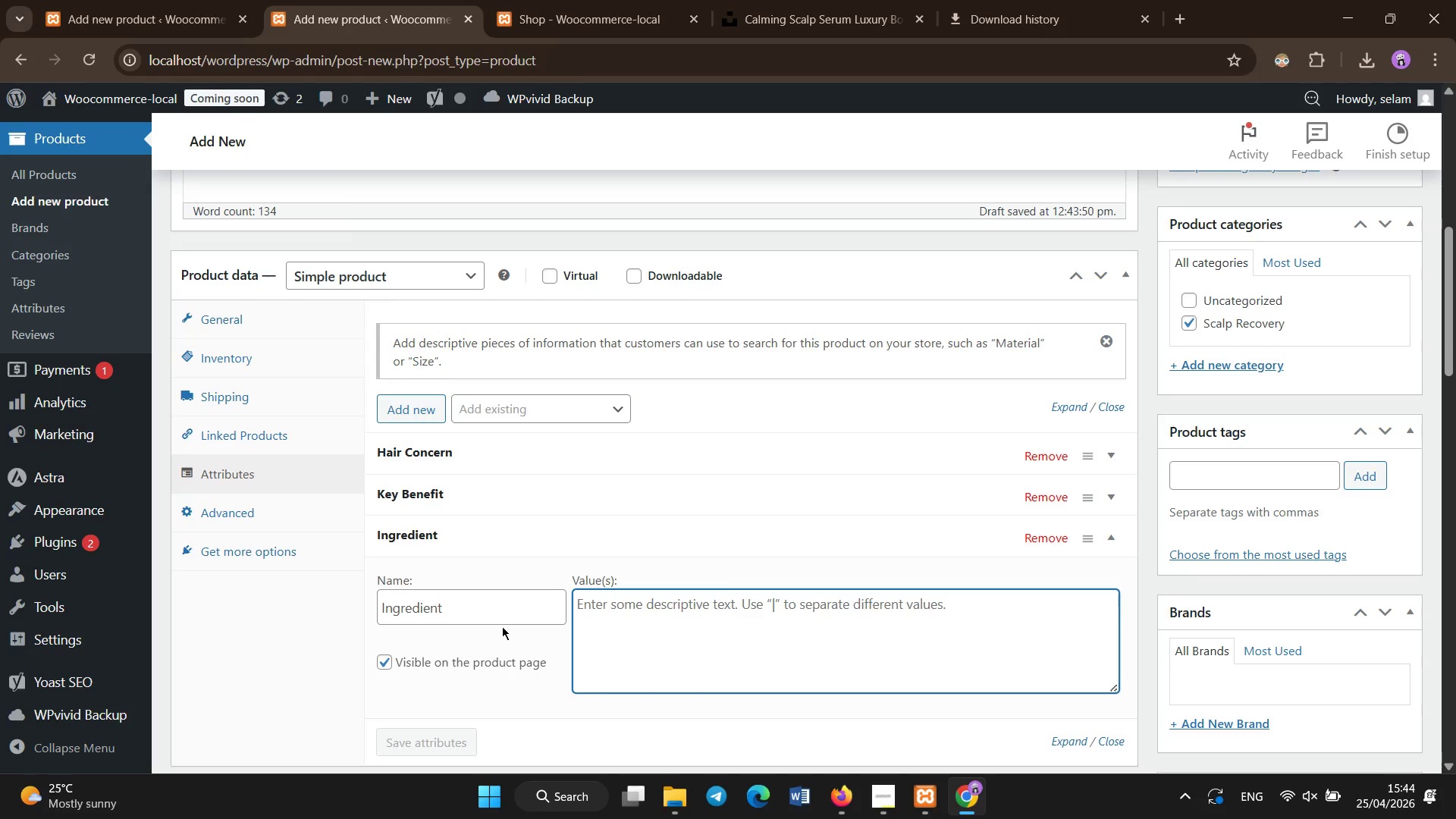 
left_click([501, 603])
 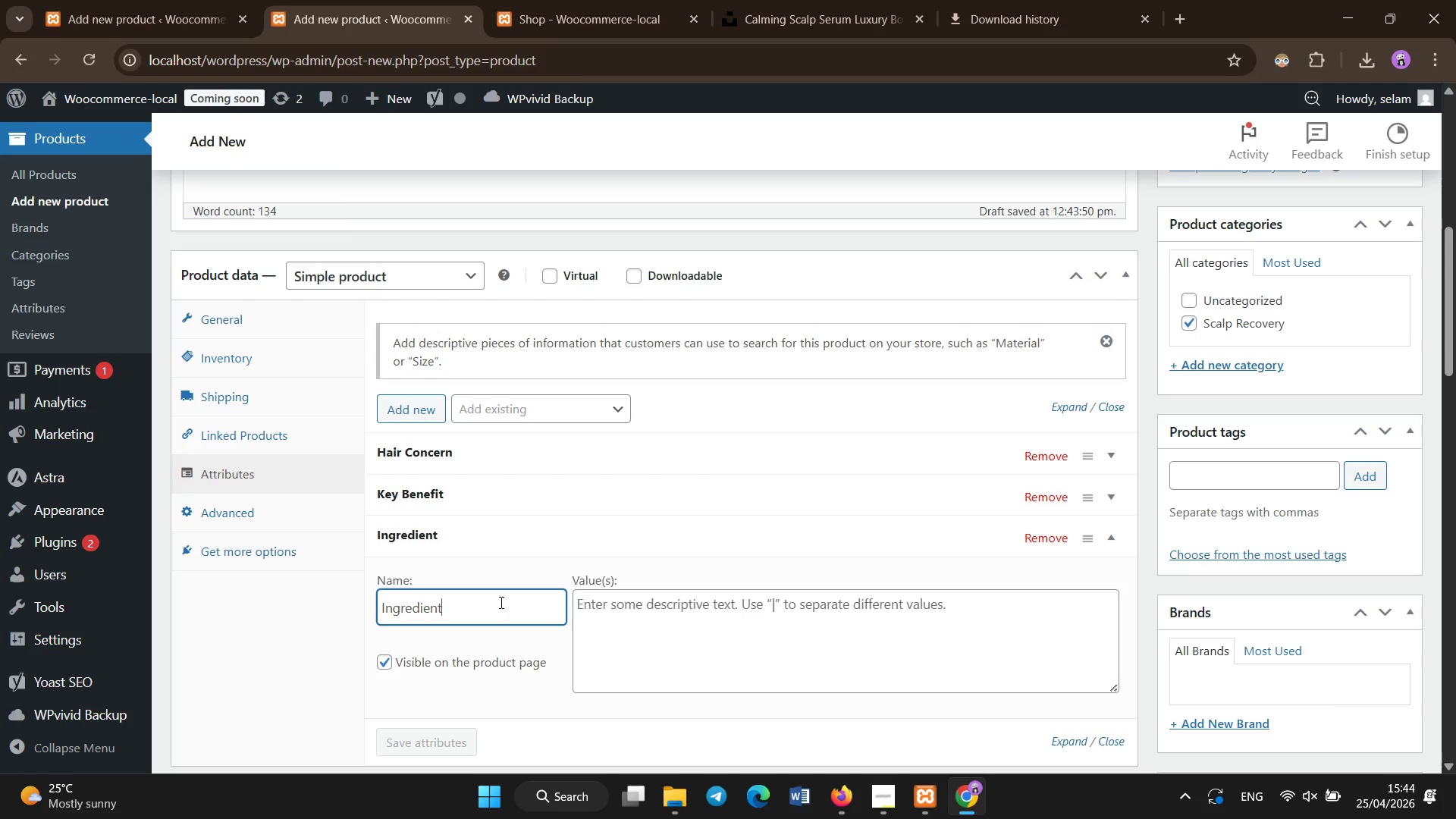 
type( Focus)
 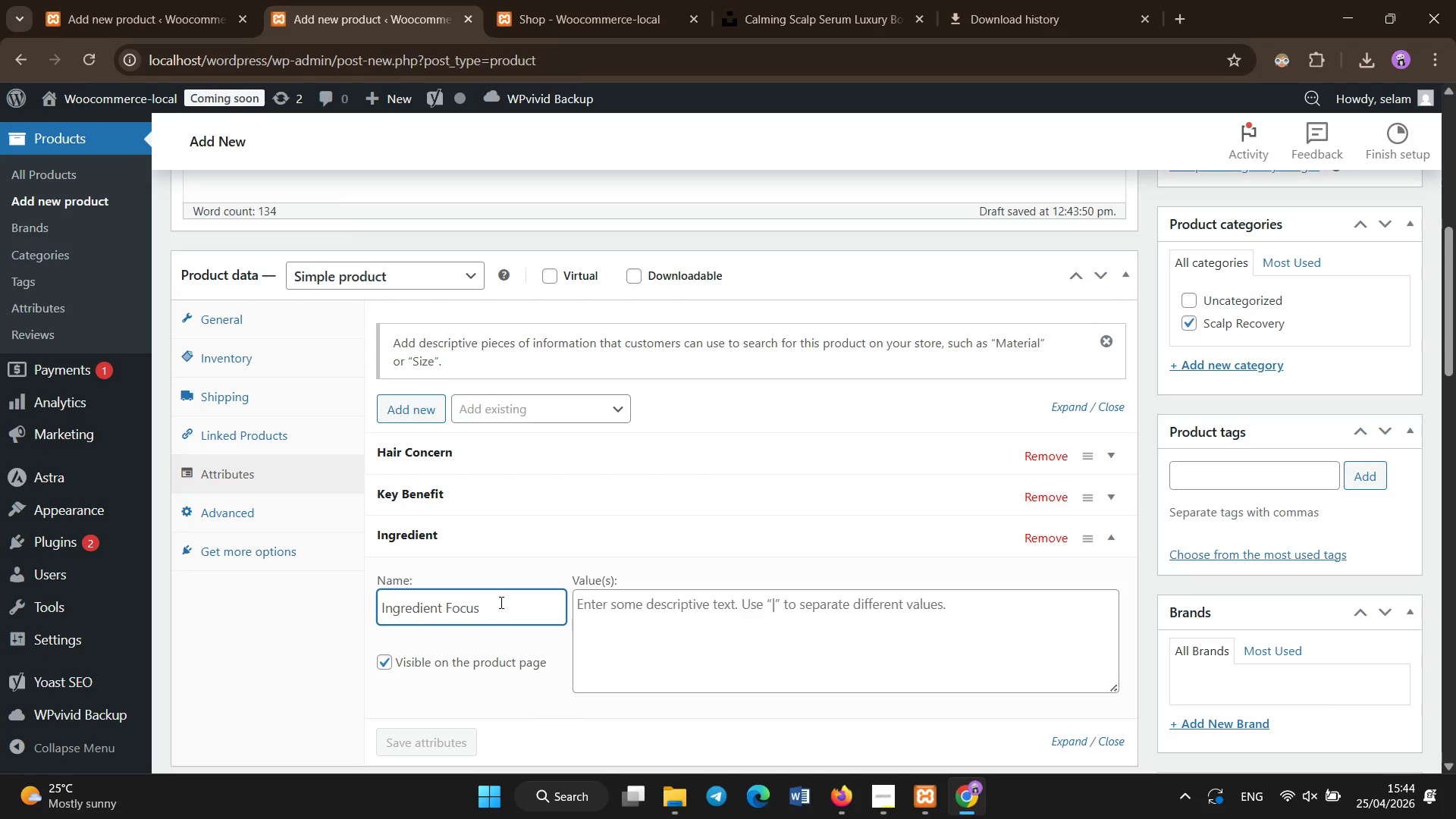 
left_click([629, 635])
 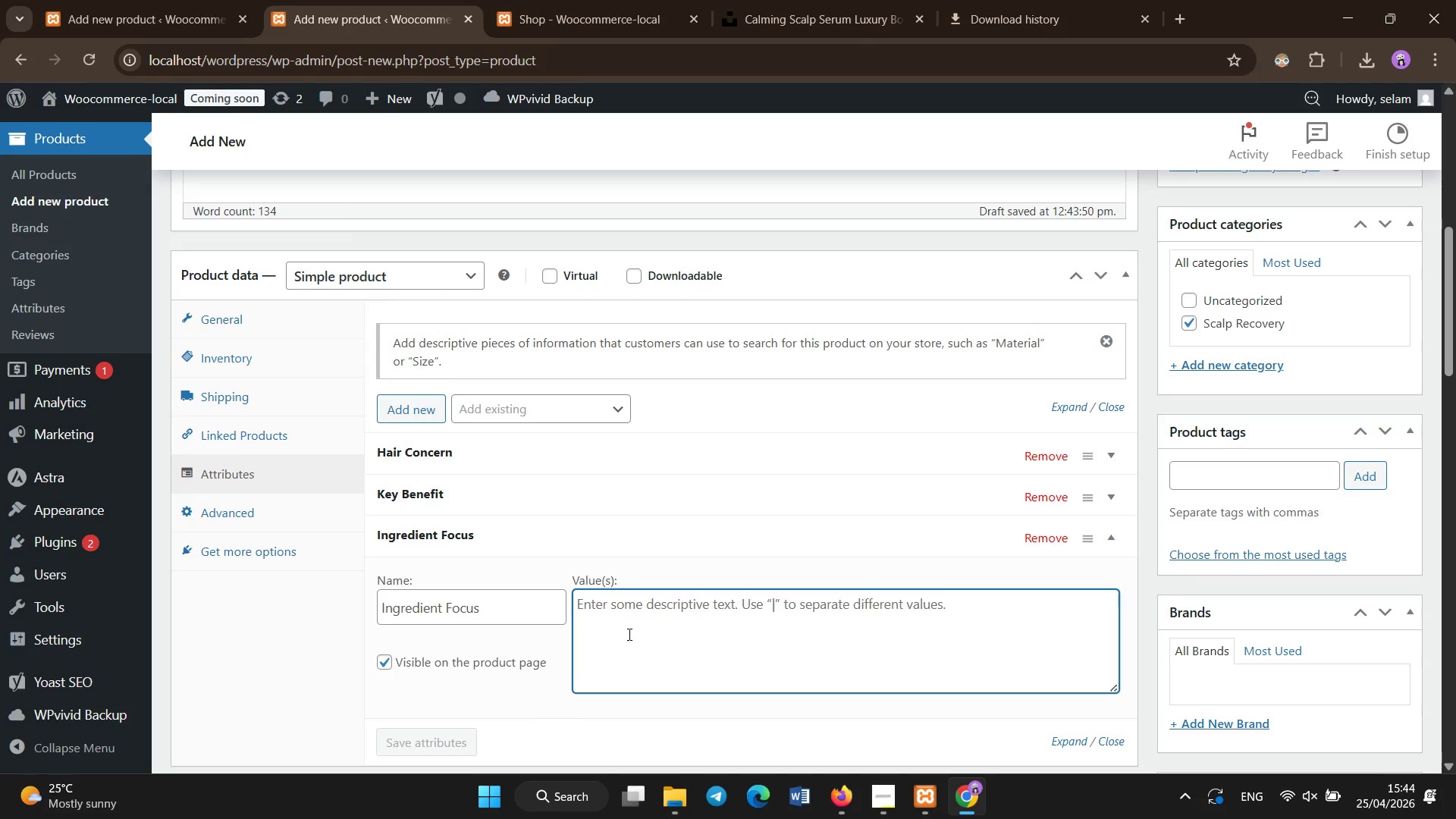 
type(Botanical Oils)
 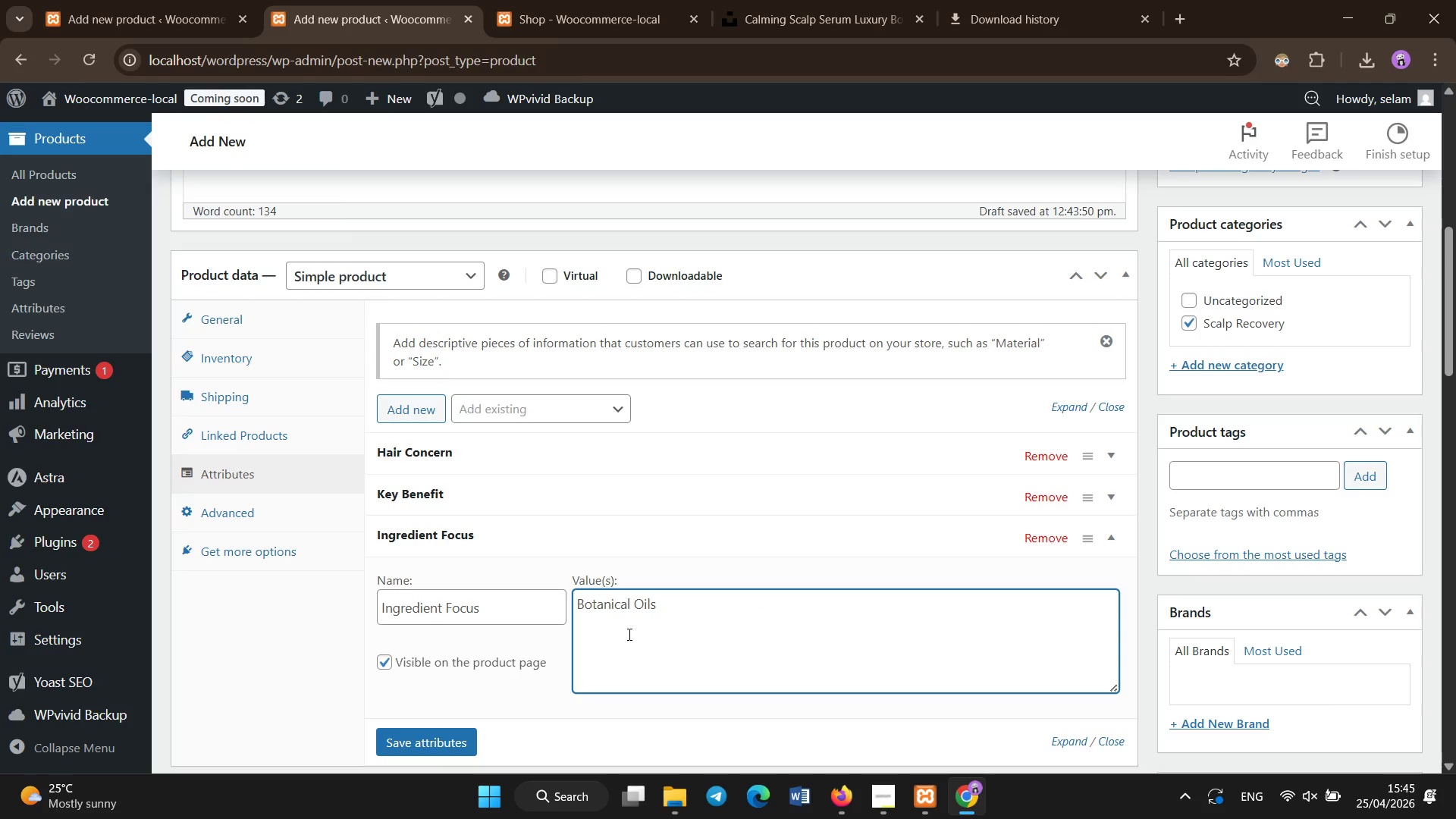 
left_click([439, 752])
 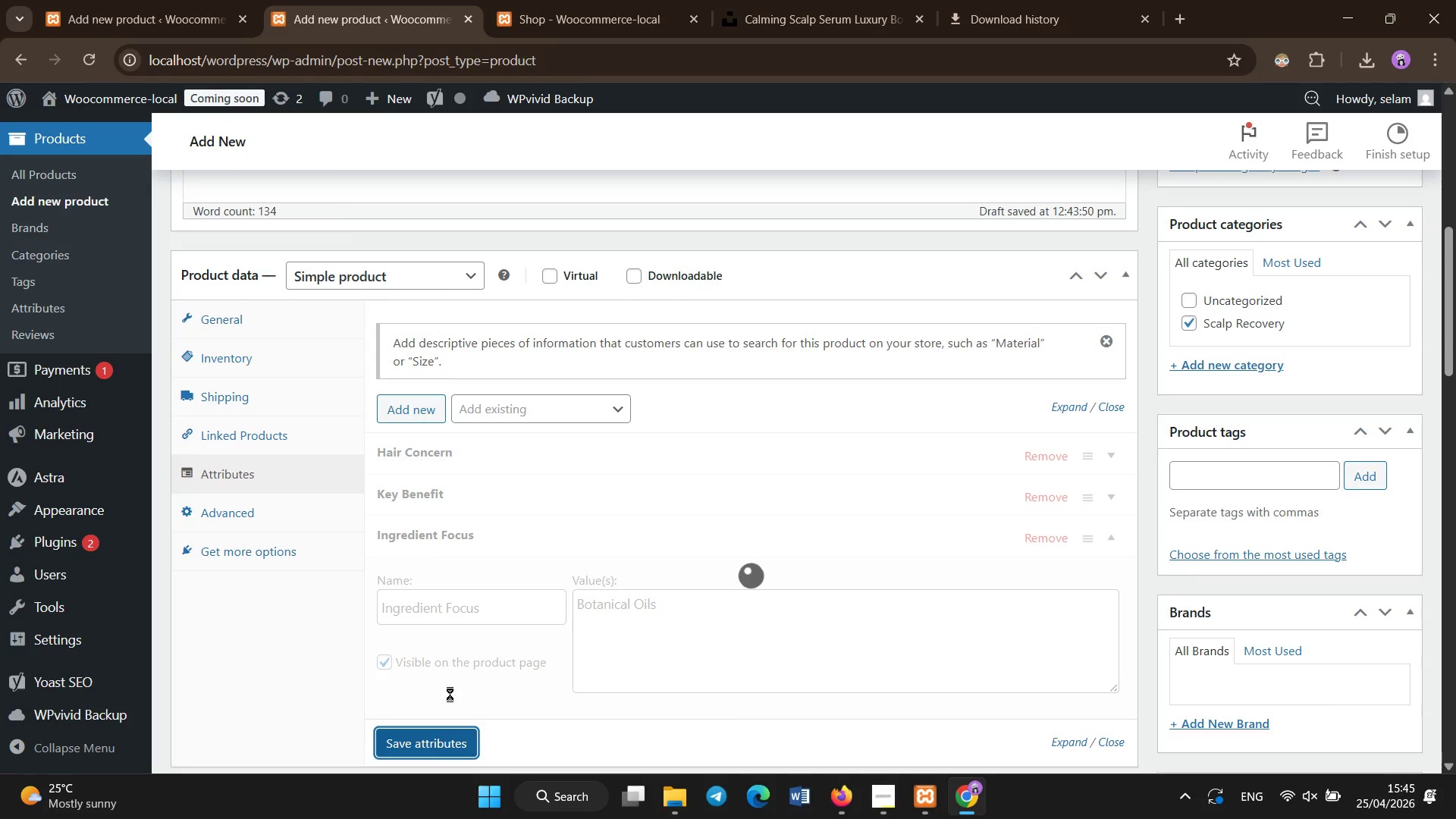 
mouse_move([428, 660])
 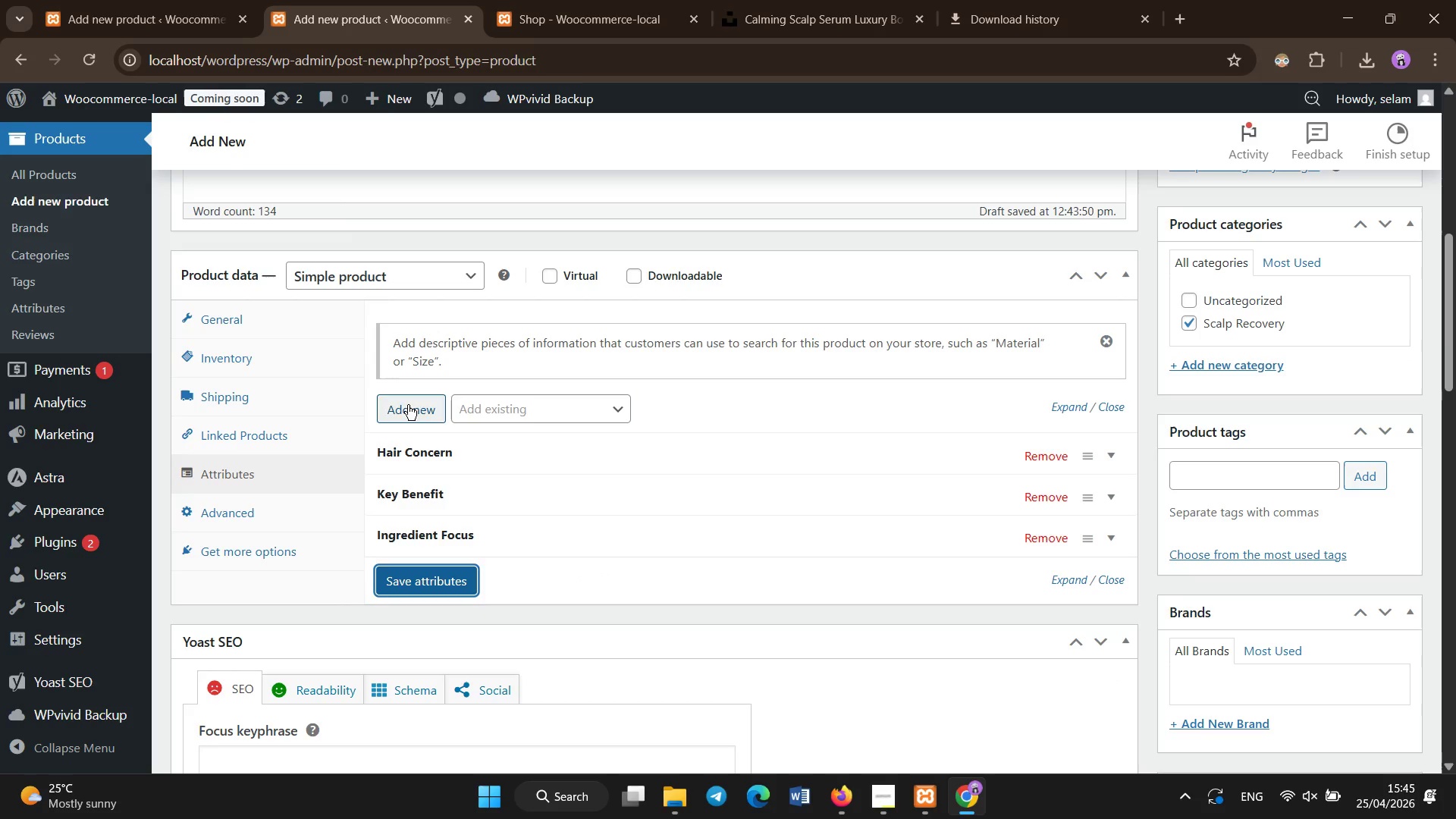 
left_click([408, 405])
 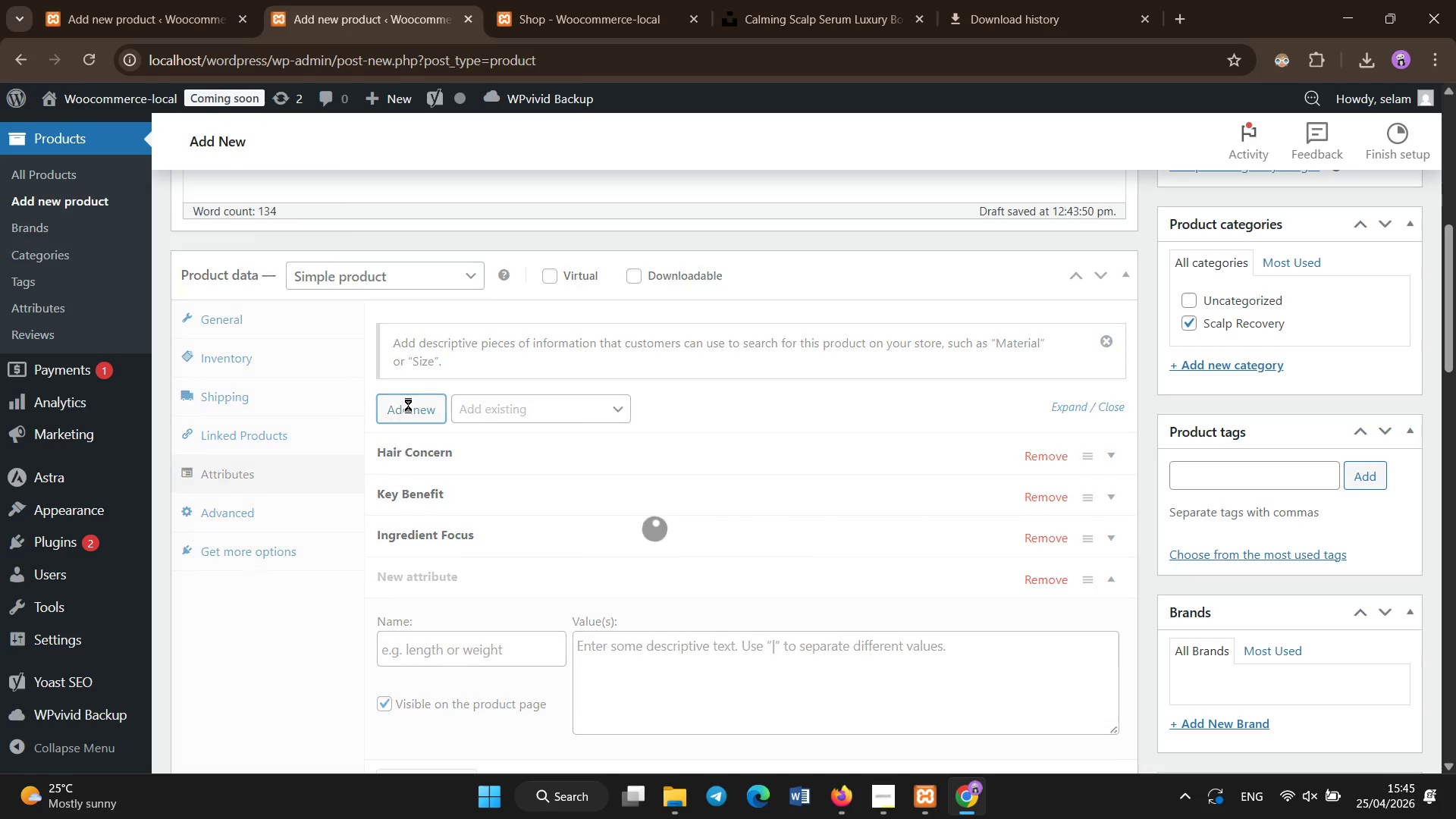 
wait(11.5)
 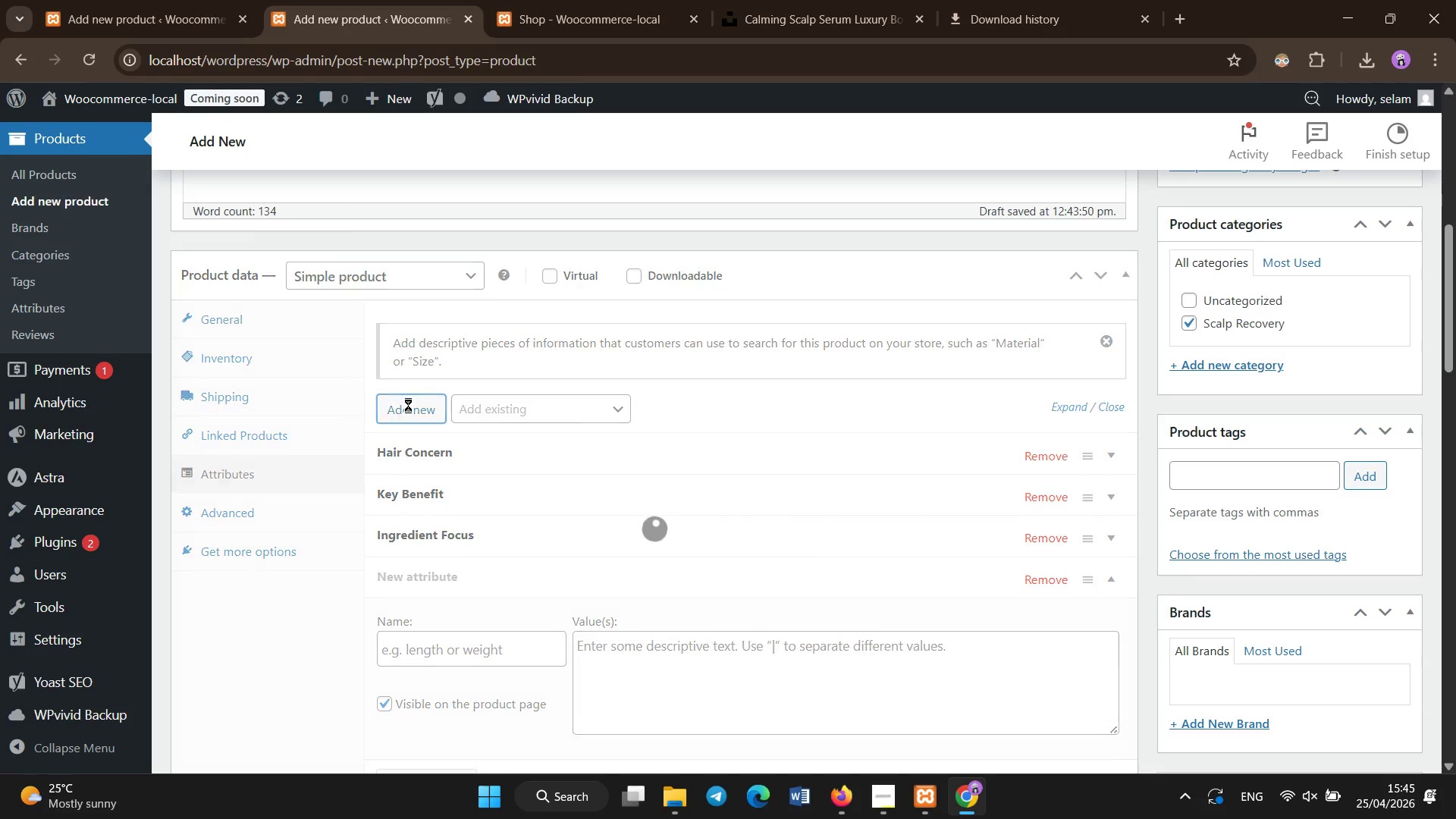 
left_click([444, 638])
 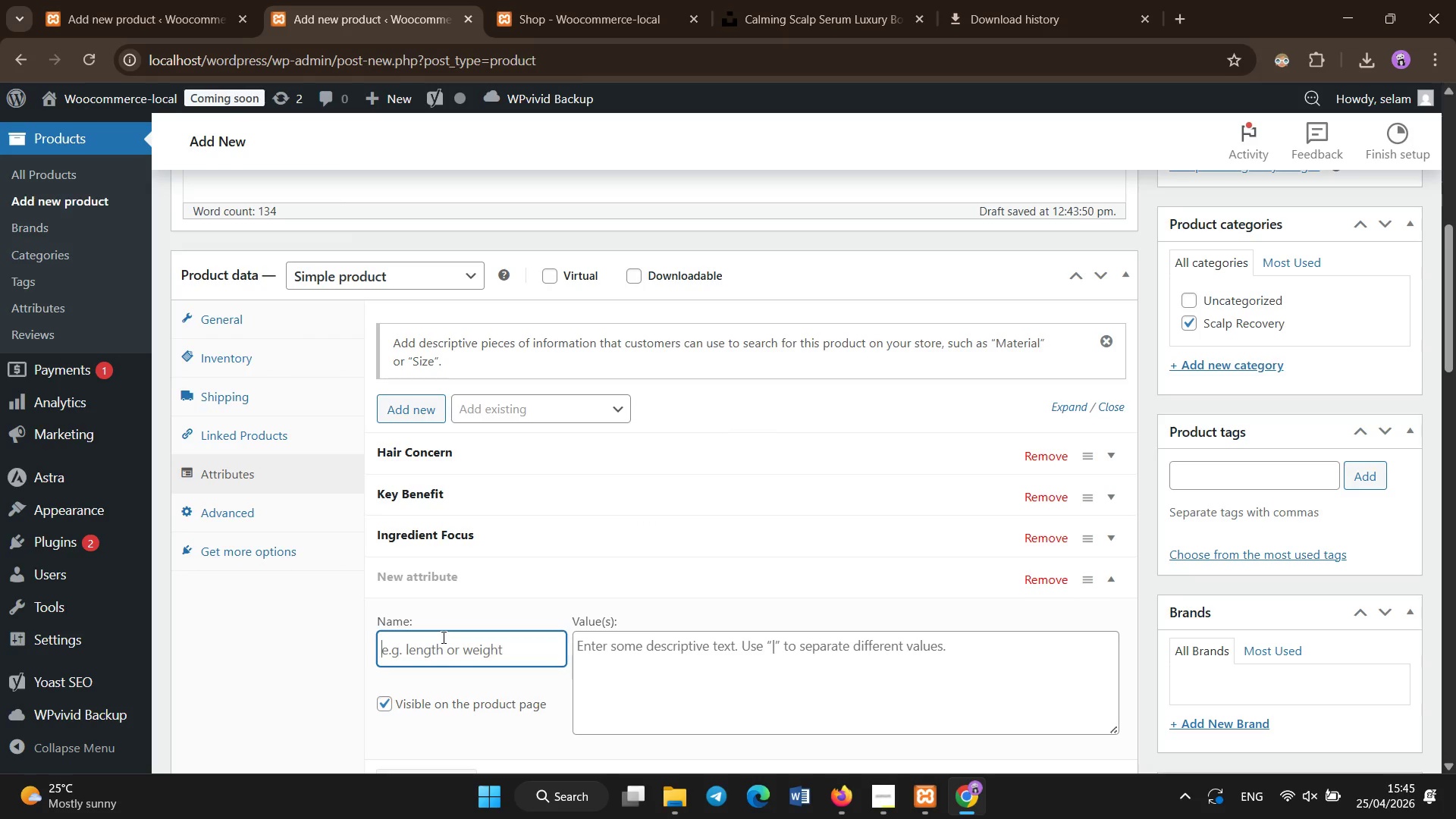 
type(Product Type )
 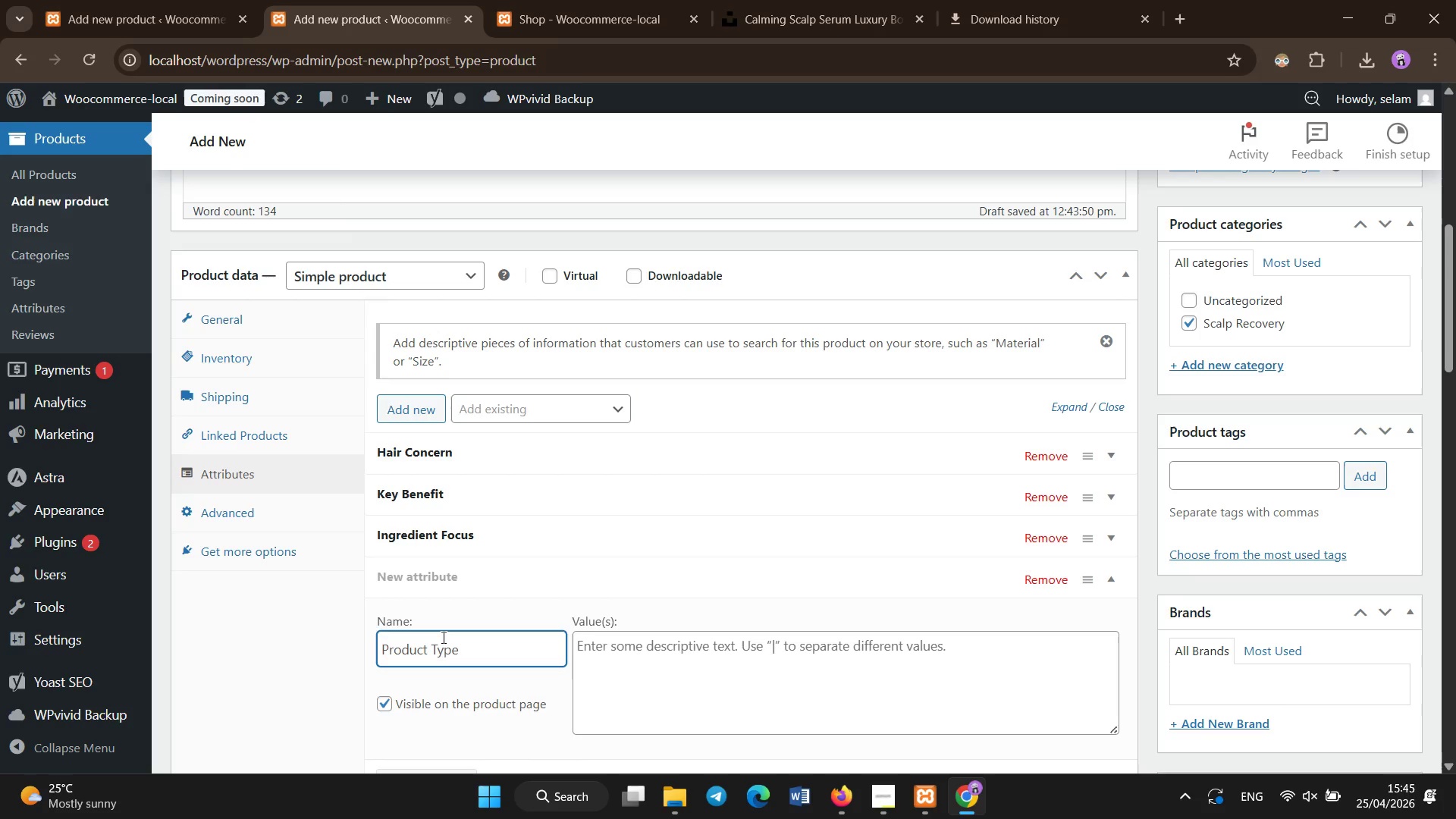 
left_click([591, 654])
 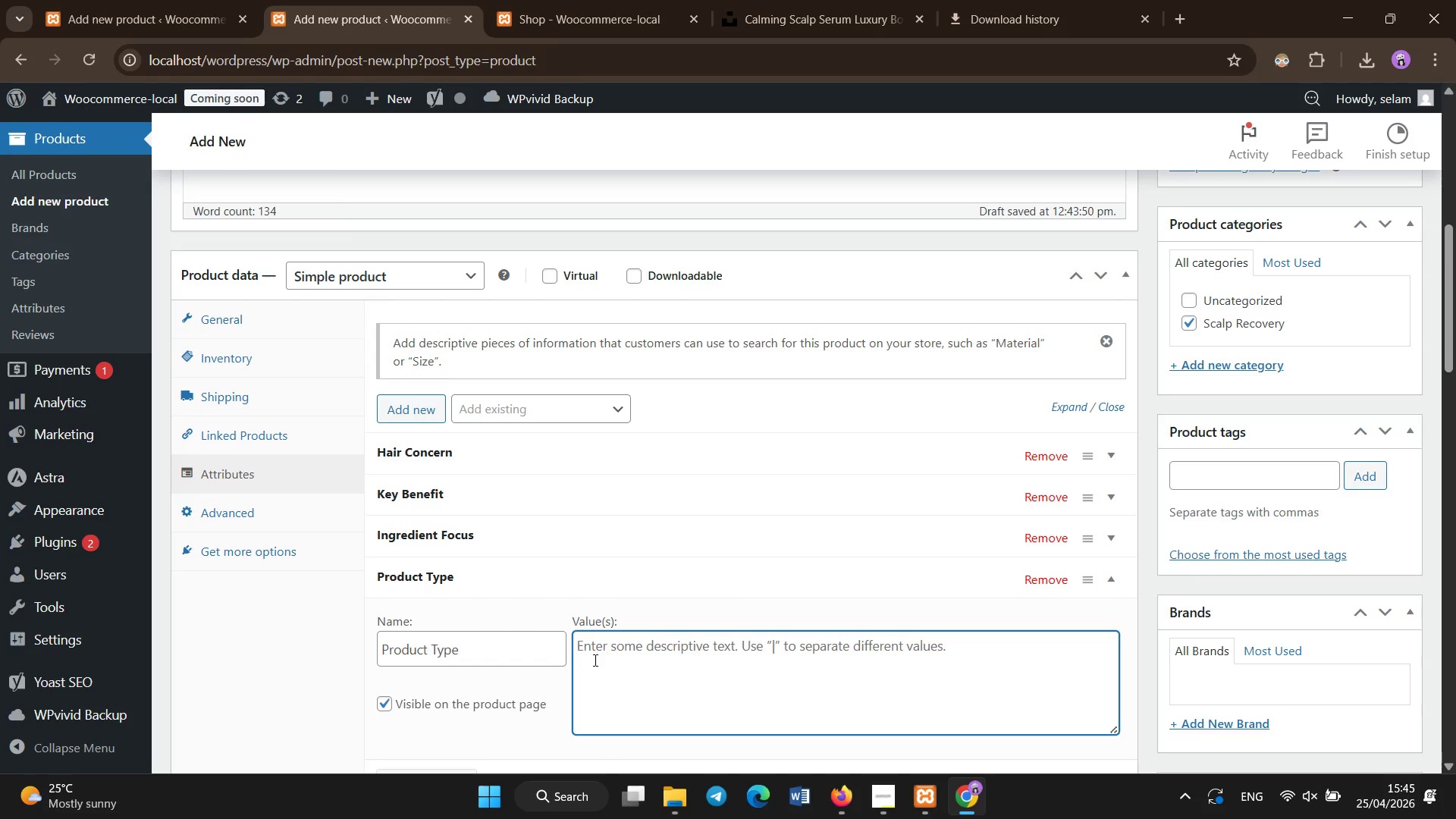 
type(Cleanser)
 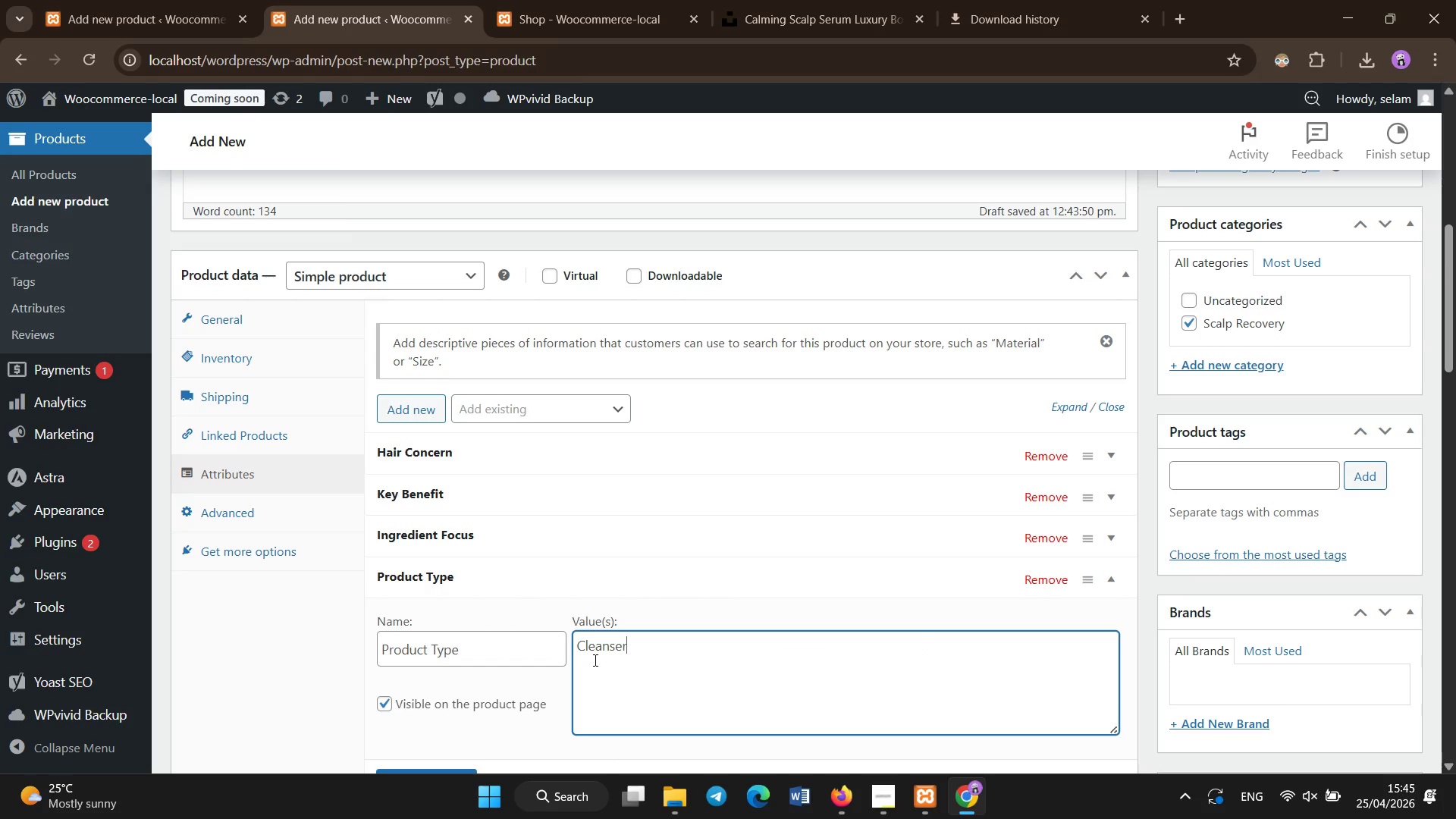 
scroll: coordinate [595, 661], scroll_direction: down, amount: 2.0
 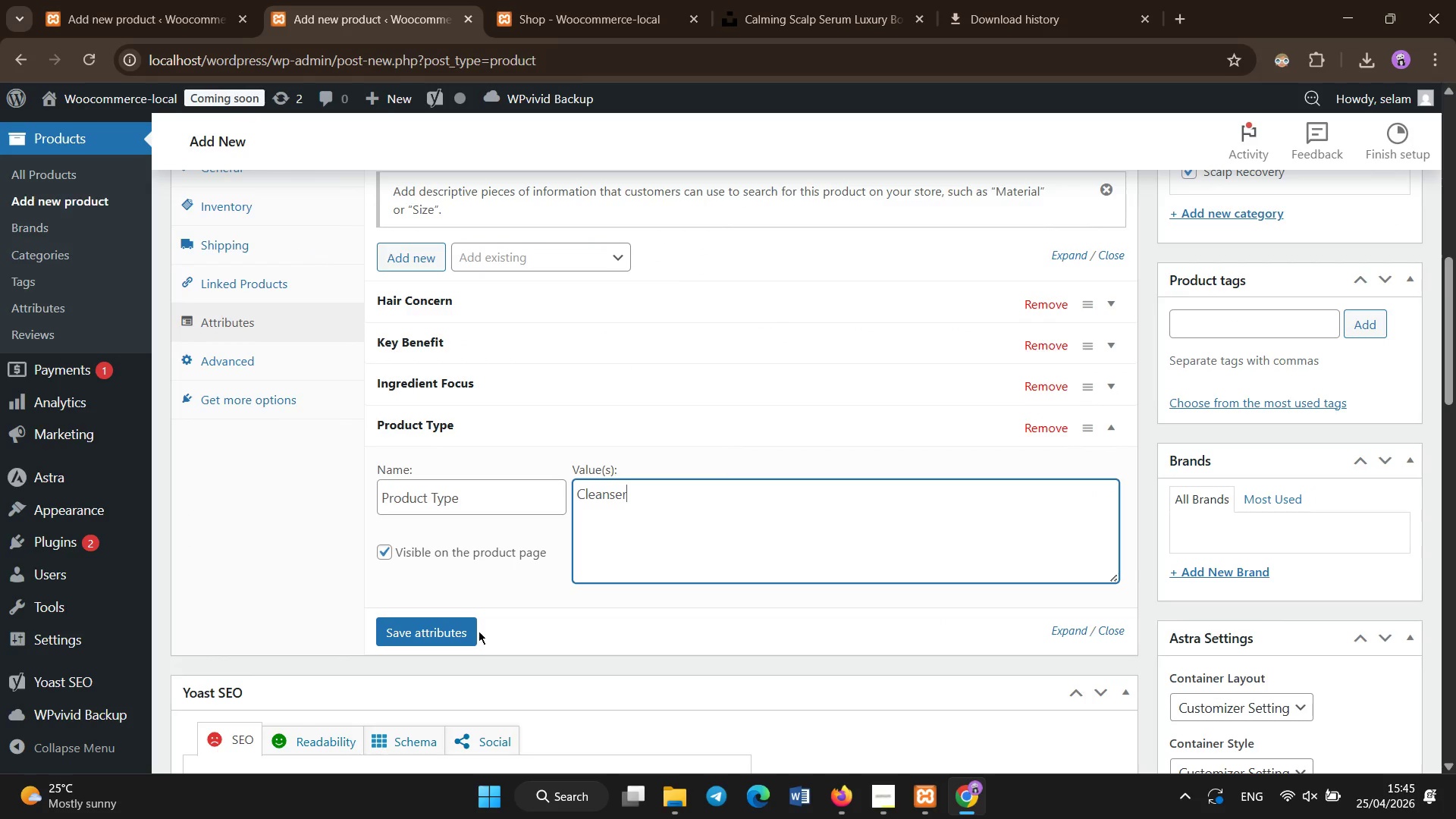 
left_click([472, 627])
 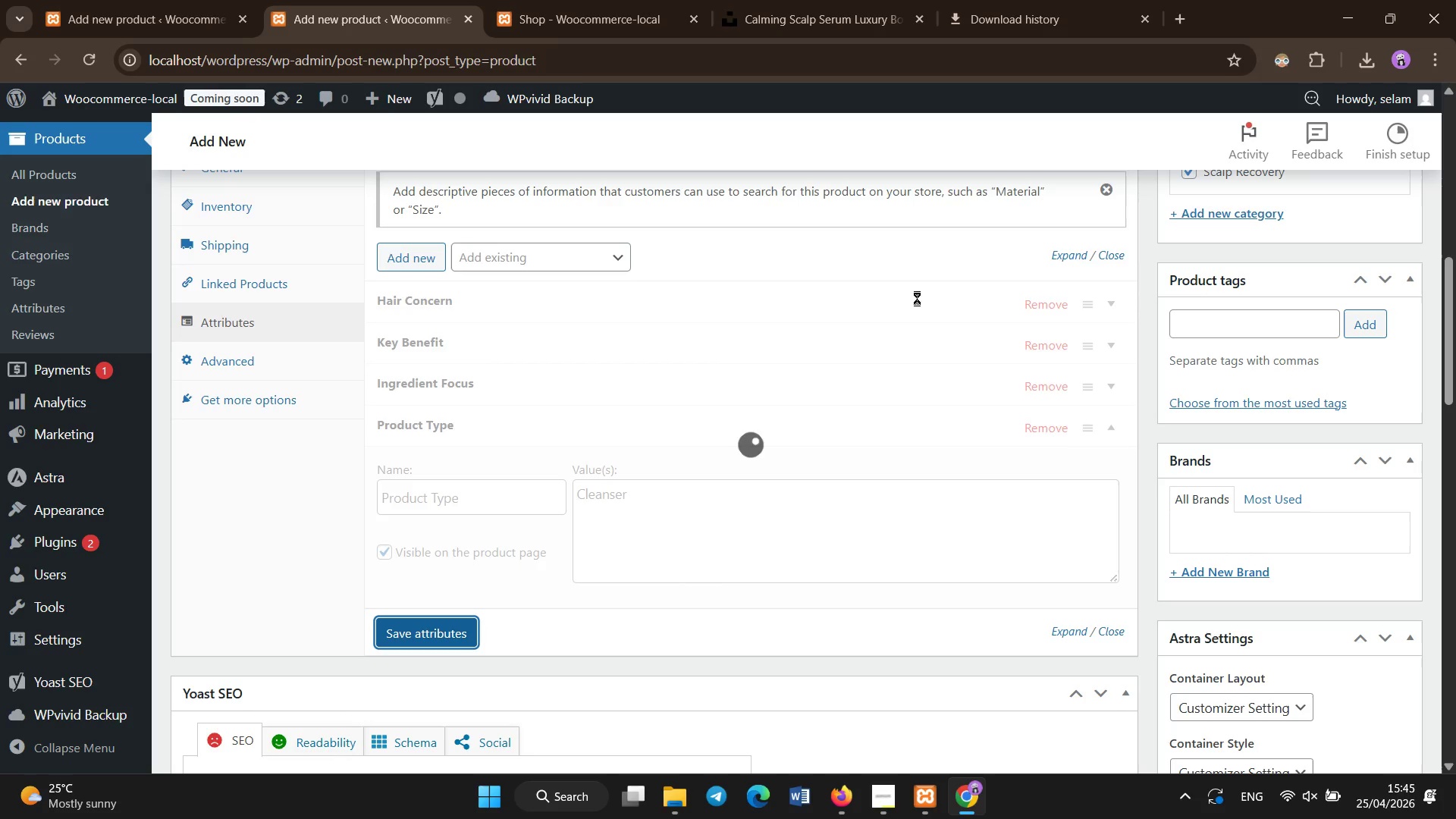 
left_click([812, 0])
 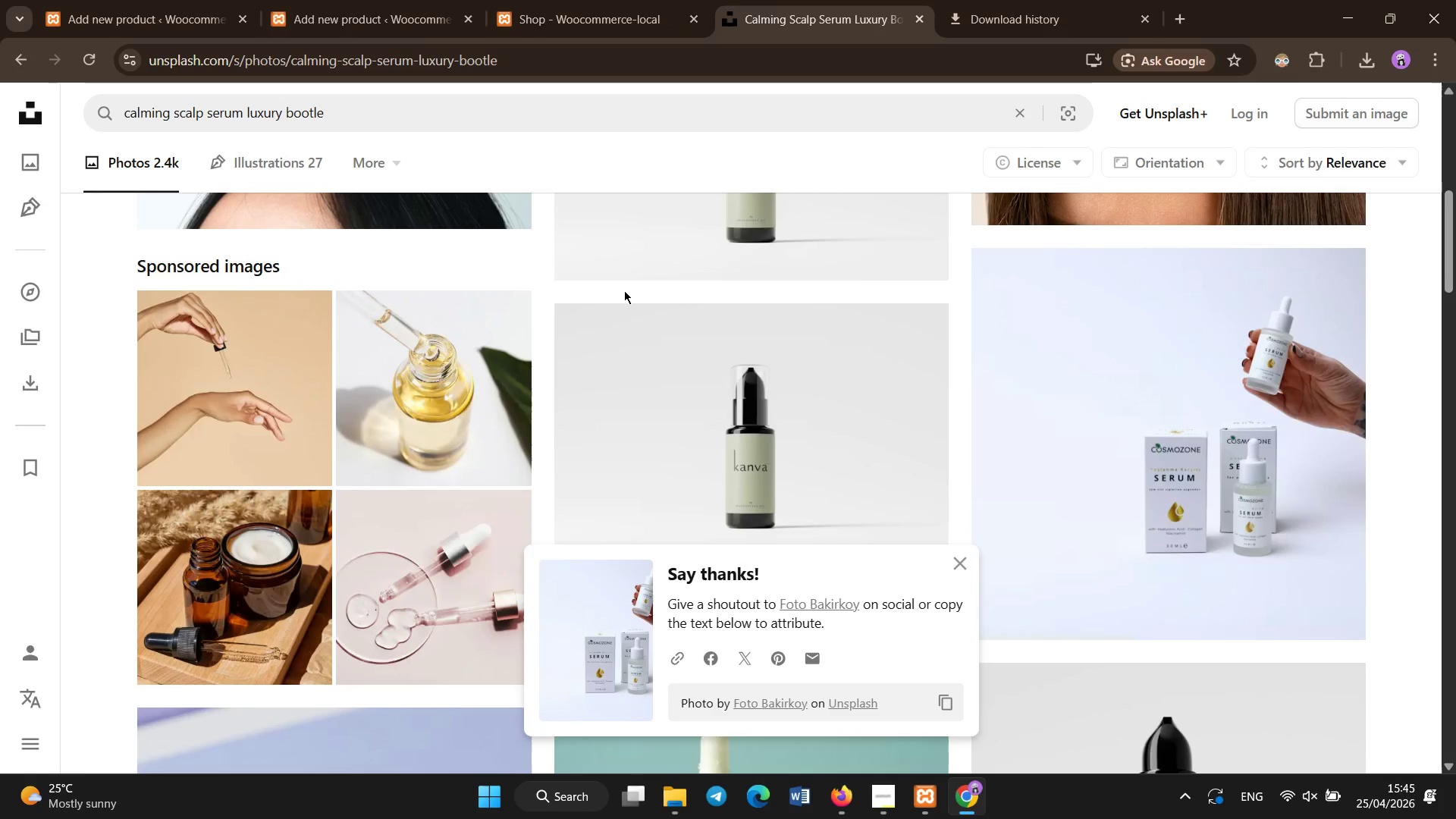 
scroll: coordinate [624, 280], scroll_direction: up, amount: 11.0
 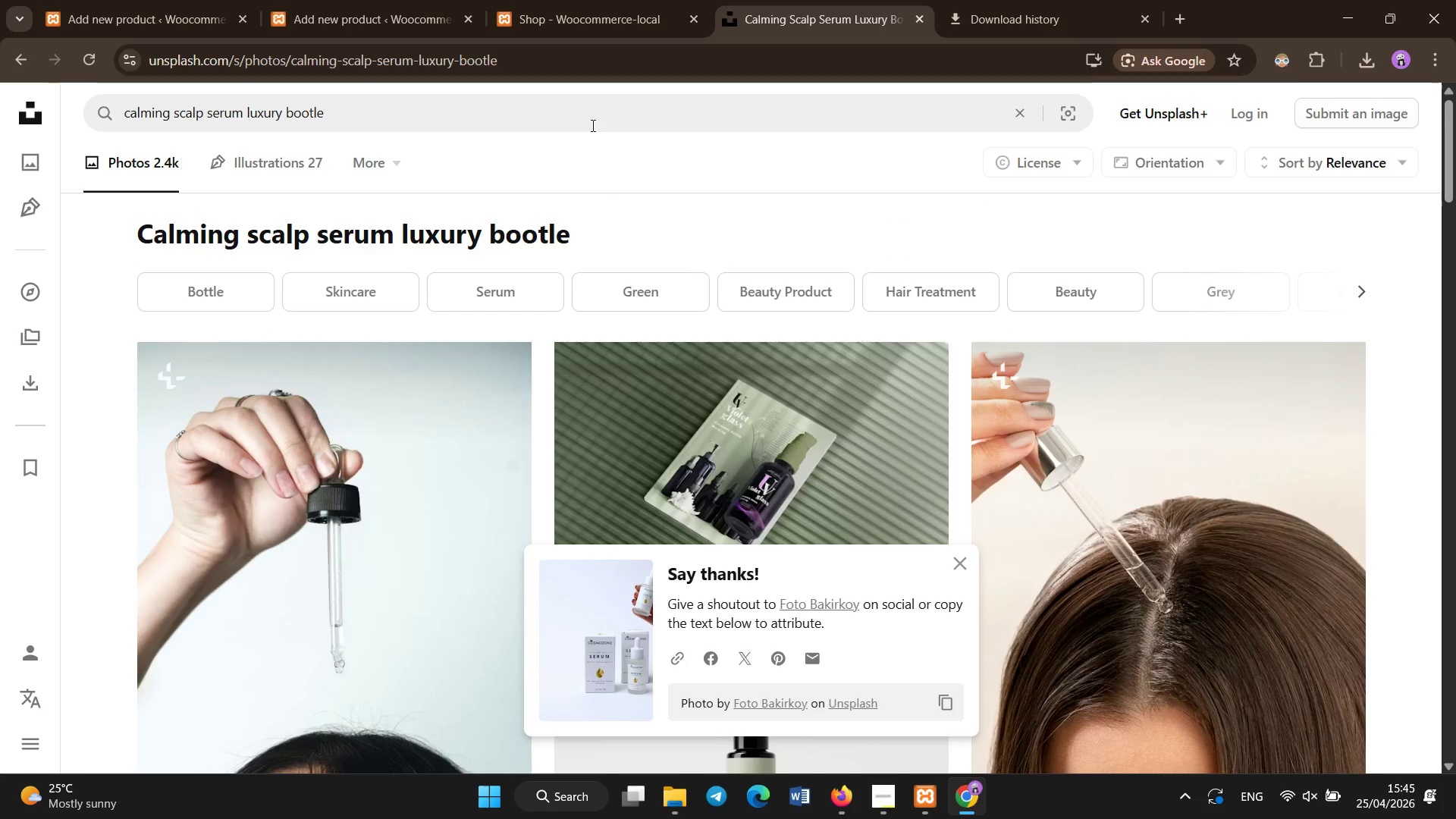 
left_click([593, 122])
 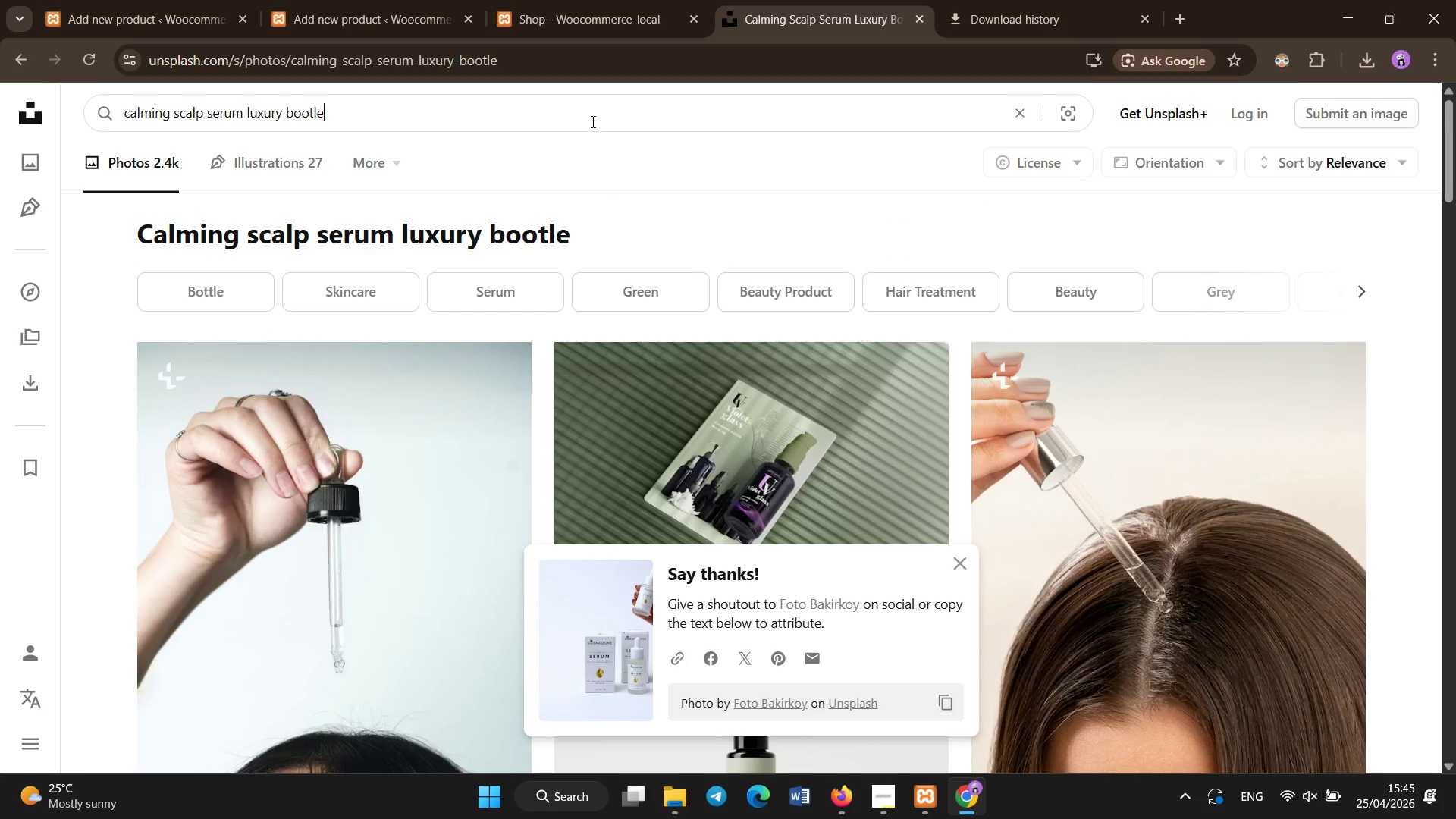 
key(Control+A)
 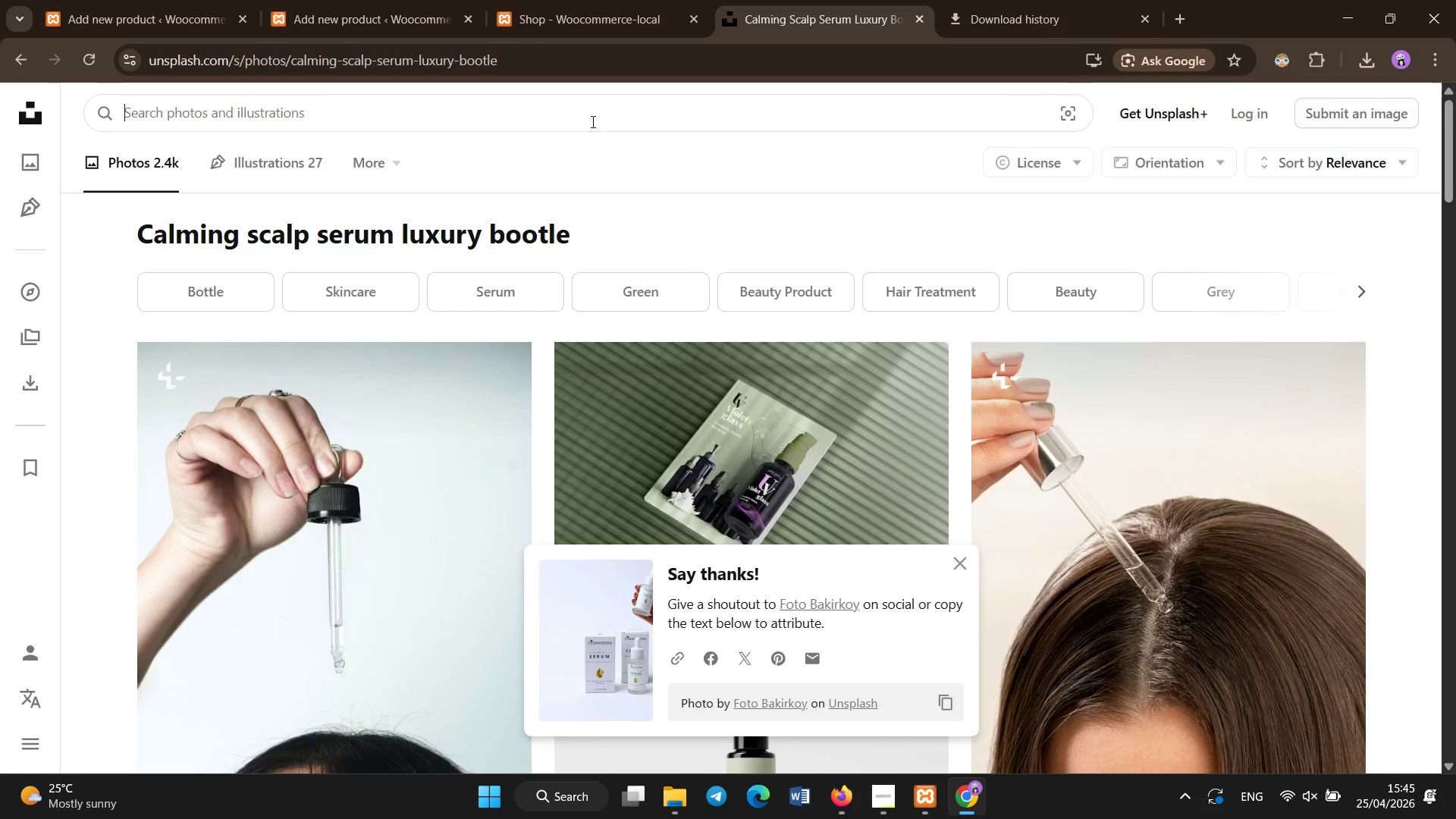 
key(Backspace)
type(herbal scalp cleanser bootle minimal luxury)
 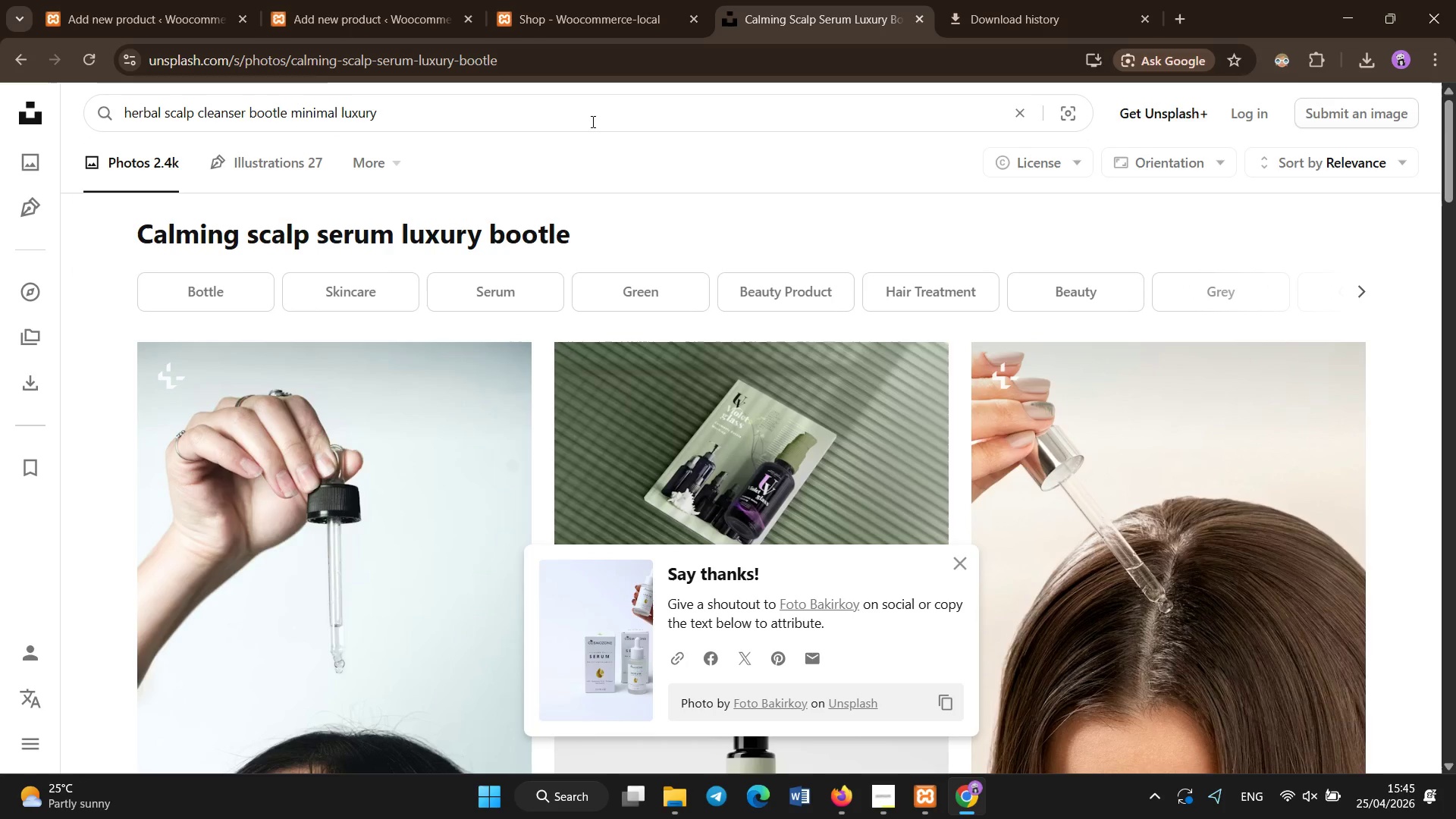 
key(Enter)
 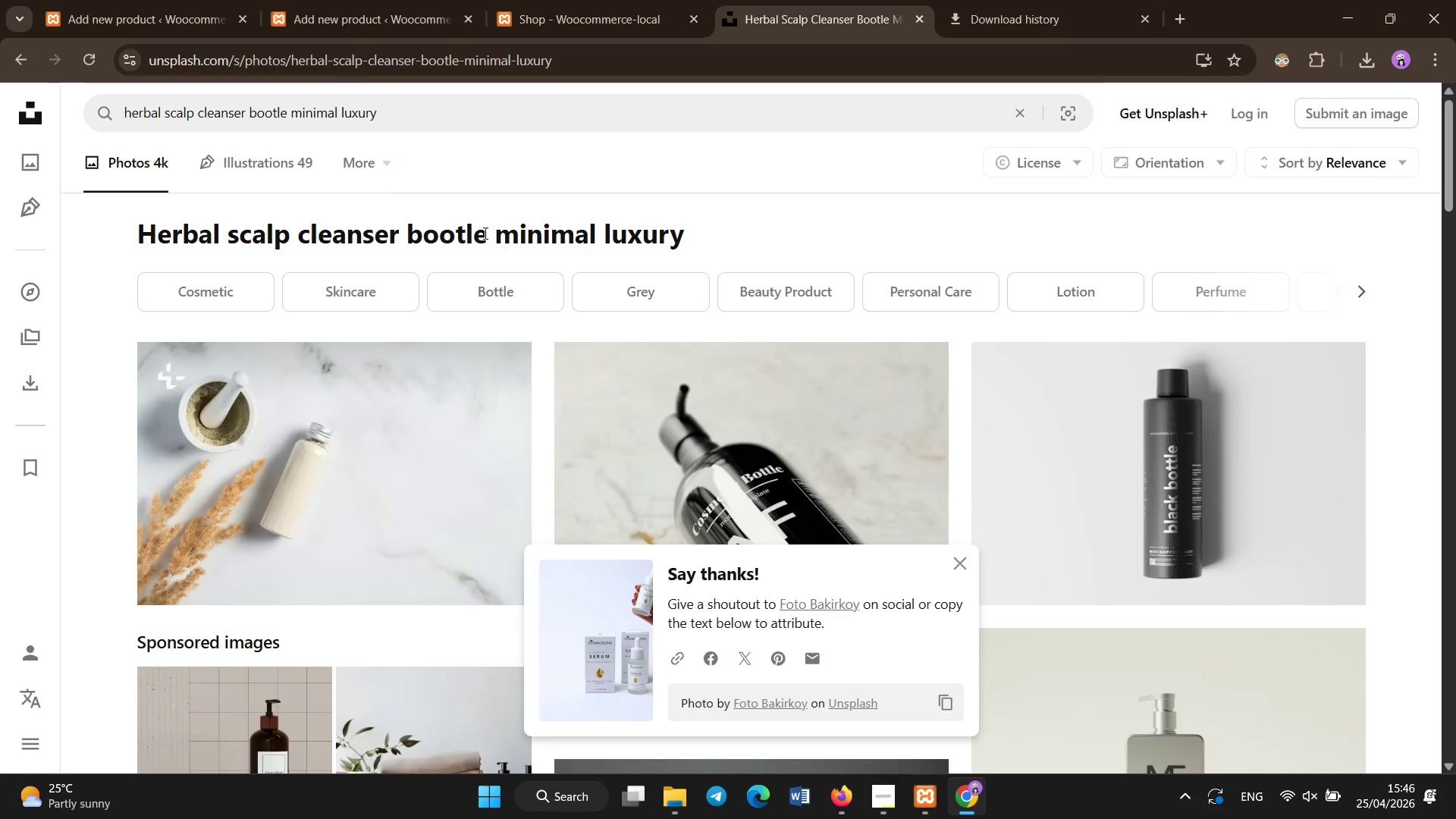 
wait(7.16)
 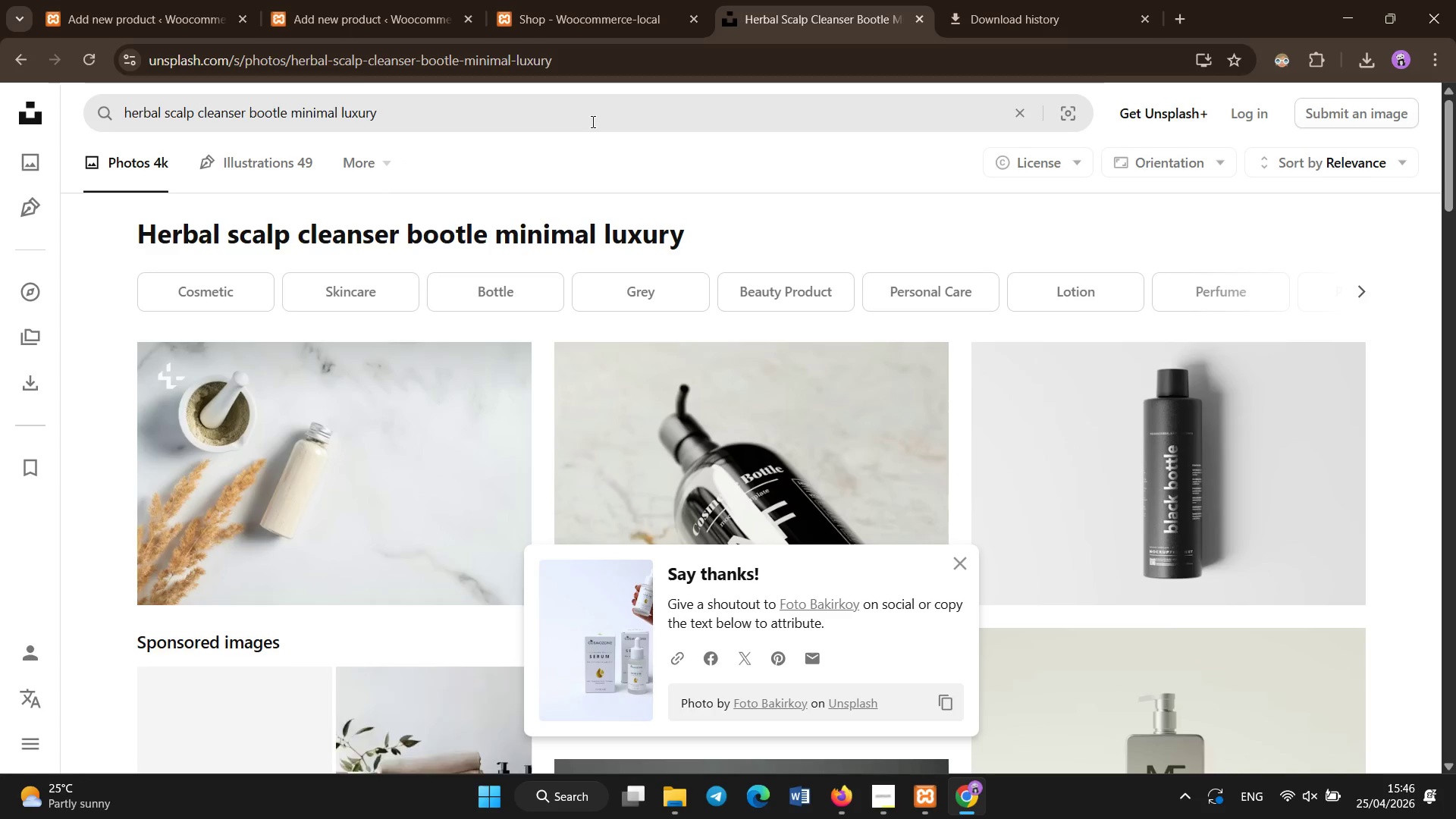 
mouse_move([1068, 432])
 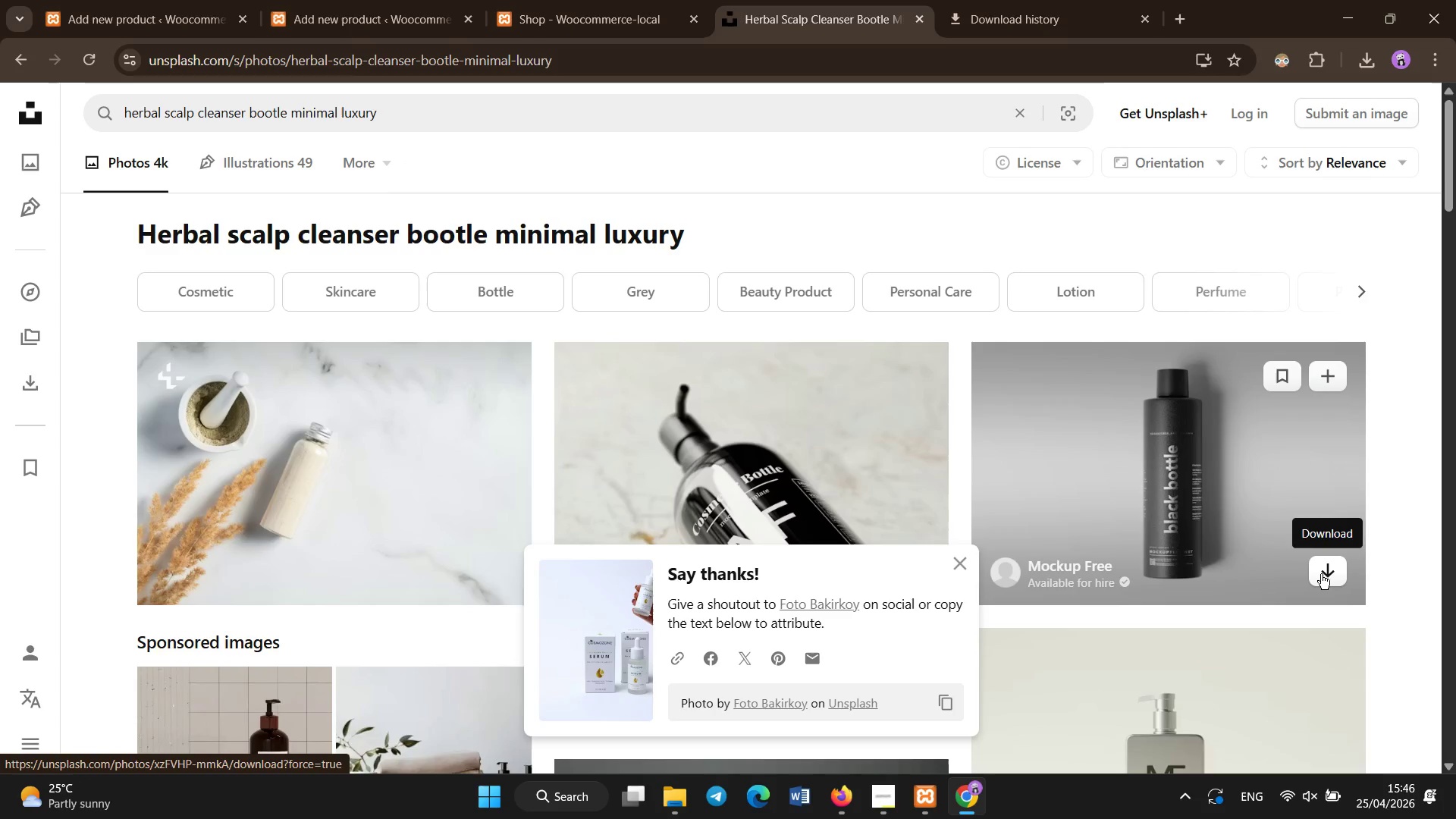 
left_click([1321, 574])
 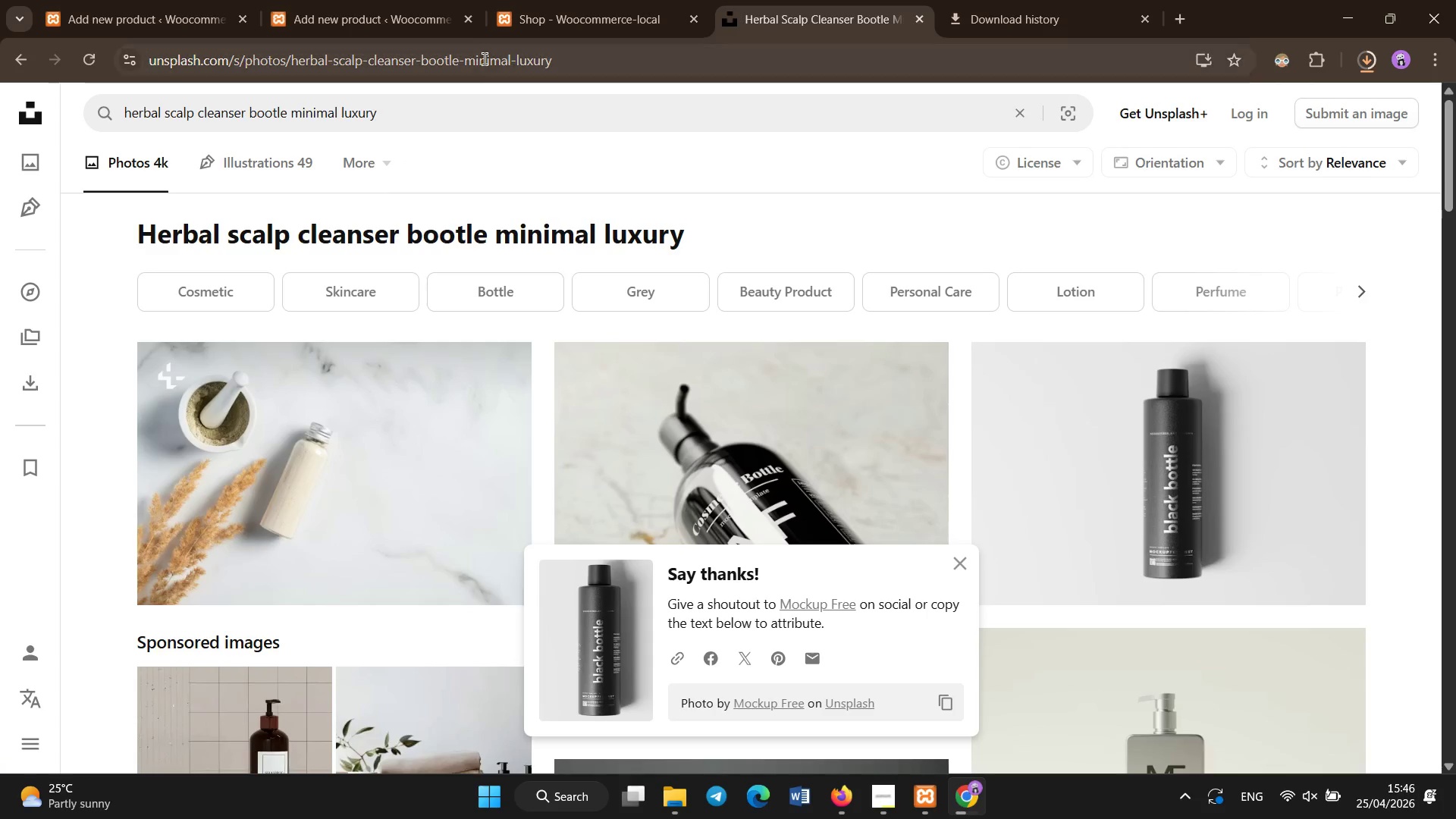 
left_click([163, 4])
 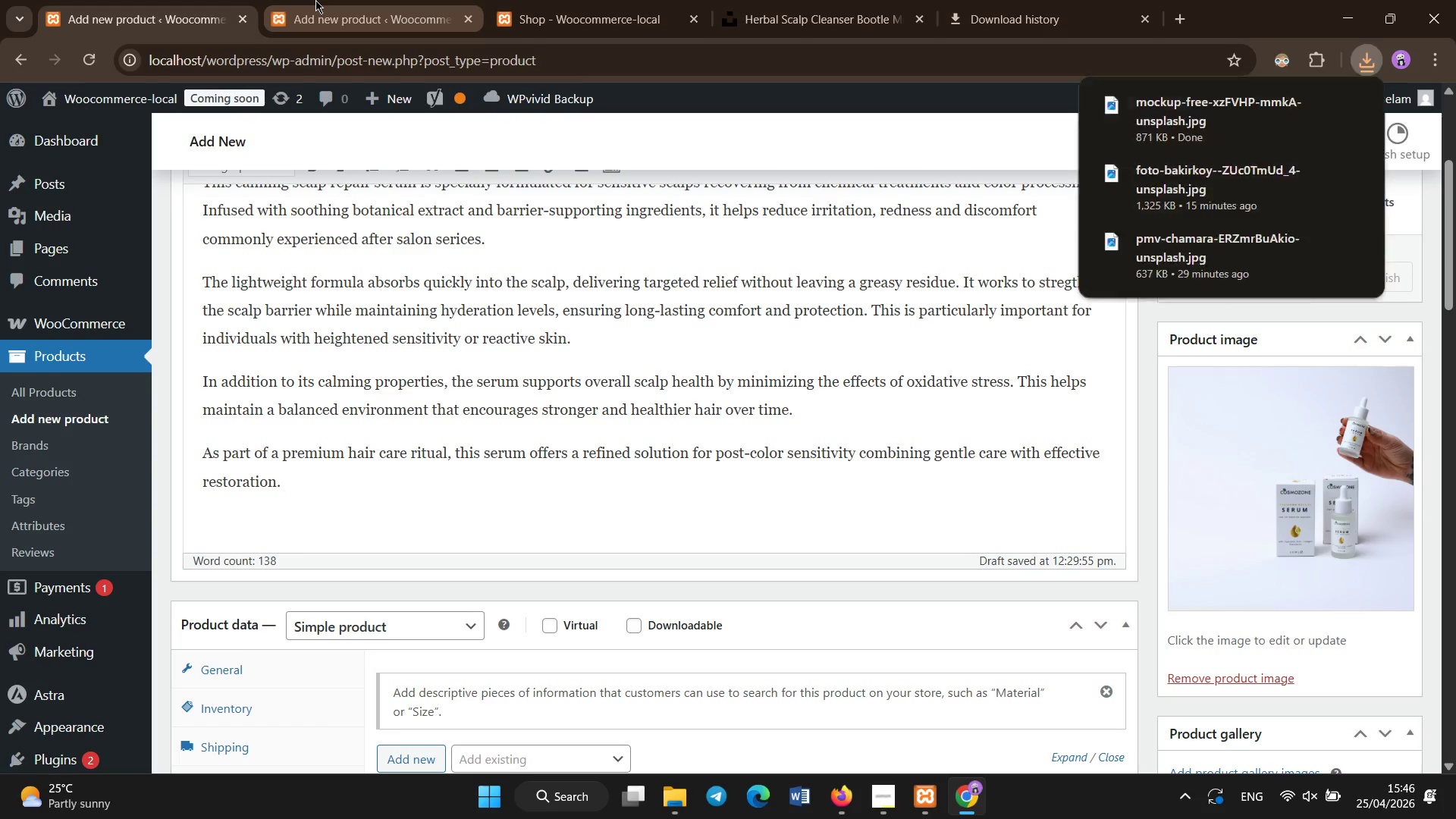 
left_click([315, 0])
 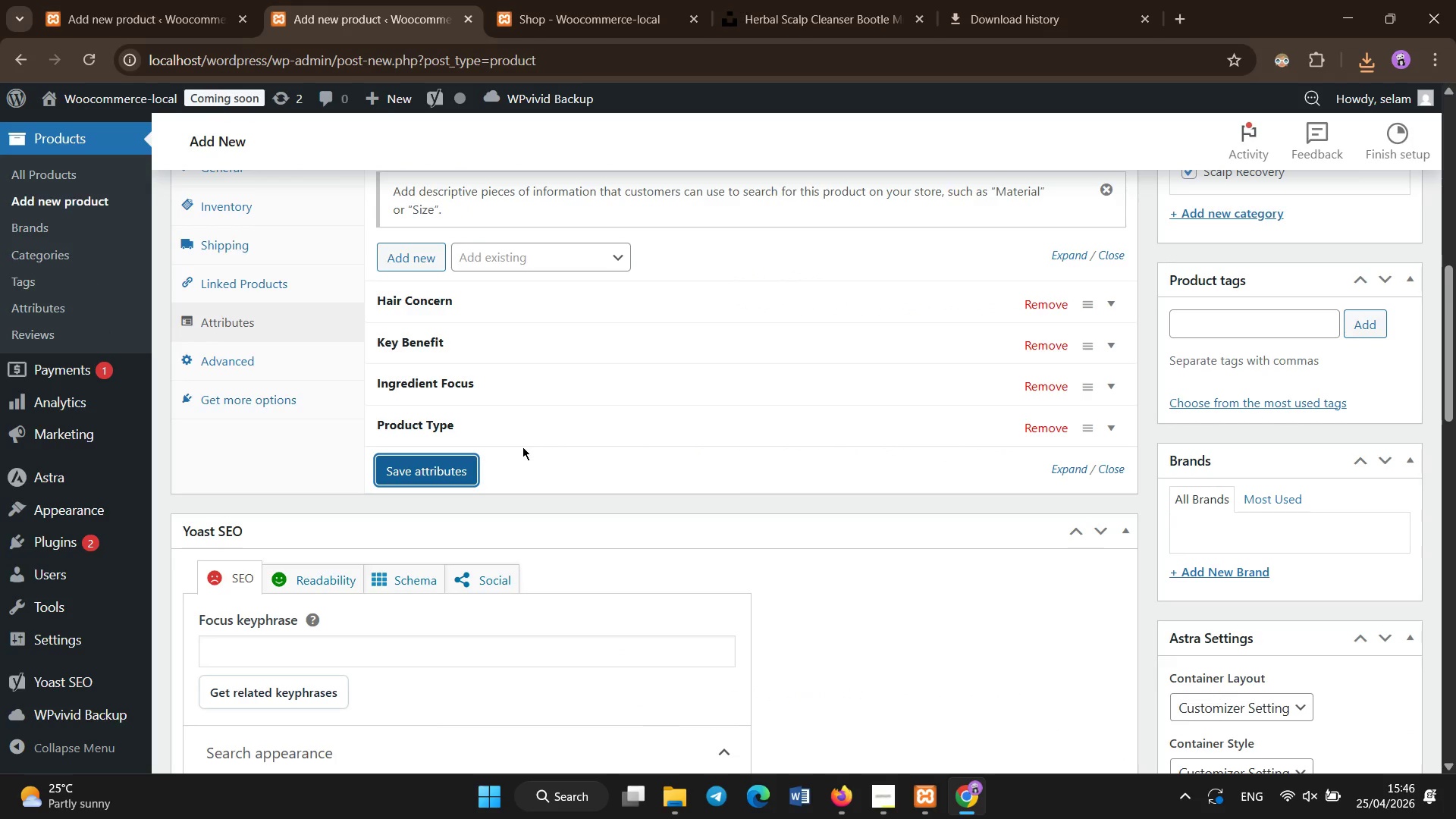 
scroll: coordinate [613, 394], scroll_direction: up, amount: 7.0
 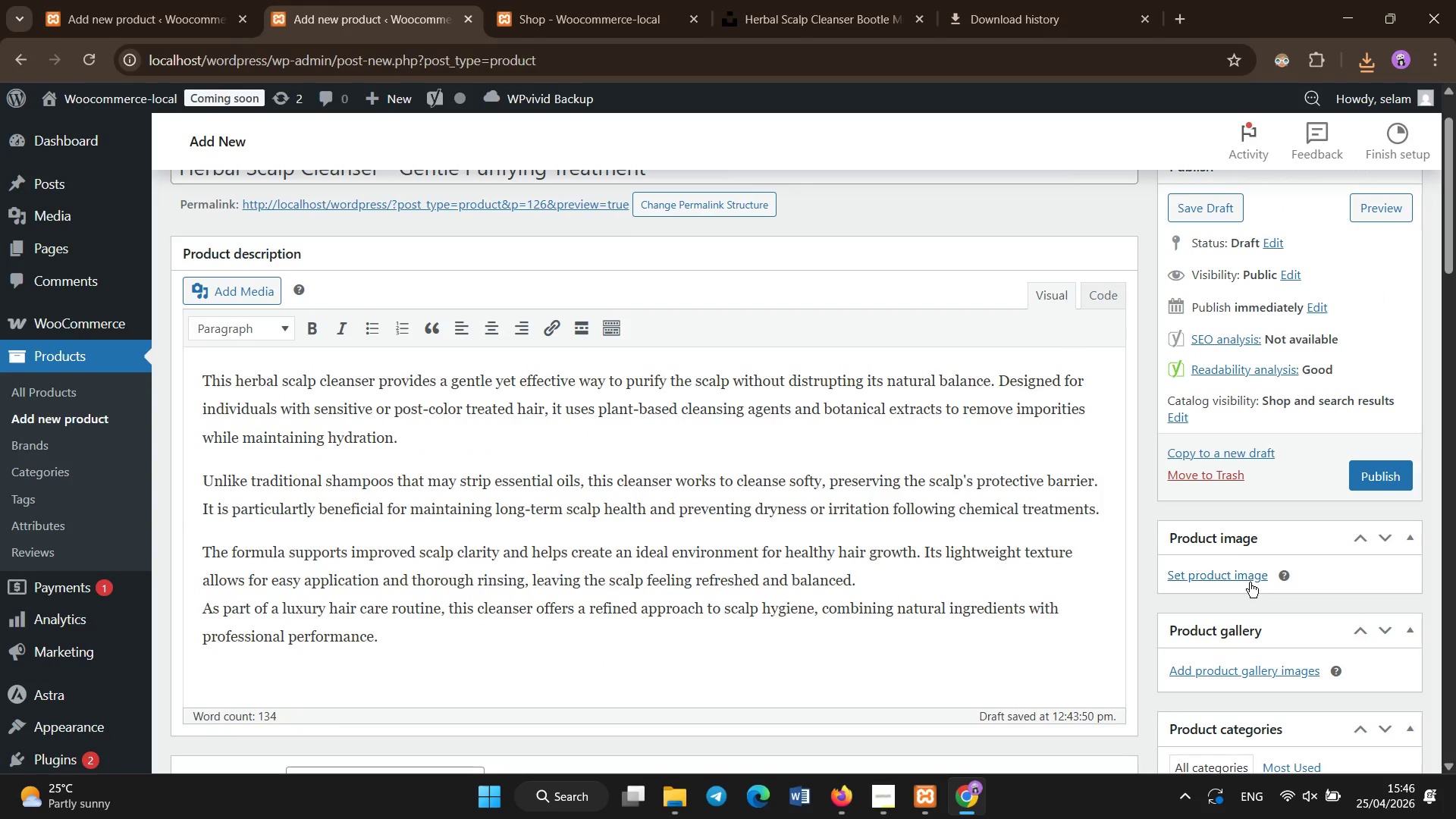 
left_click([1249, 578])
 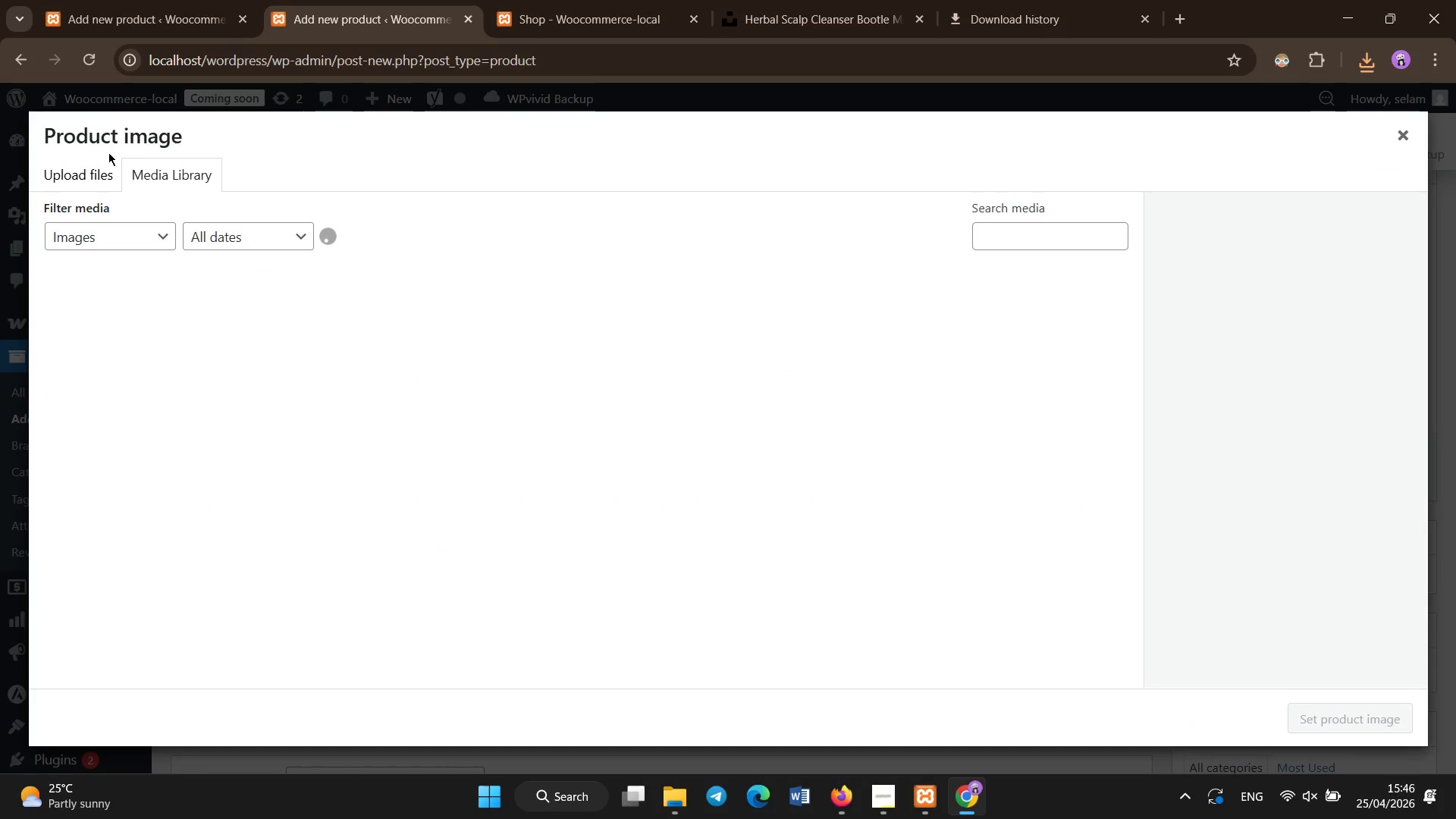 
left_click([109, 175])
 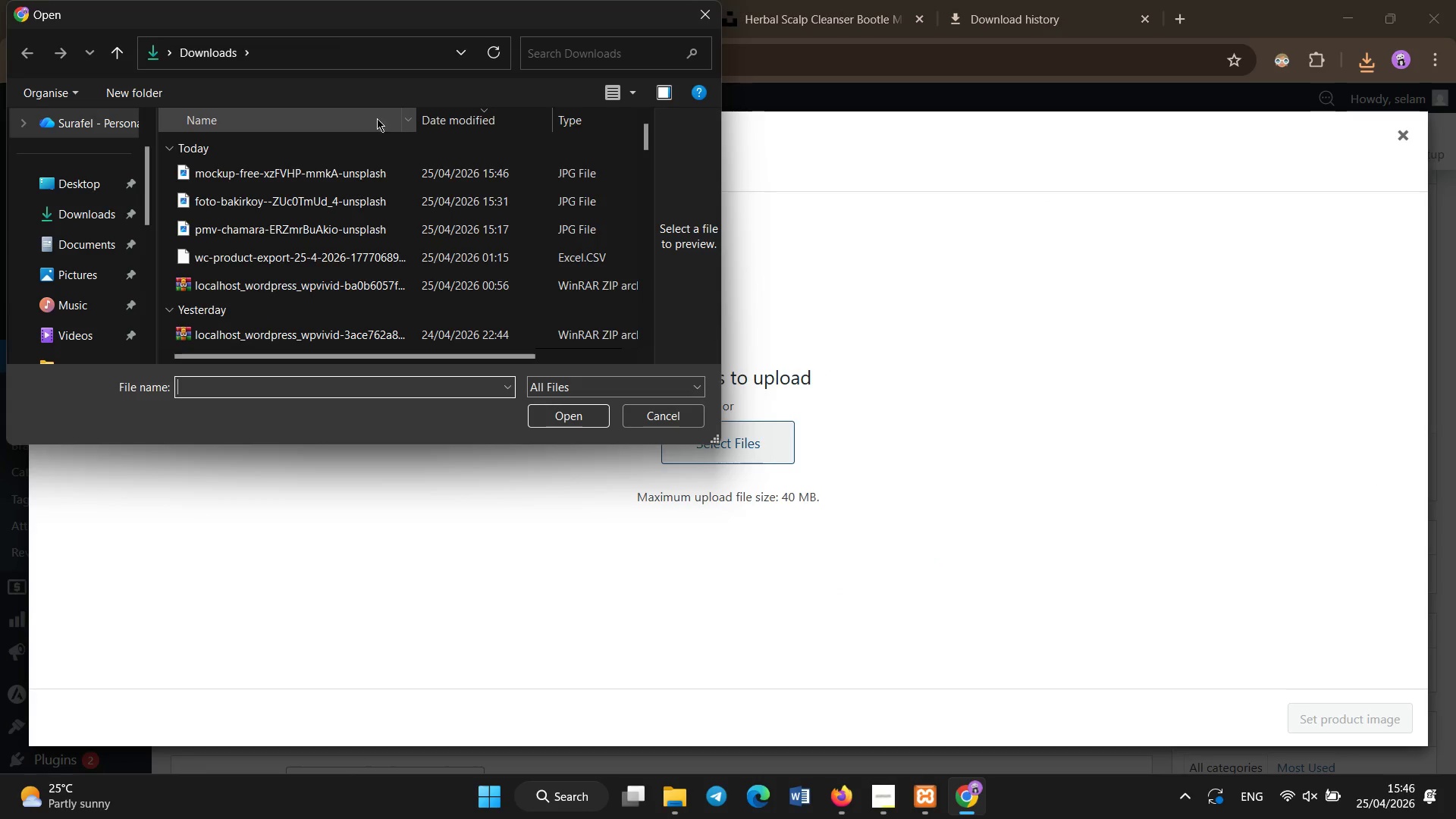 
double_click([374, 169])
 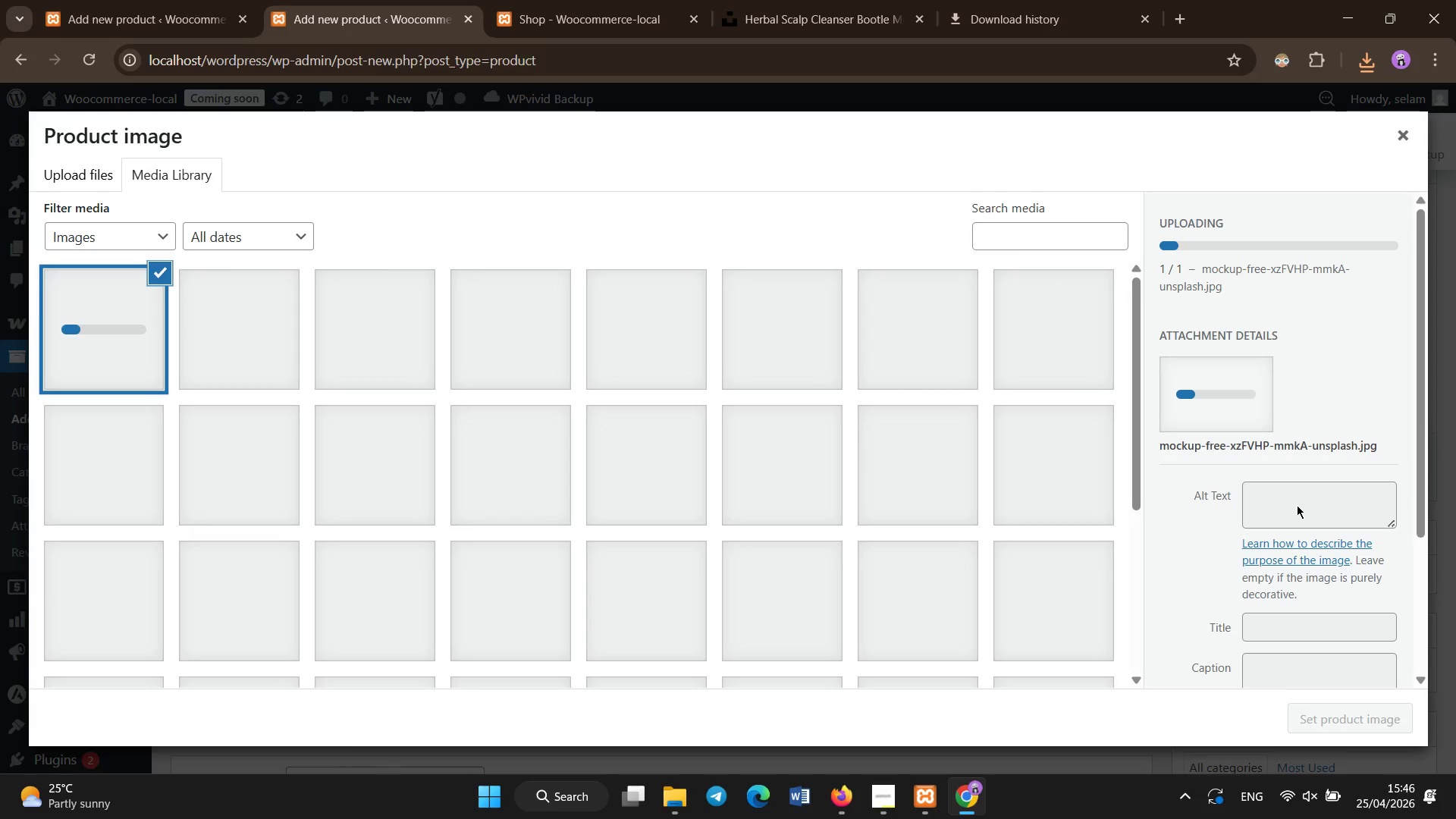 
left_click([1043, 157])
 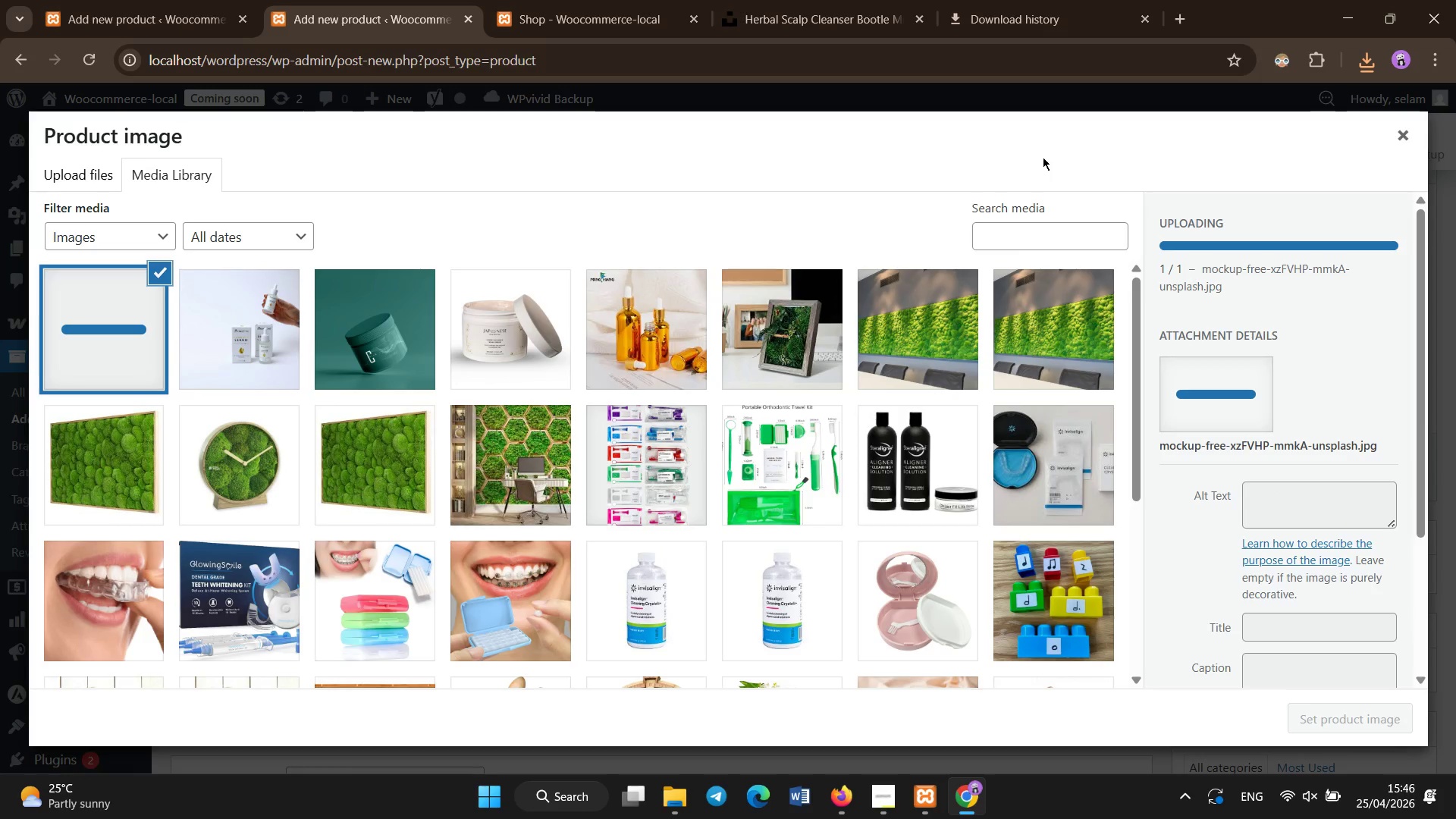 
double_click([1043, 157])
 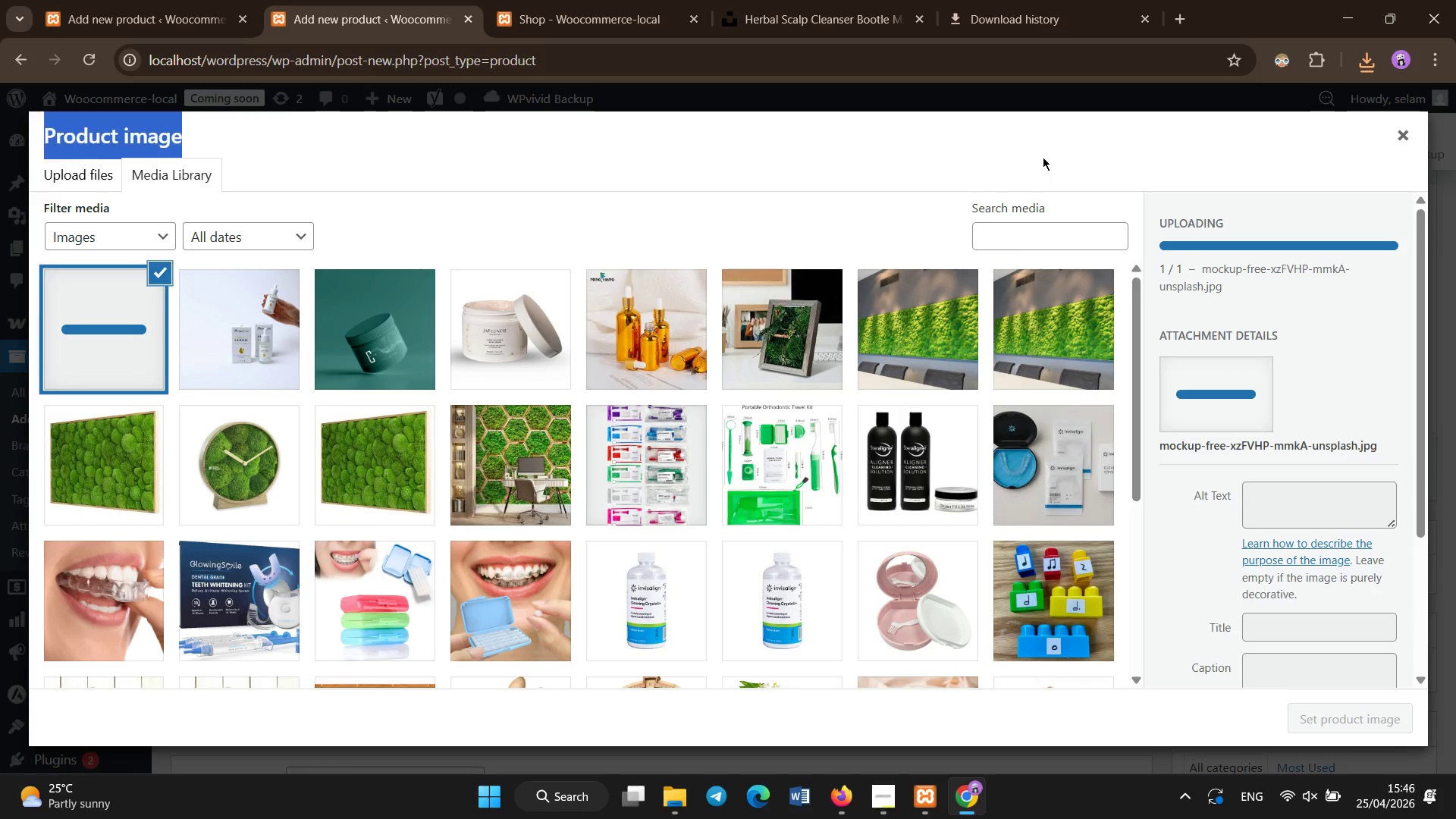 
triple_click([1043, 157])
 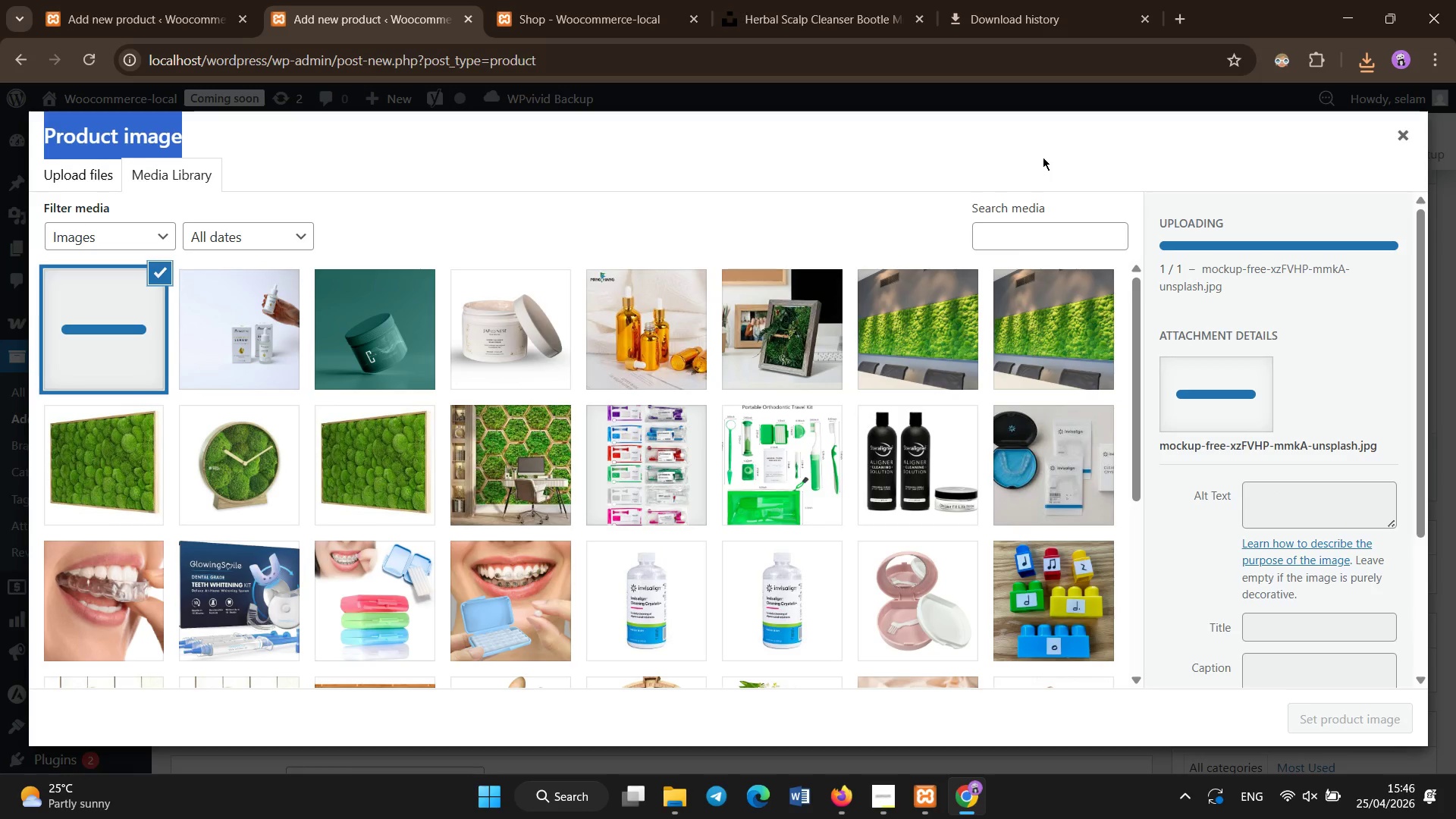 
triple_click([1043, 157])
 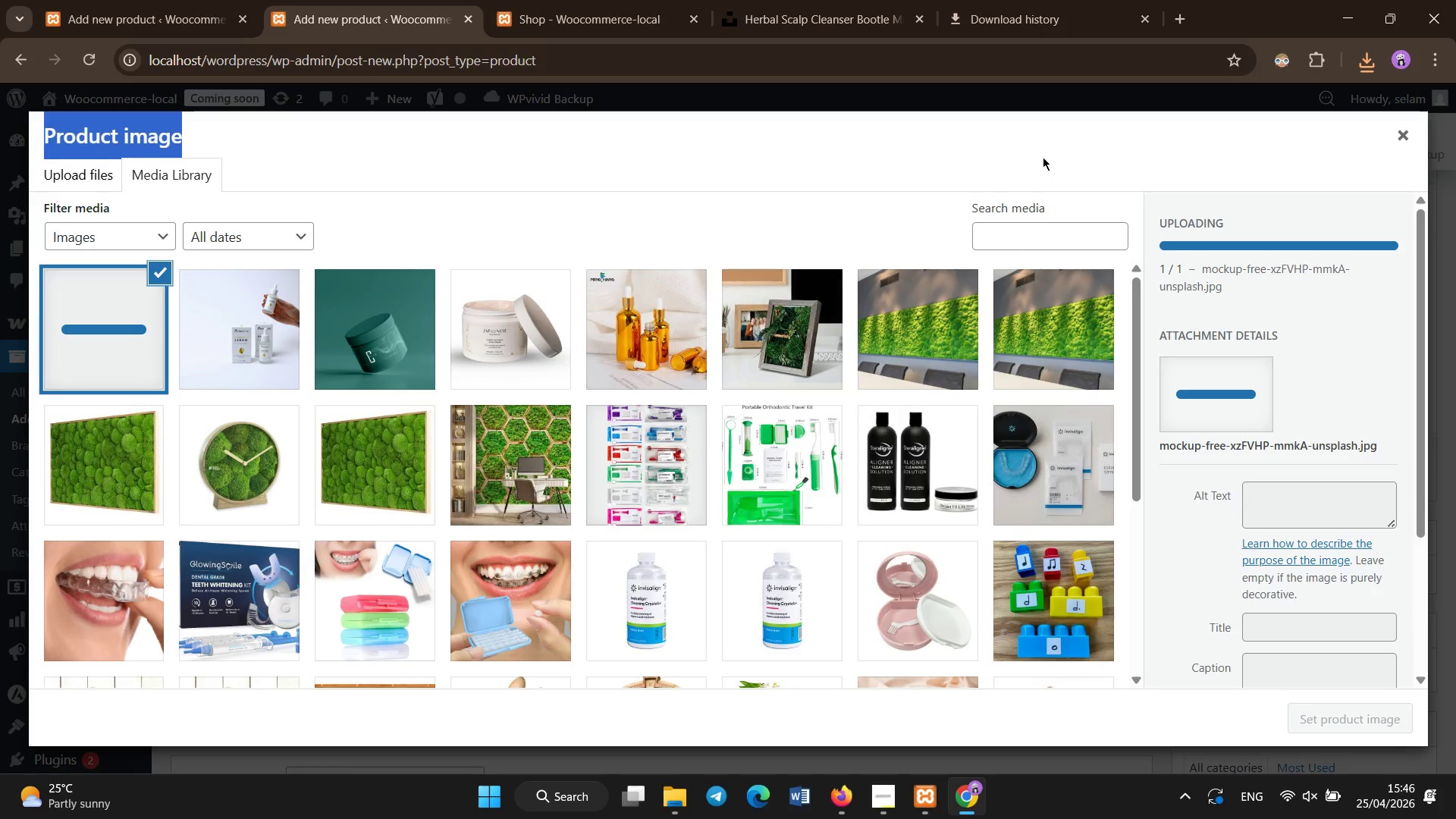 
triple_click([1043, 157])
 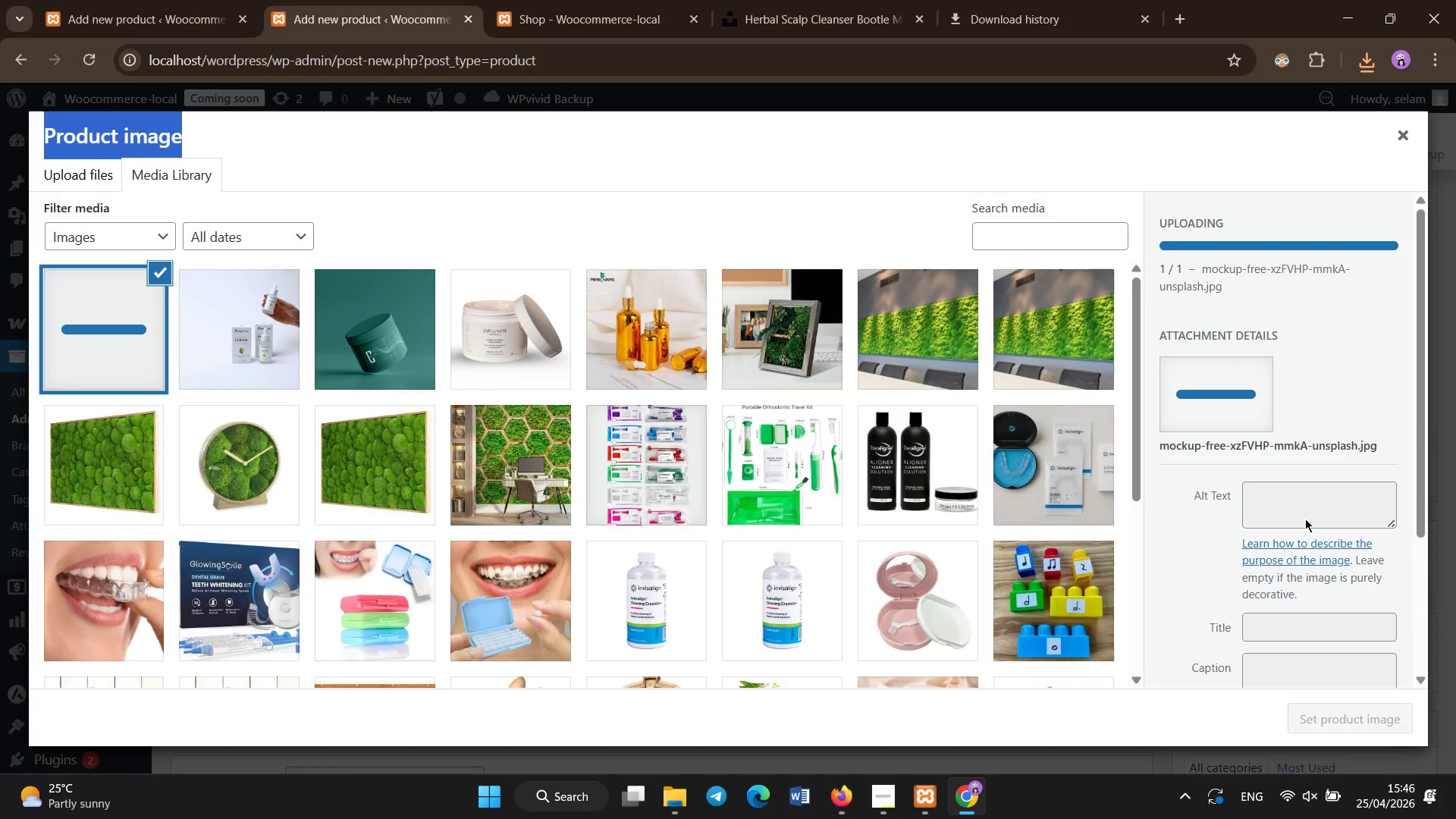 
left_click([1303, 505])
 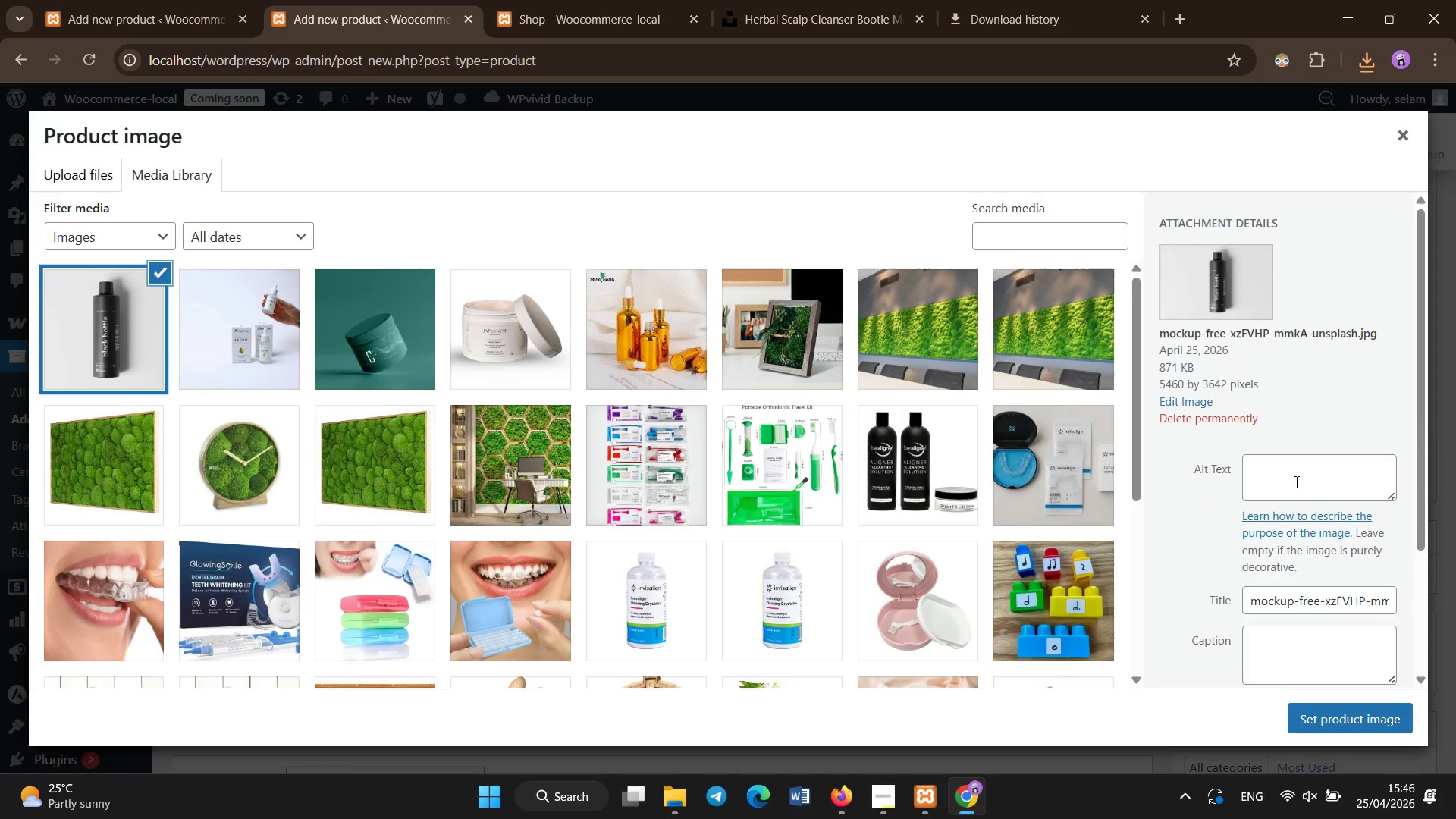 
left_click([1297, 482])
 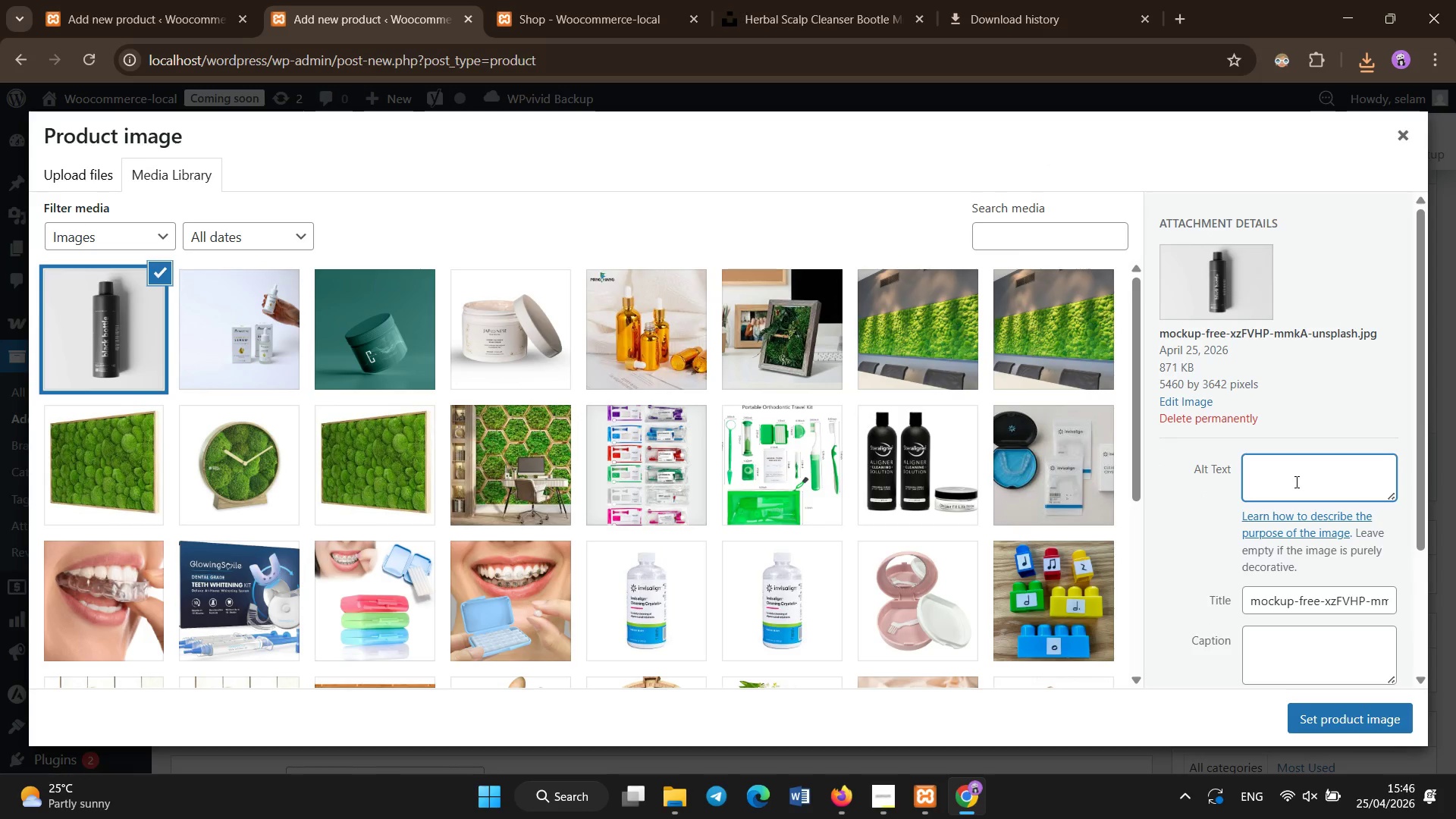 
type(Herbal scalp cleanser for gentle detox and post-color care)
 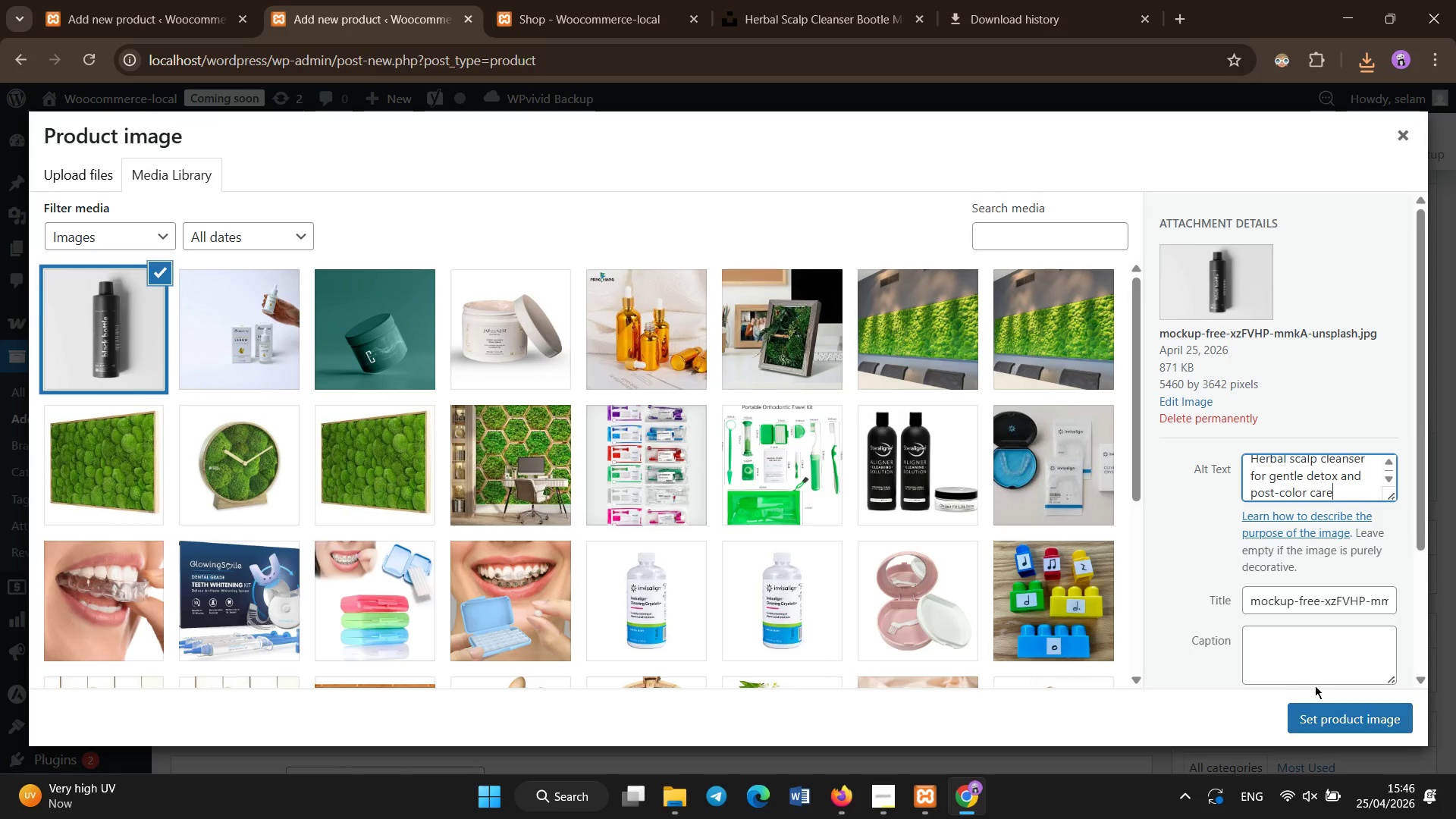 
left_click([1316, 717])
 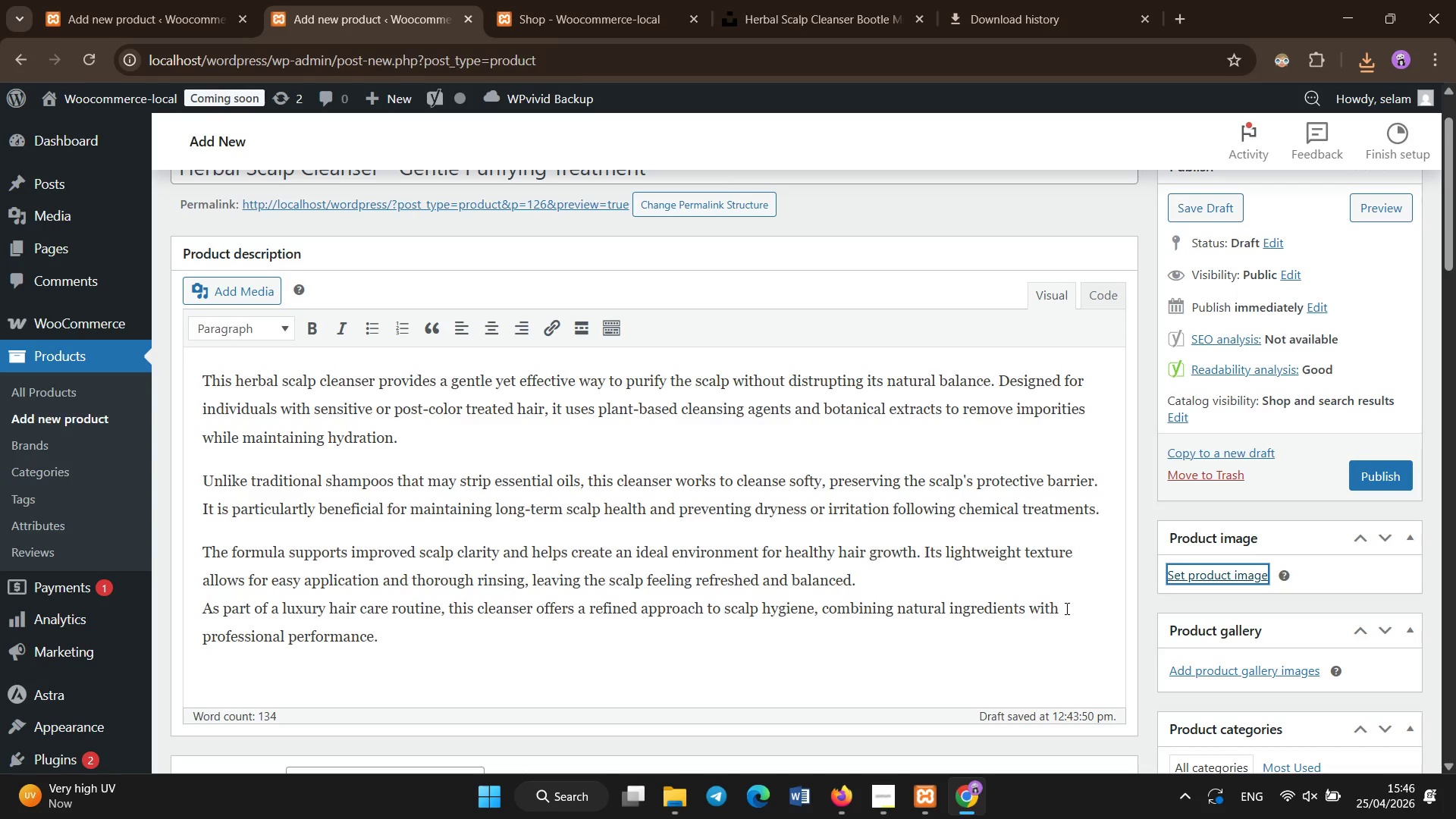 
scroll: coordinate [1118, 607], scroll_direction: down, amount: 1.0
 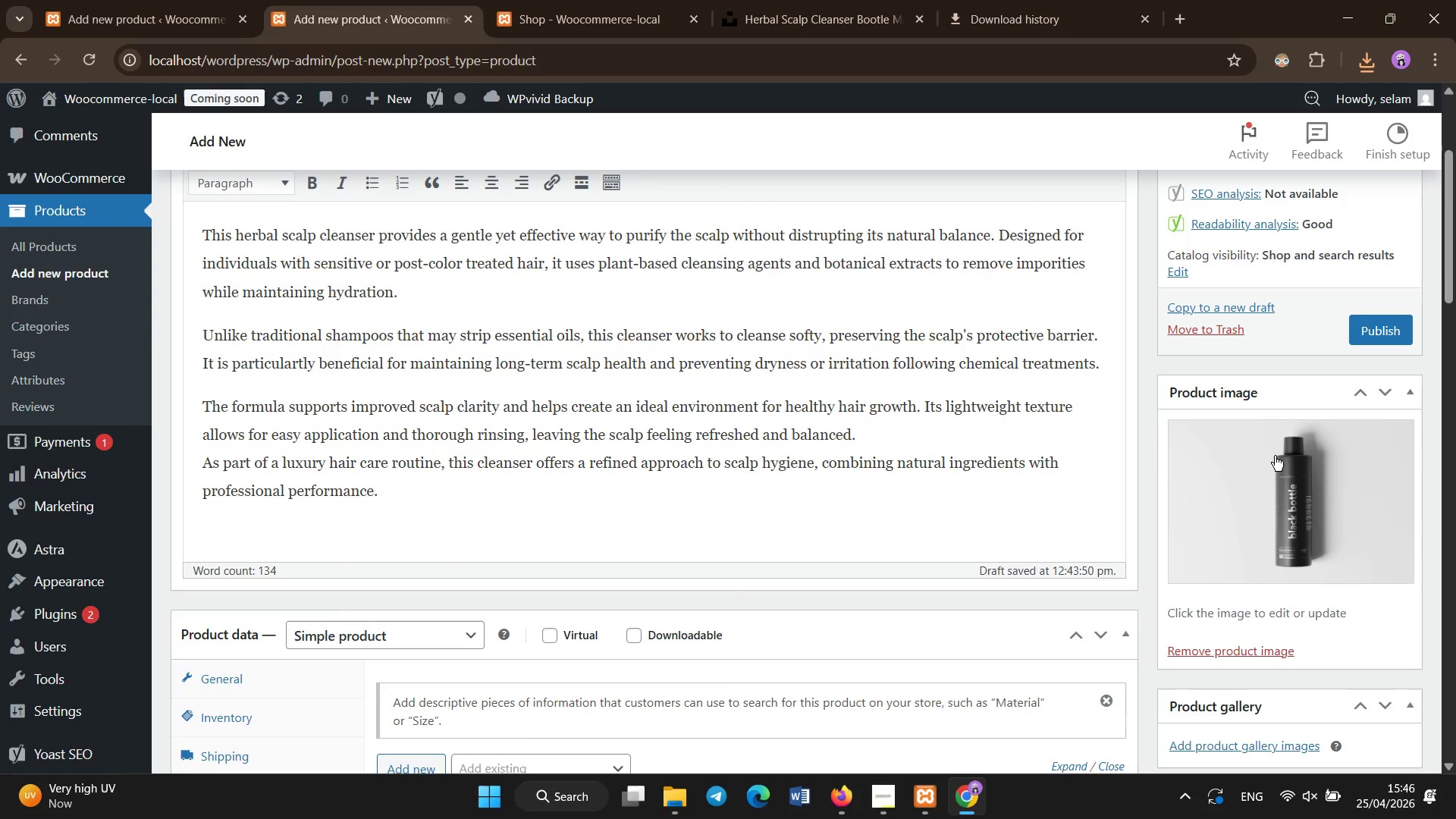 
left_click_drag(start_coordinate=[1275, 456], to_coordinate=[883, 485])
 